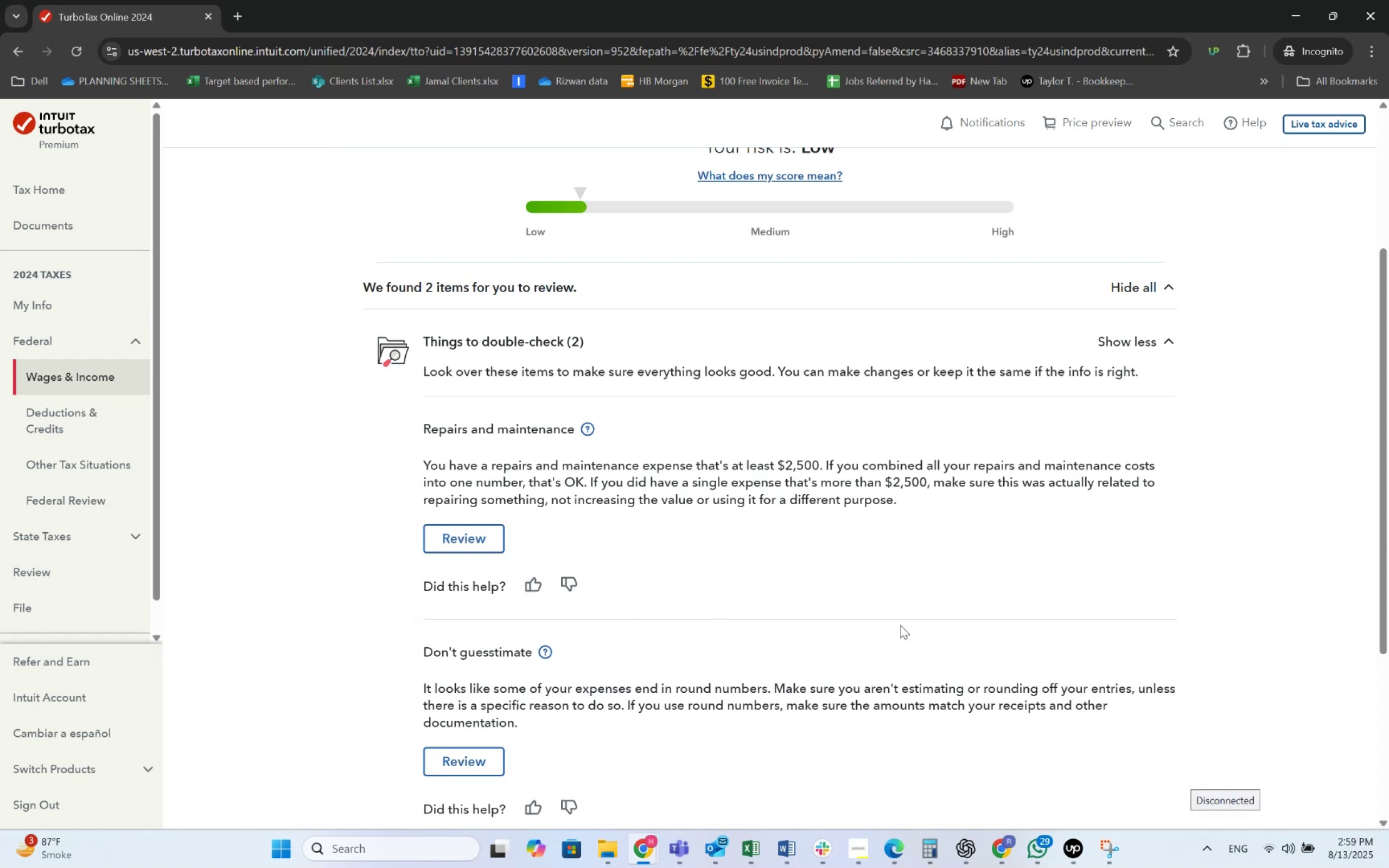 
scroll: coordinate [788, 669], scroll_direction: down, amount: 4.0
 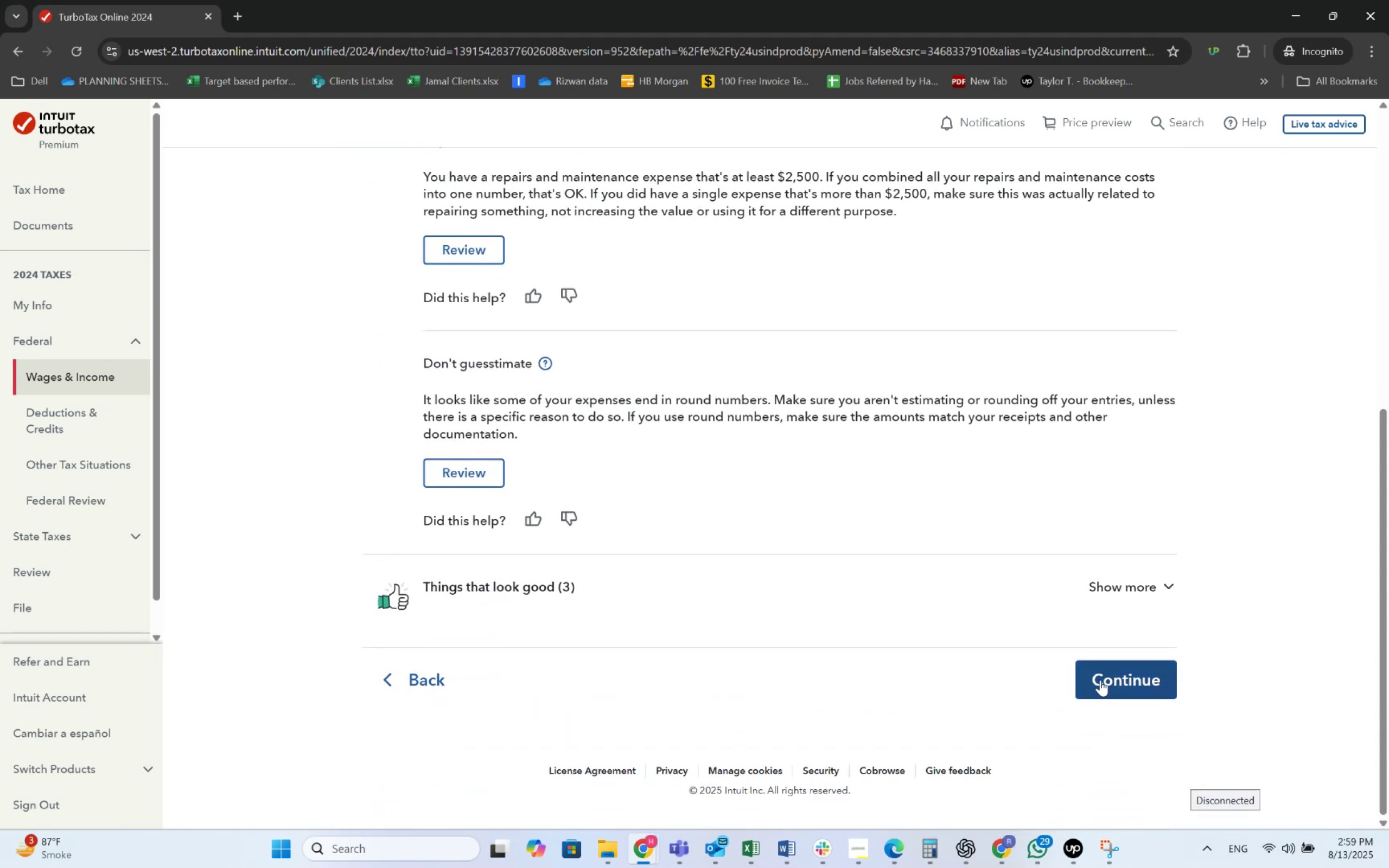 
left_click([1100, 680])
 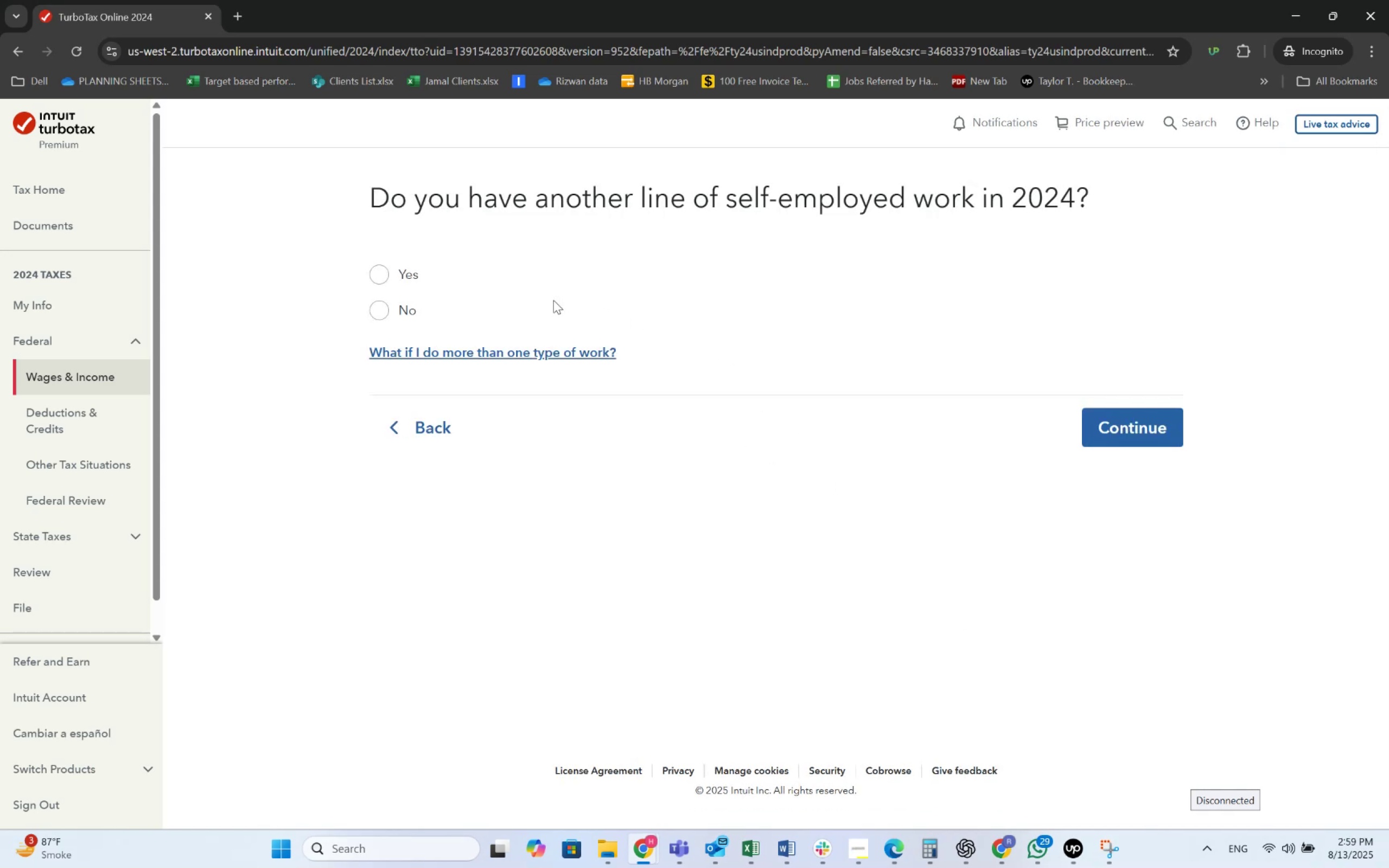 
left_click([390, 304])
 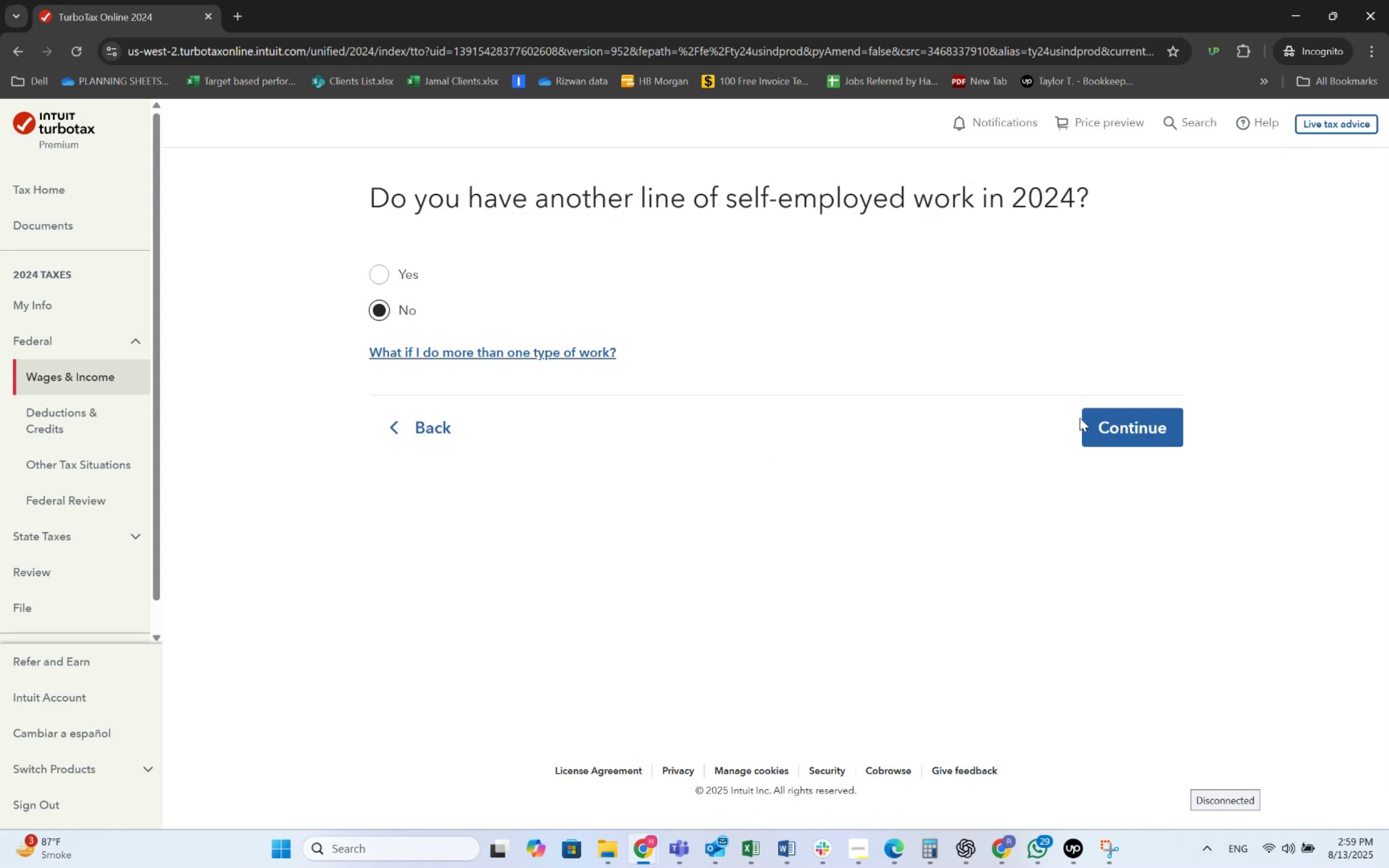 
double_click([1139, 436])
 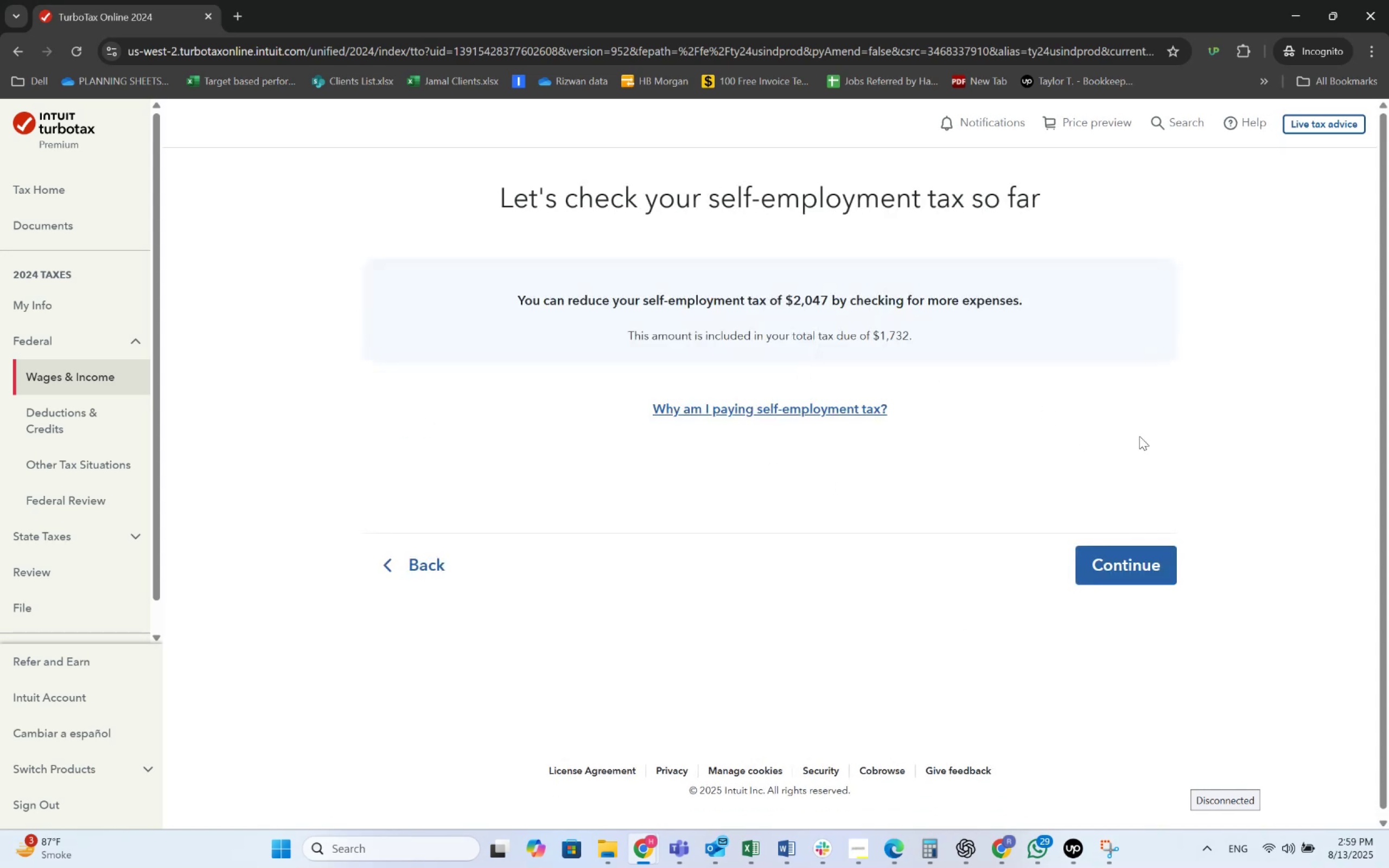 
wait(8.21)
 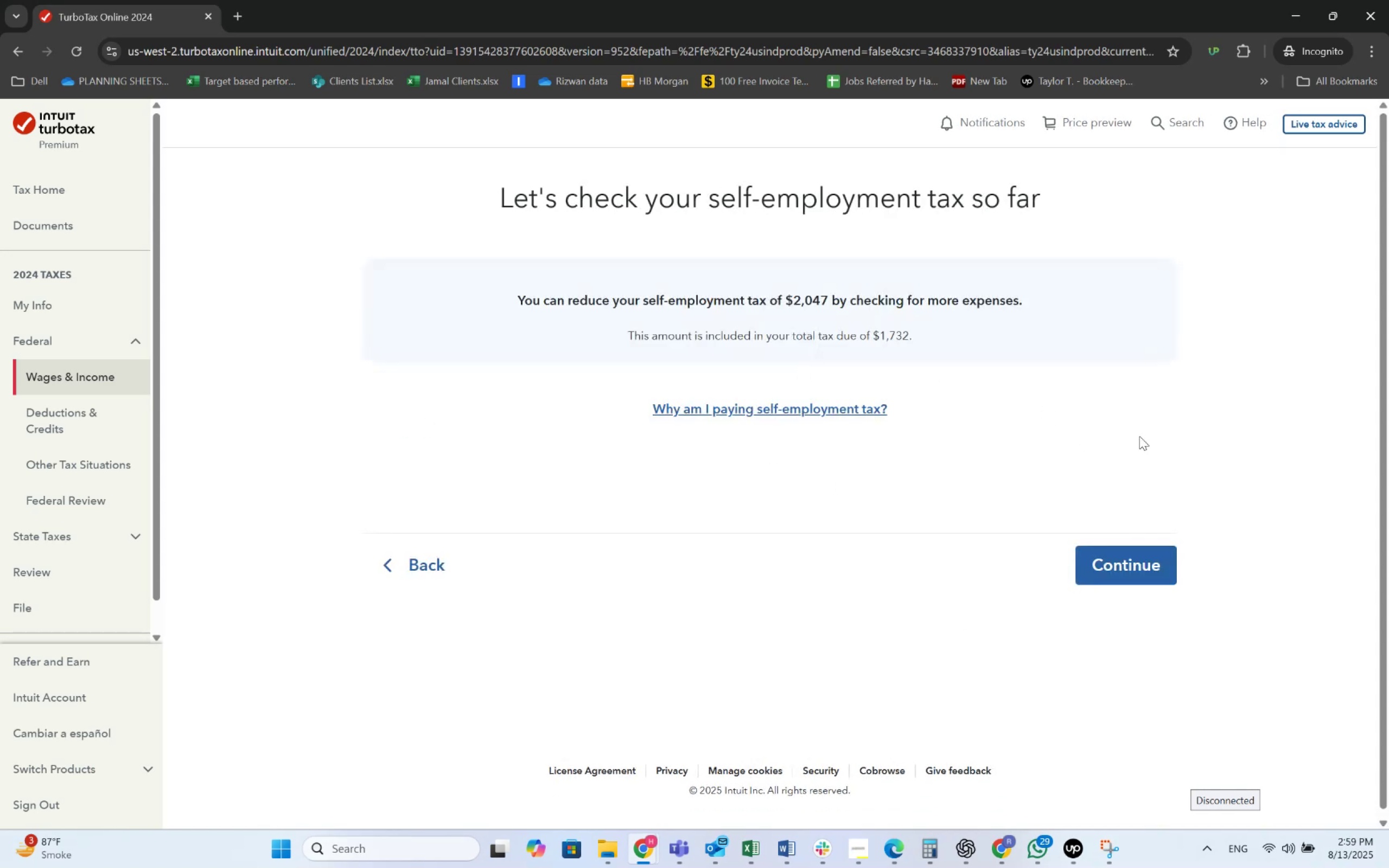 
double_click([1127, 578])
 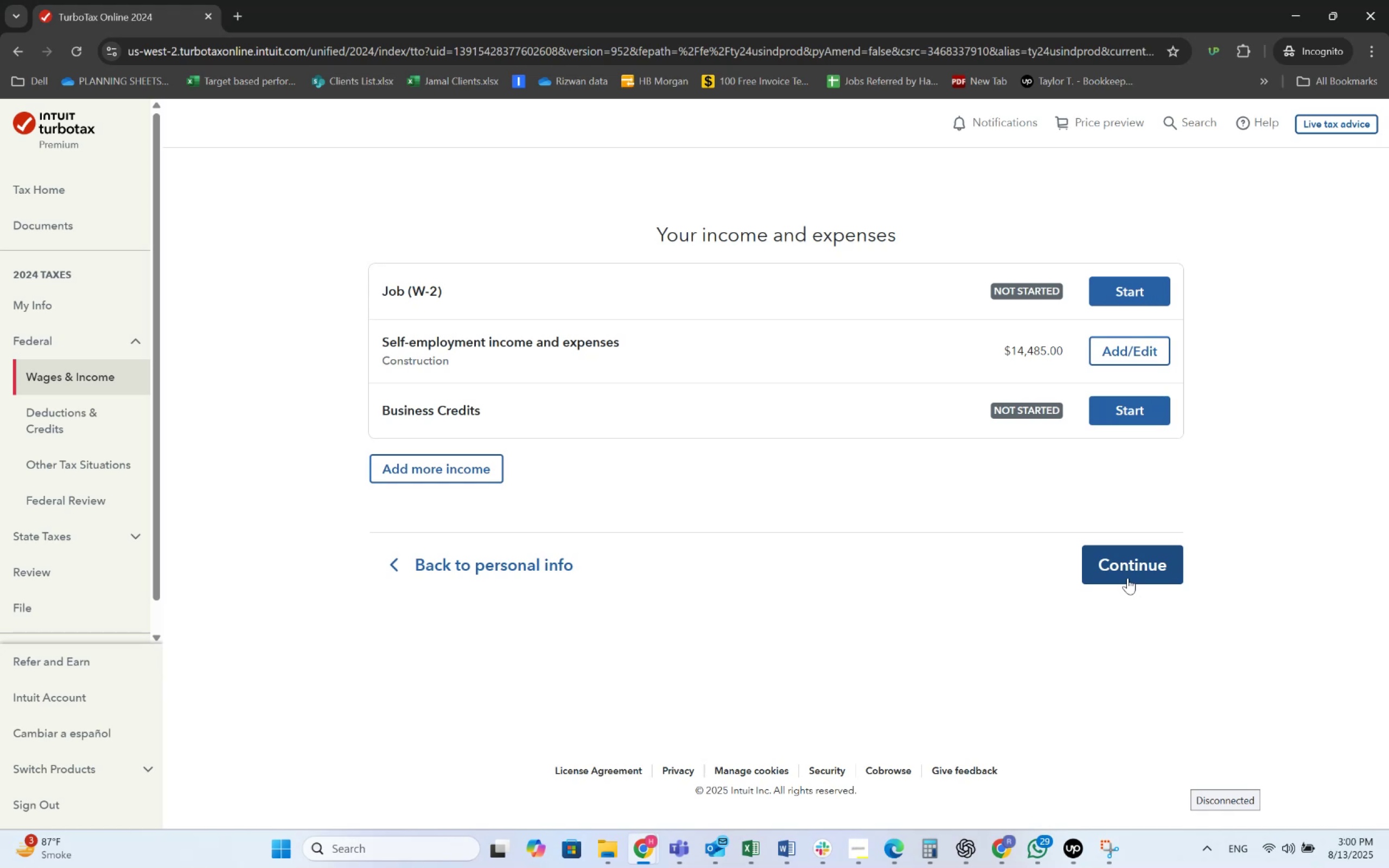 
wait(39.8)
 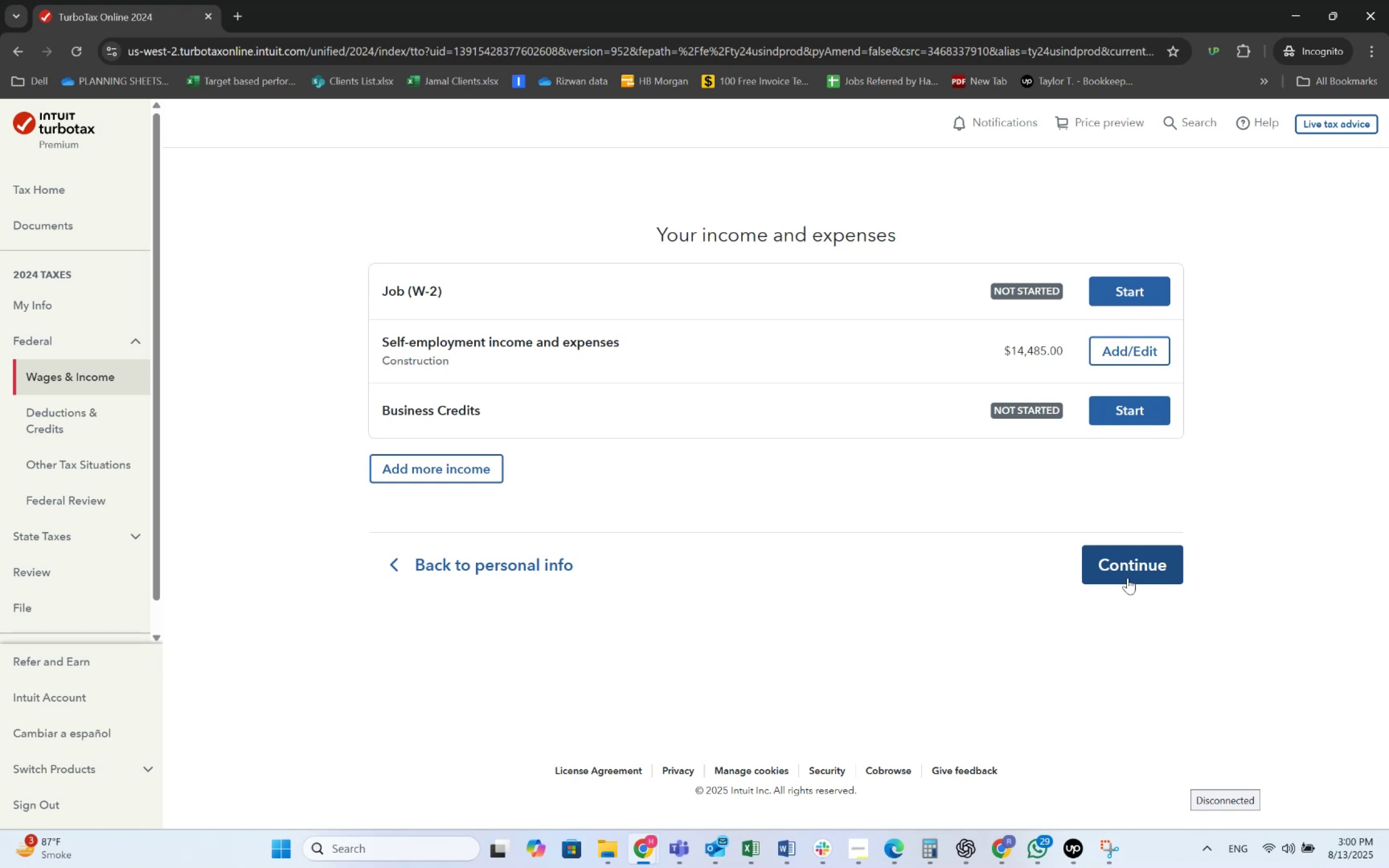 
left_click([1138, 418])
 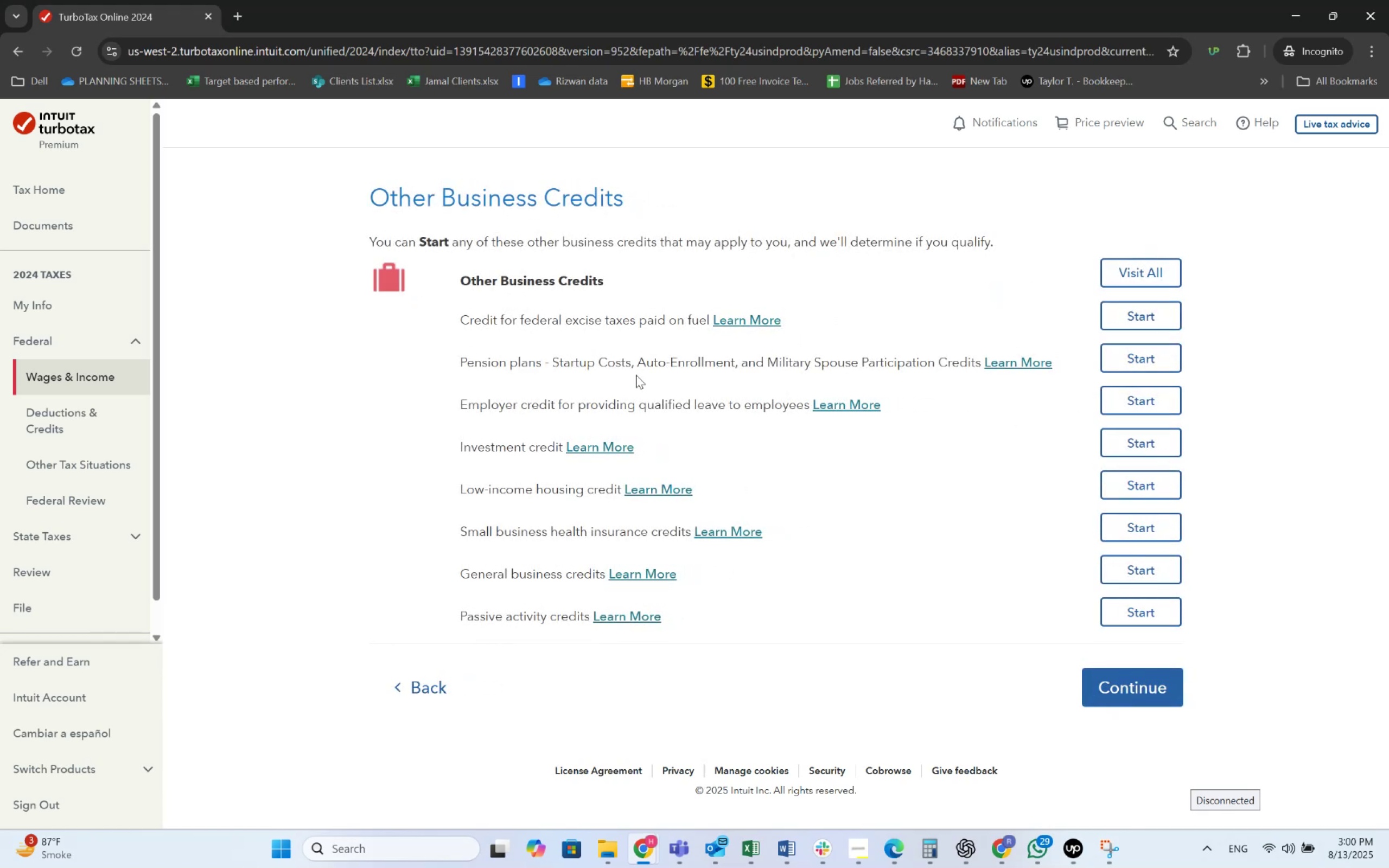 
wait(9.38)
 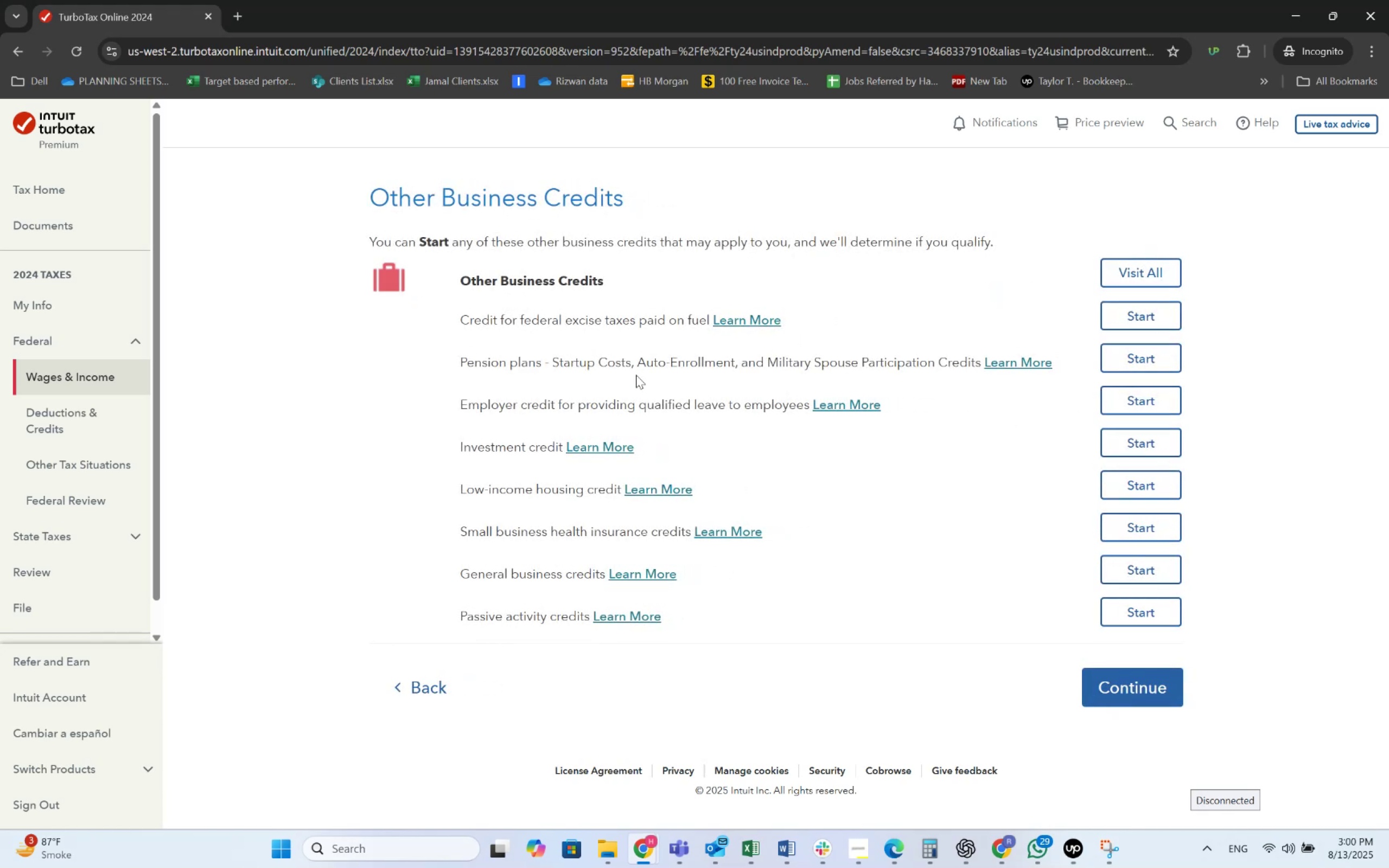 
left_click([1138, 569])
 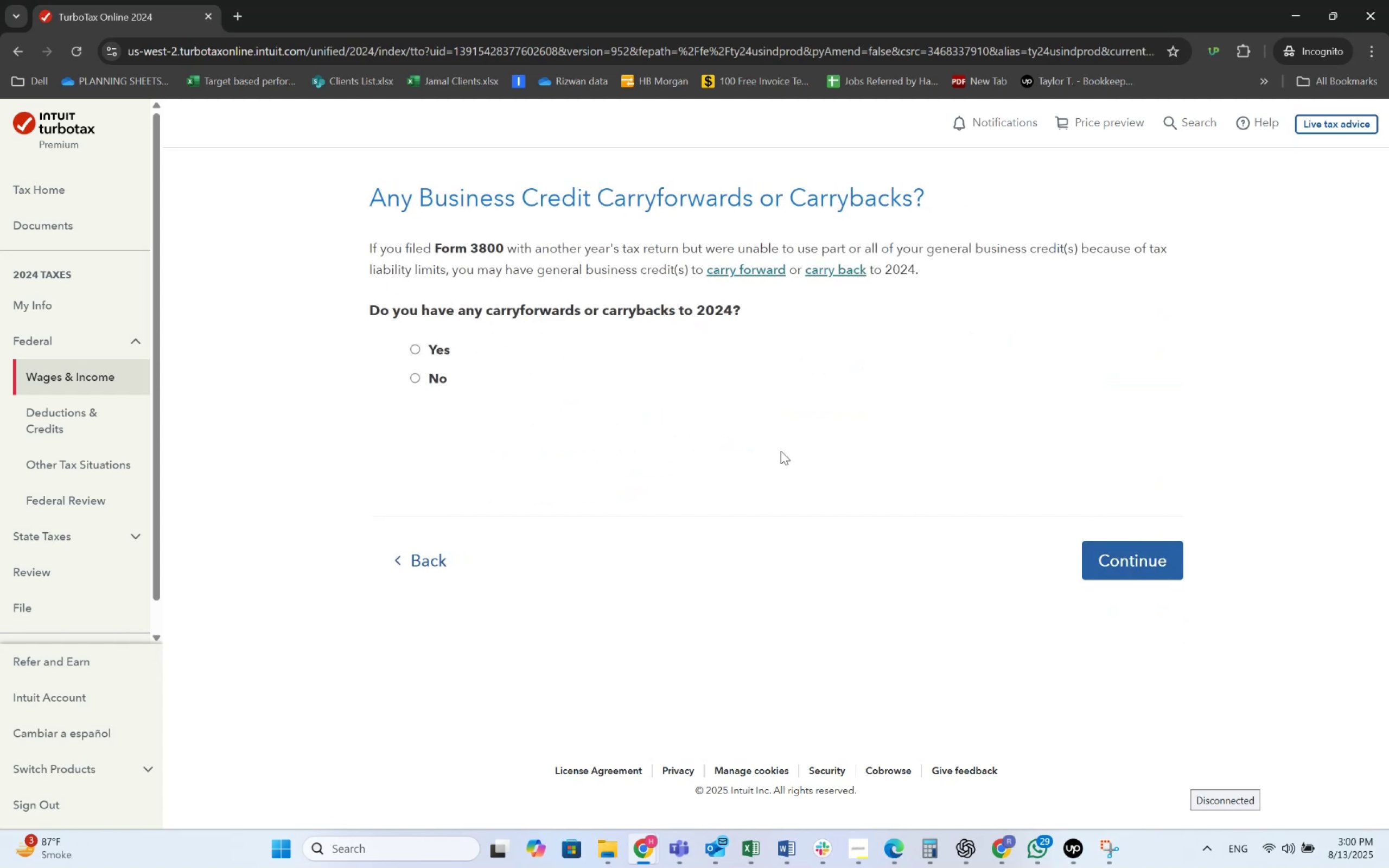 
left_click([444, 371])
 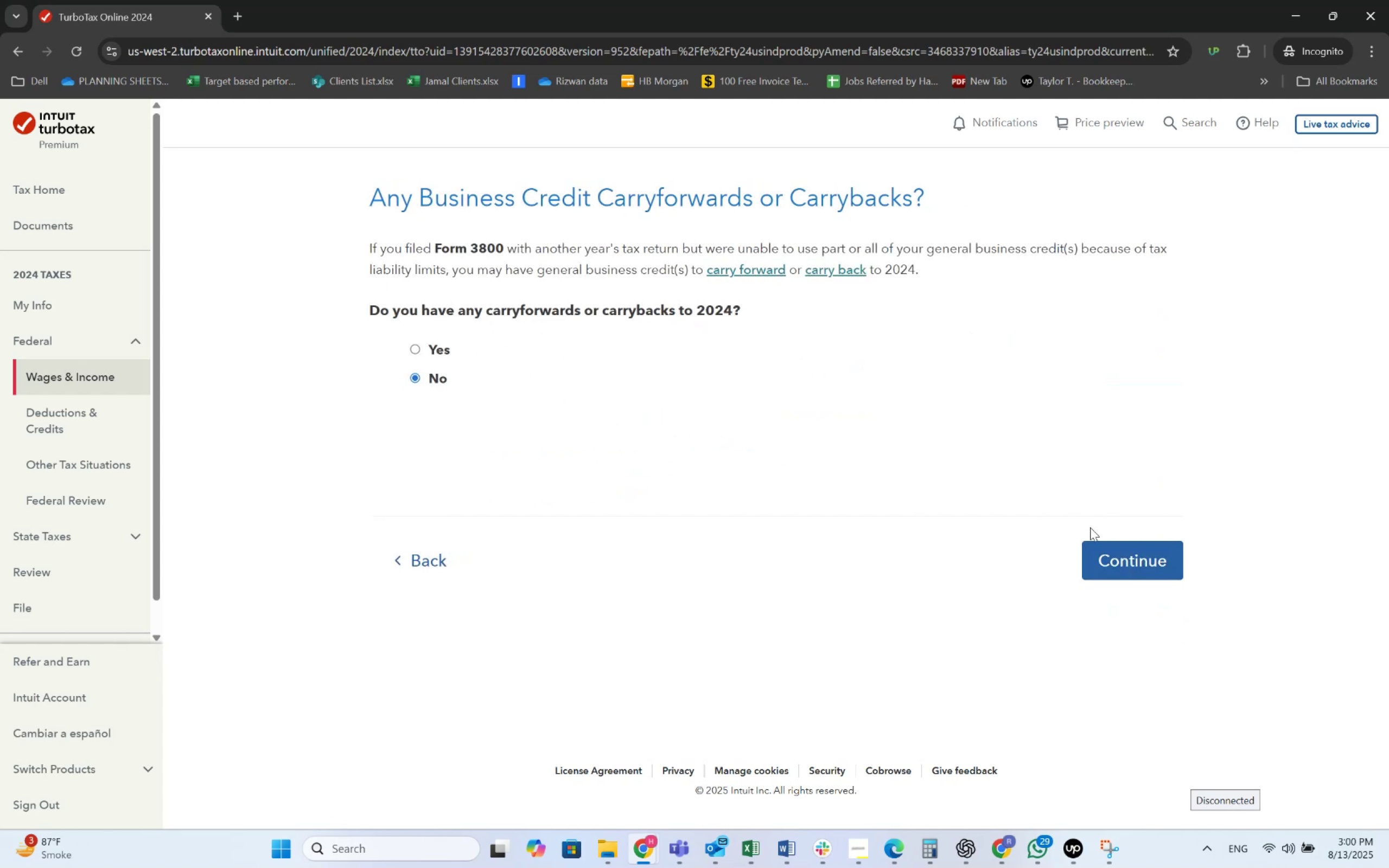 
left_click([1137, 558])
 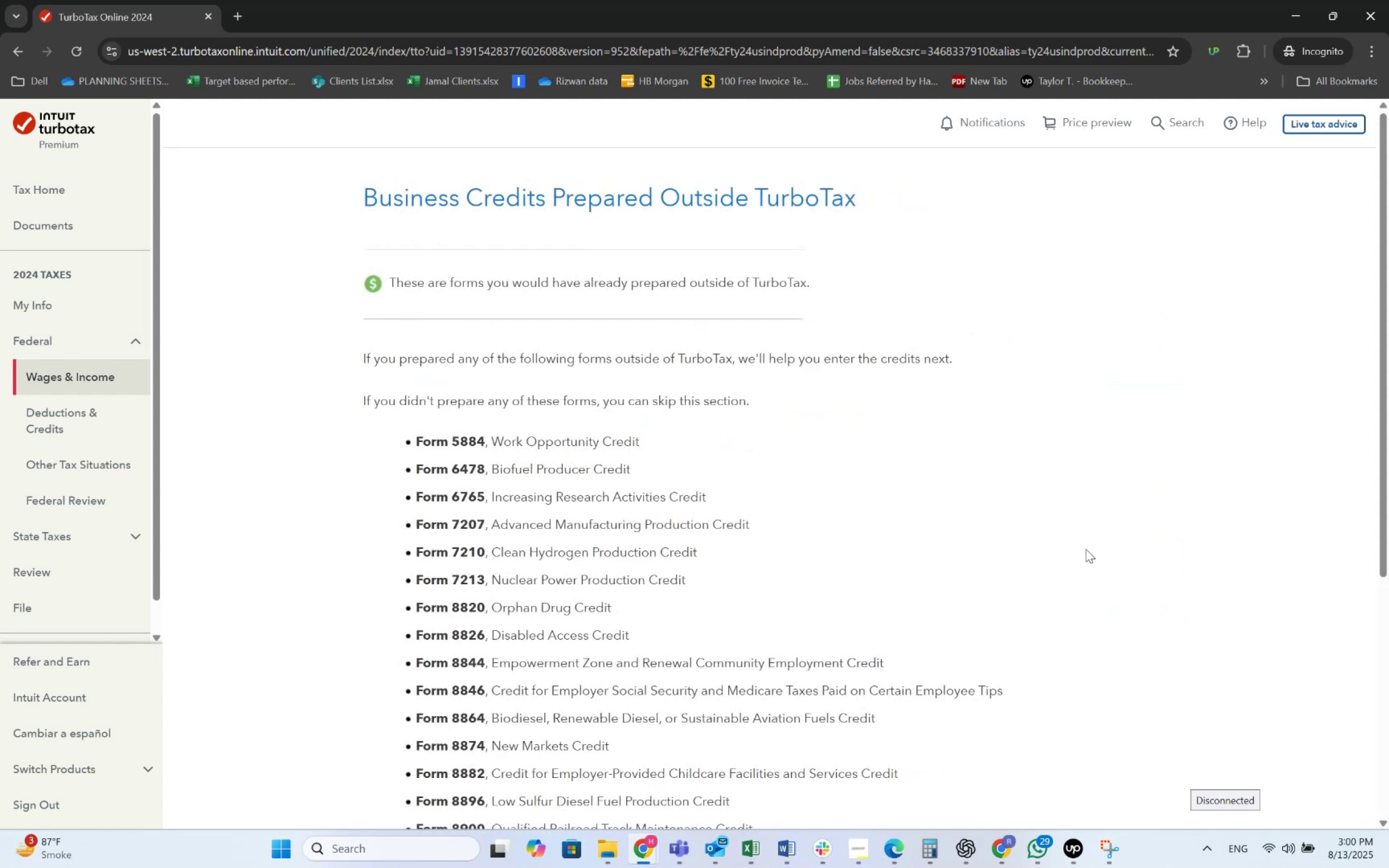 
scroll: coordinate [713, 467], scroll_direction: down, amount: 3.0
 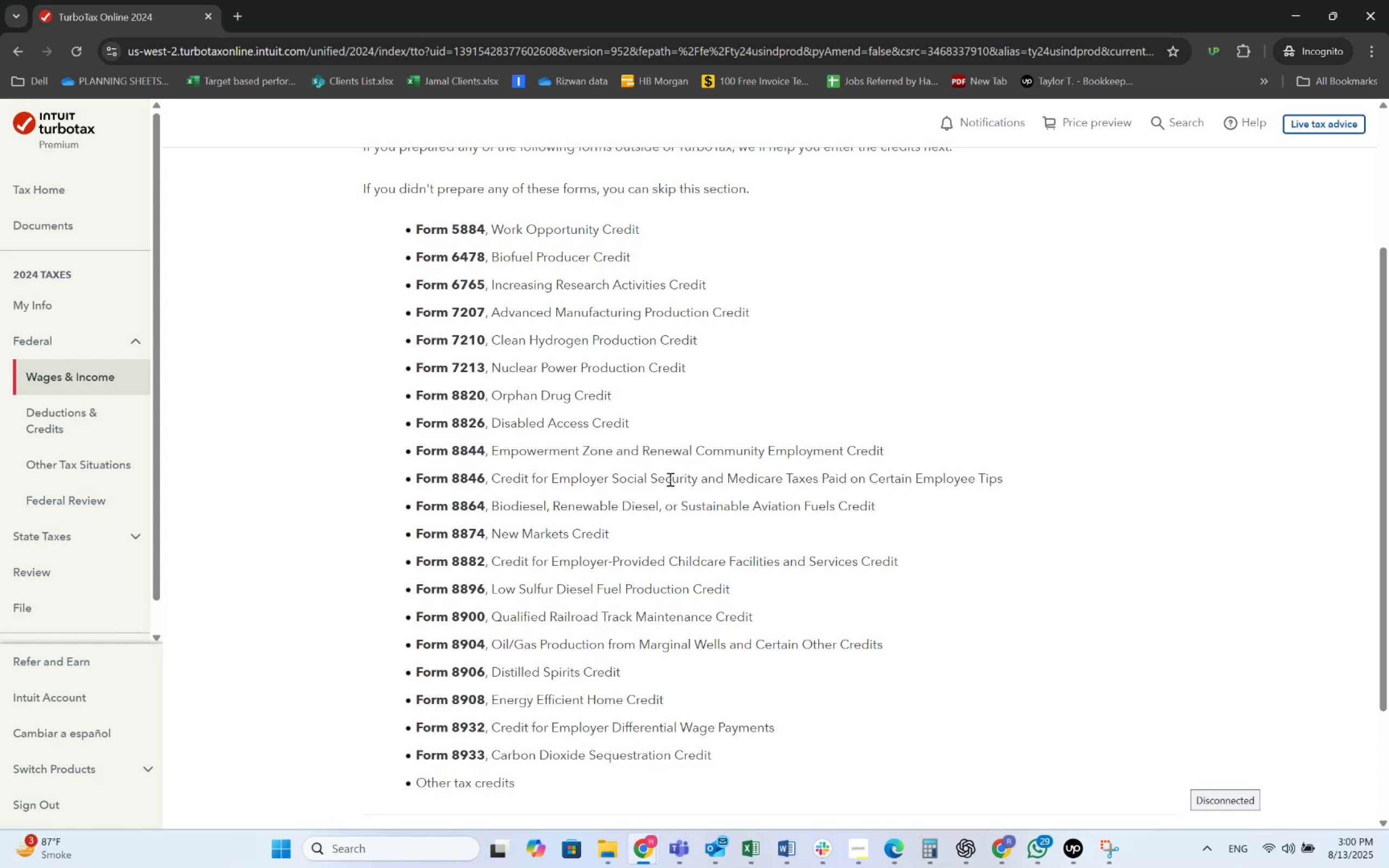 
wait(6.13)
 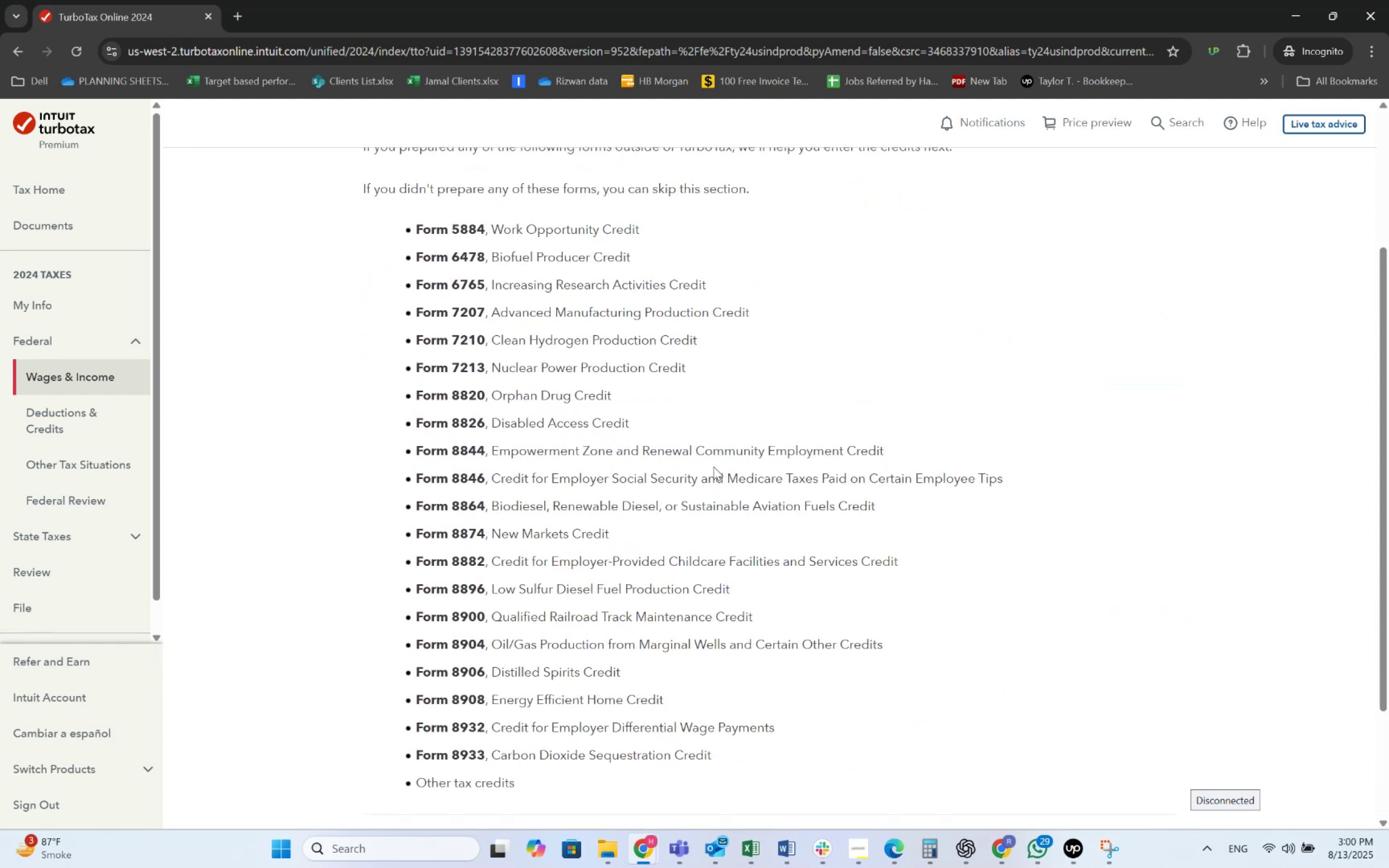 
scroll: coordinate [743, 599], scroll_direction: down, amount: 62.0
 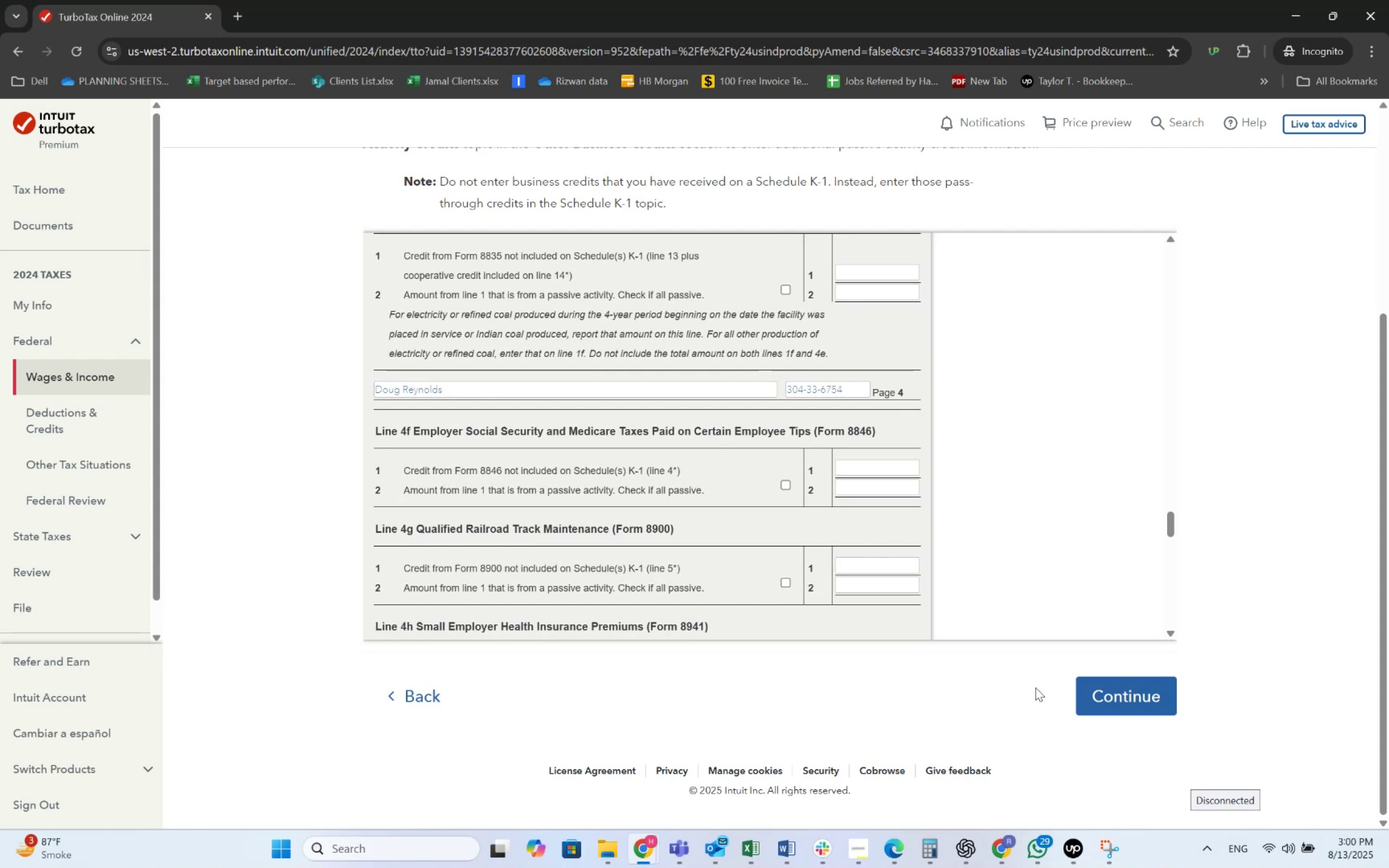 
left_click([1098, 691])
 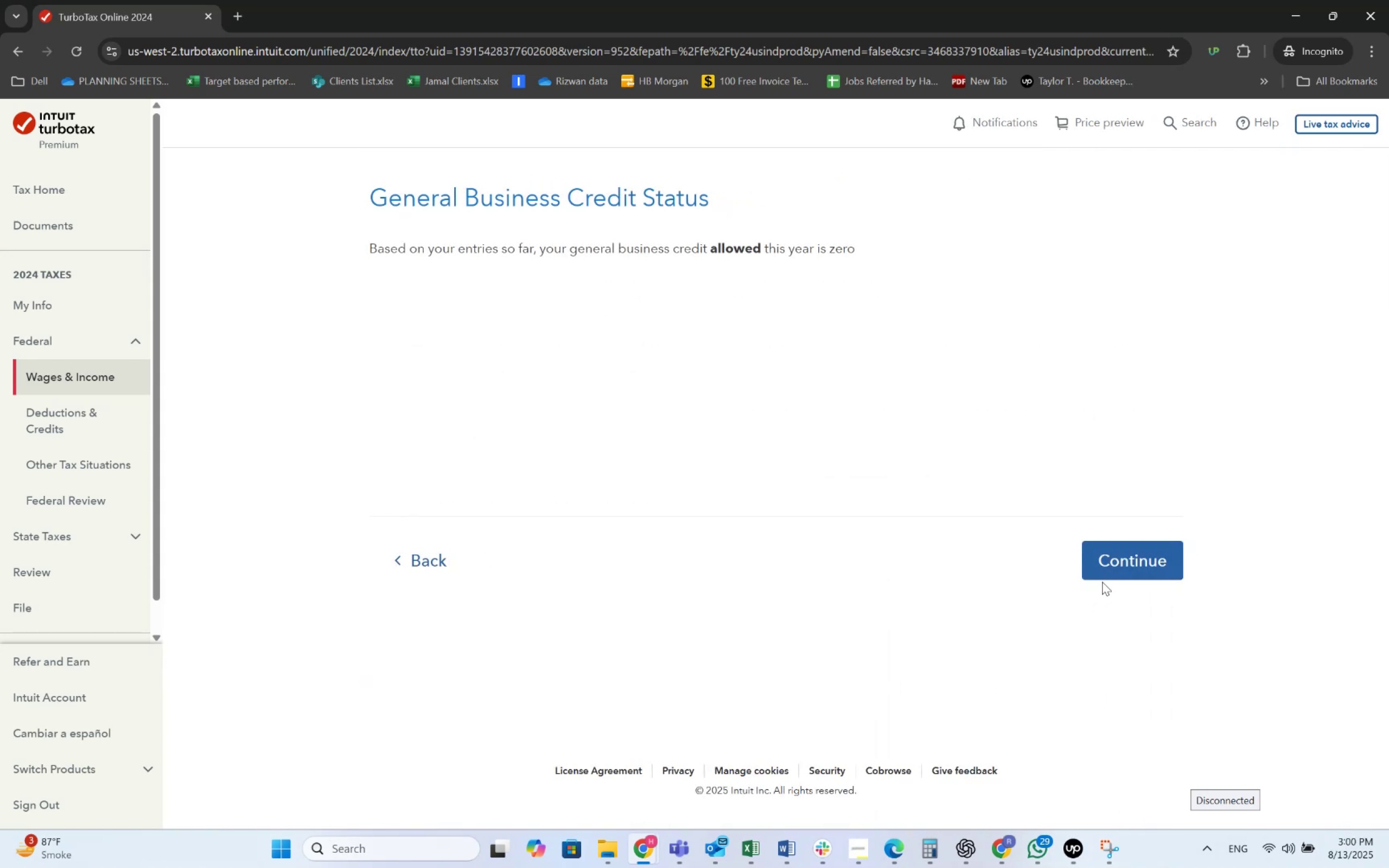 
left_click([1102, 582])
 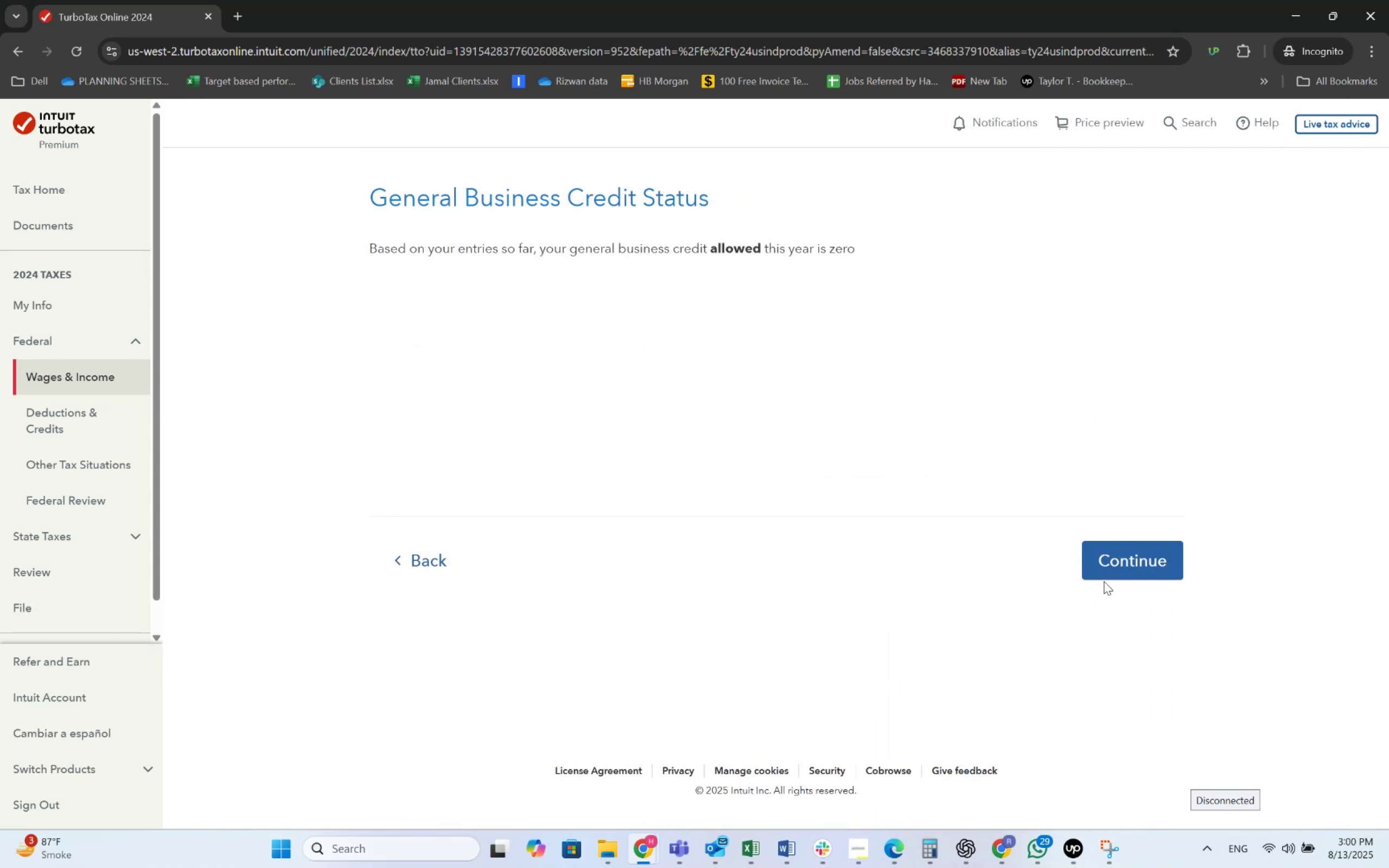 
left_click([1116, 572])
 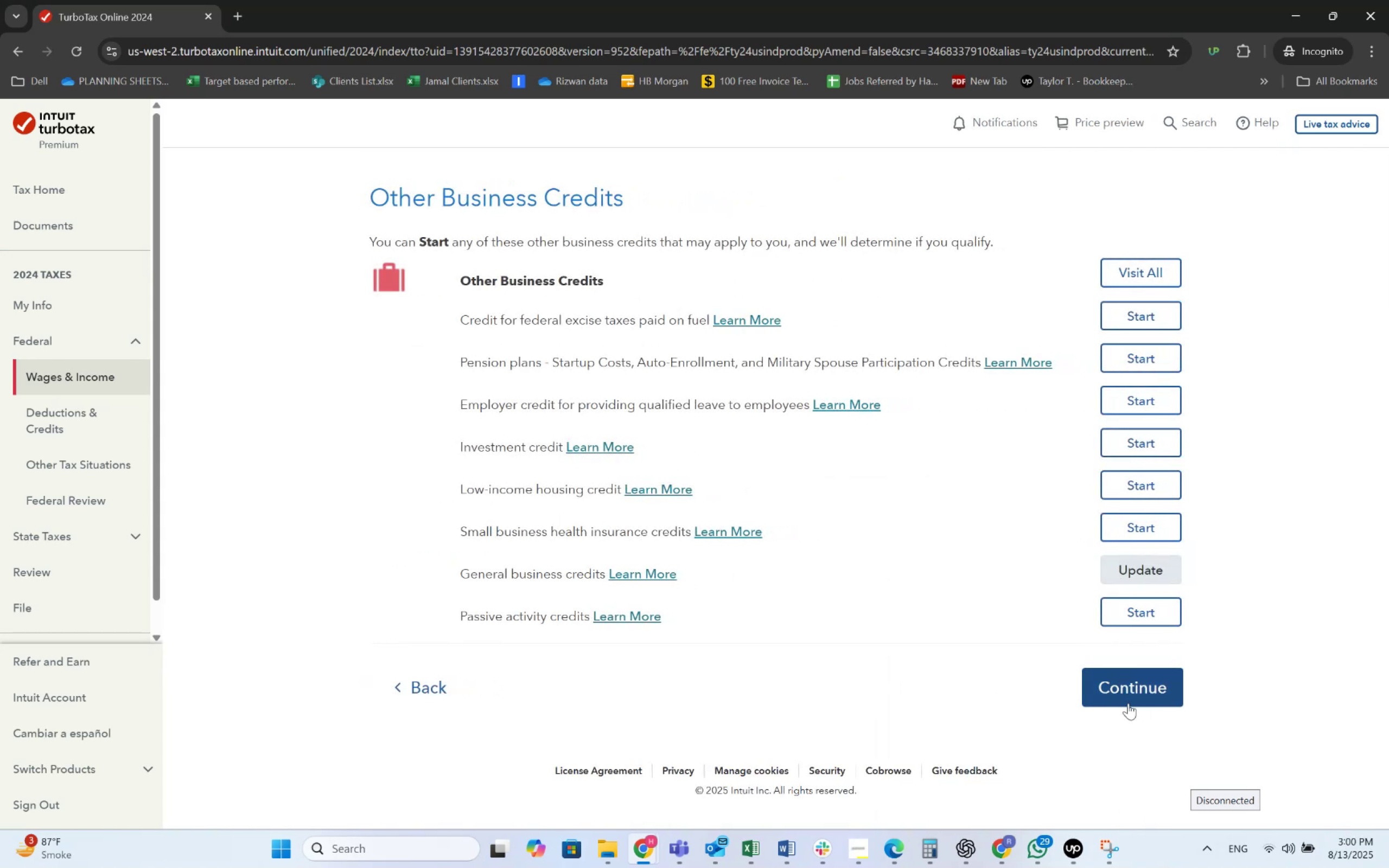 
left_click([1128, 703])
 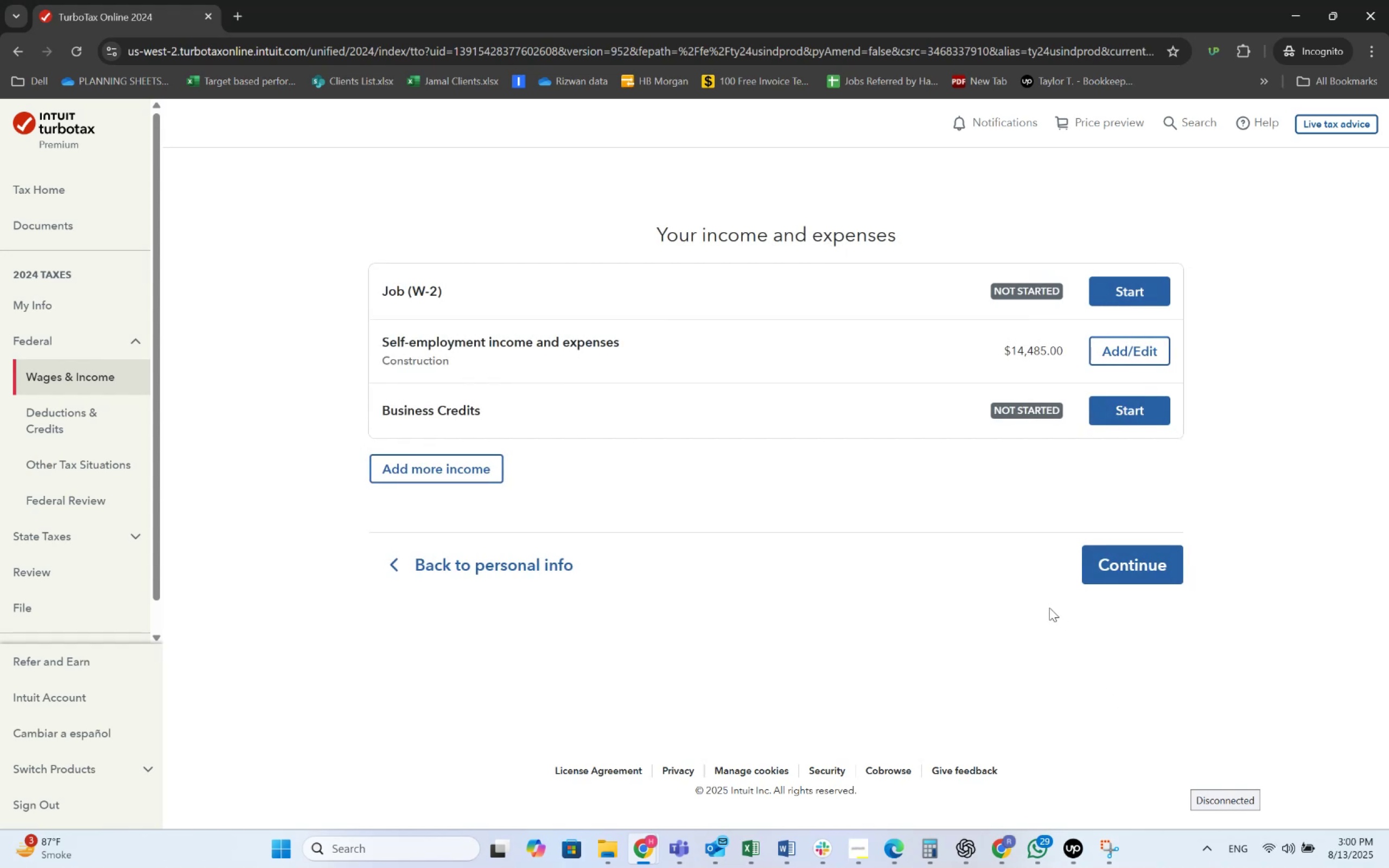 
wait(12.11)
 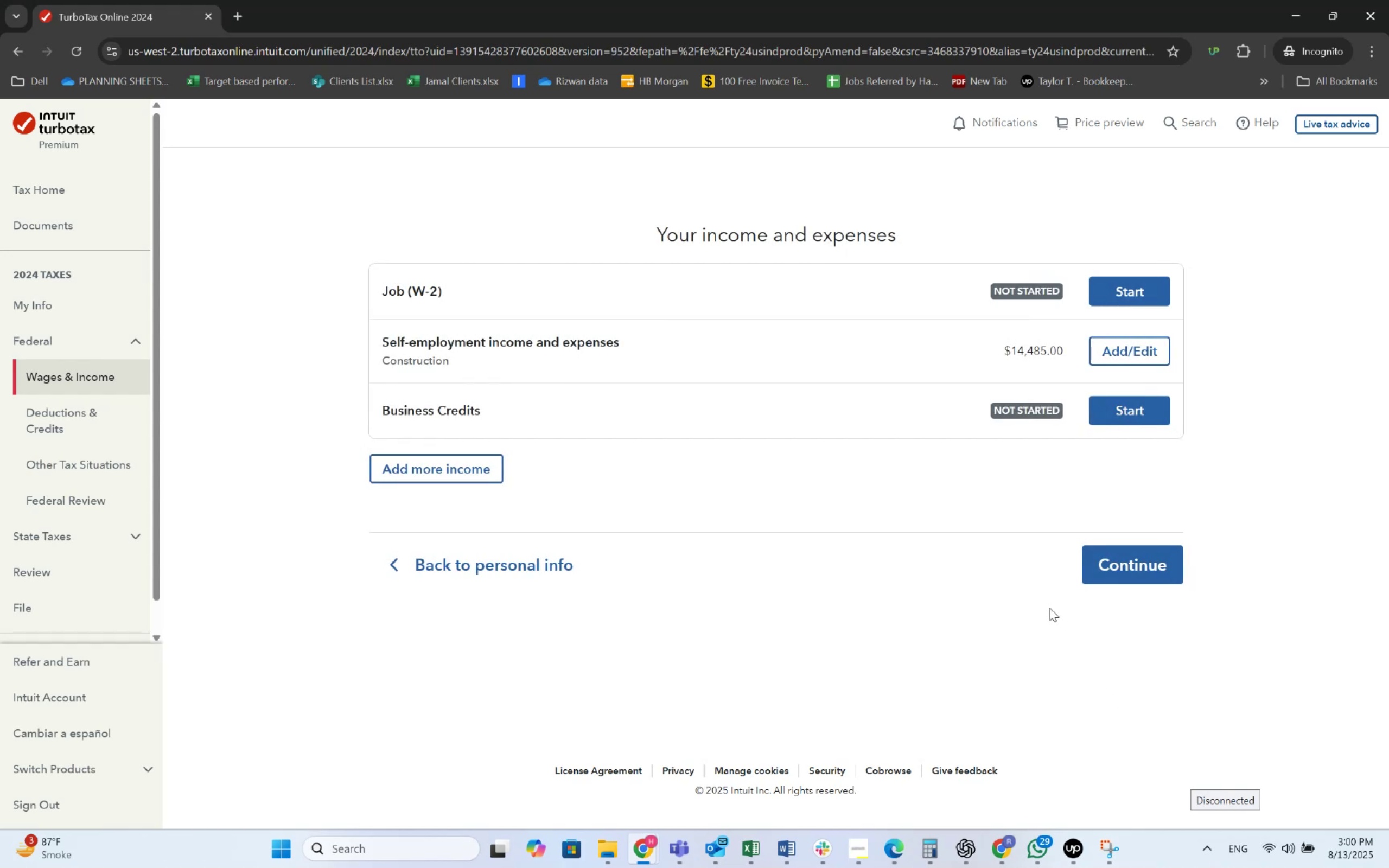 
left_click([81, 420])
 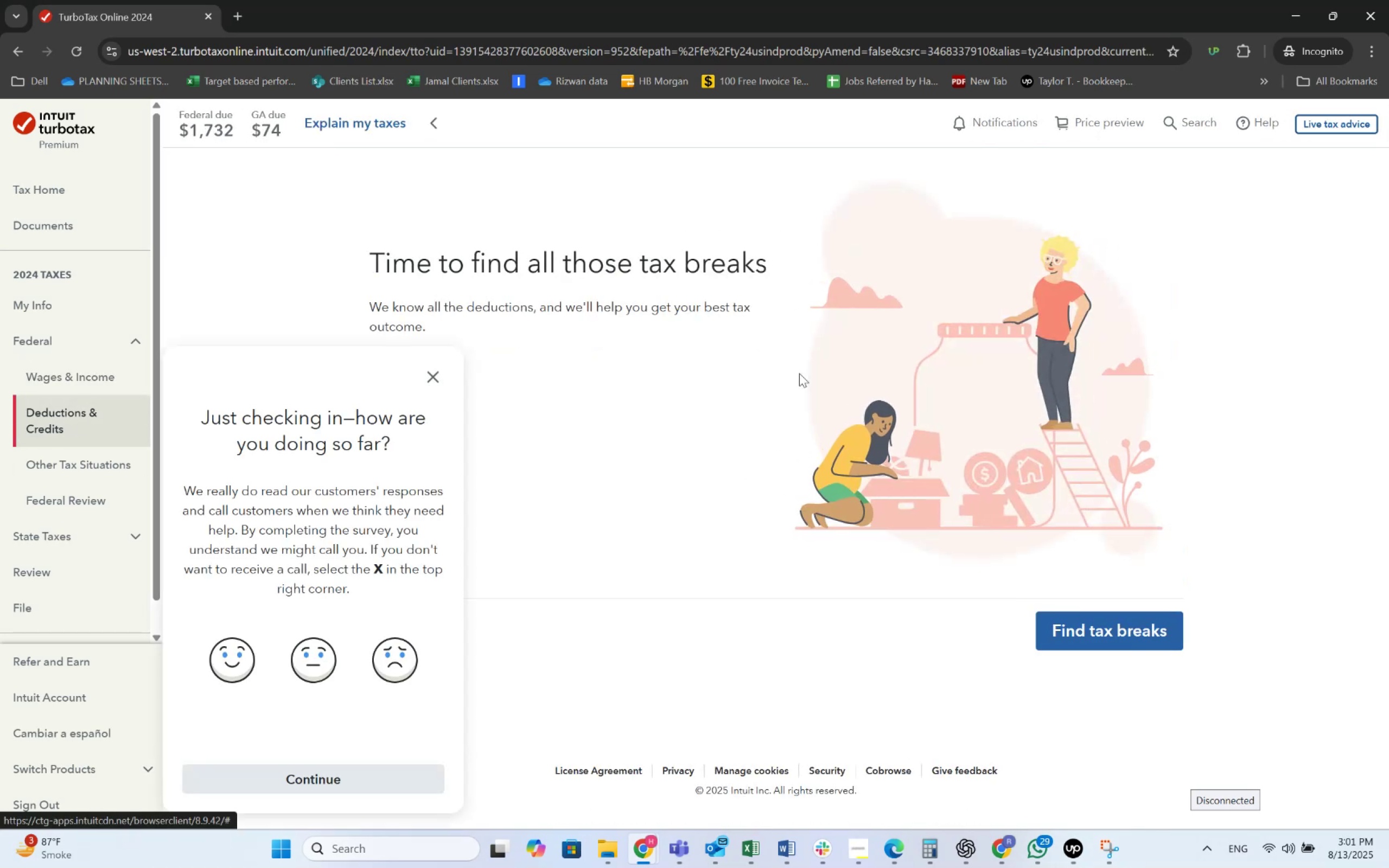 
left_click([434, 368])
 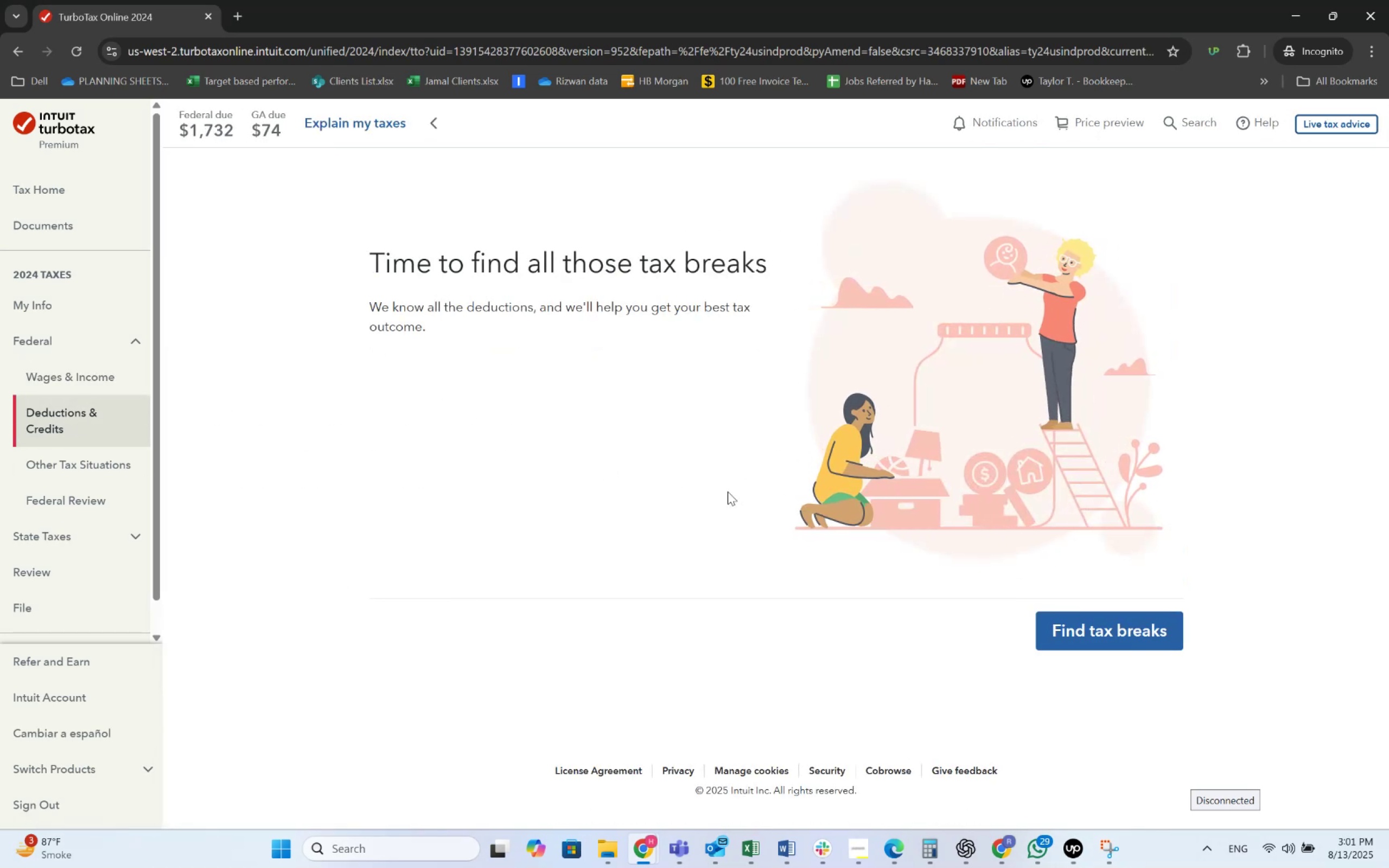 
left_click([1062, 620])
 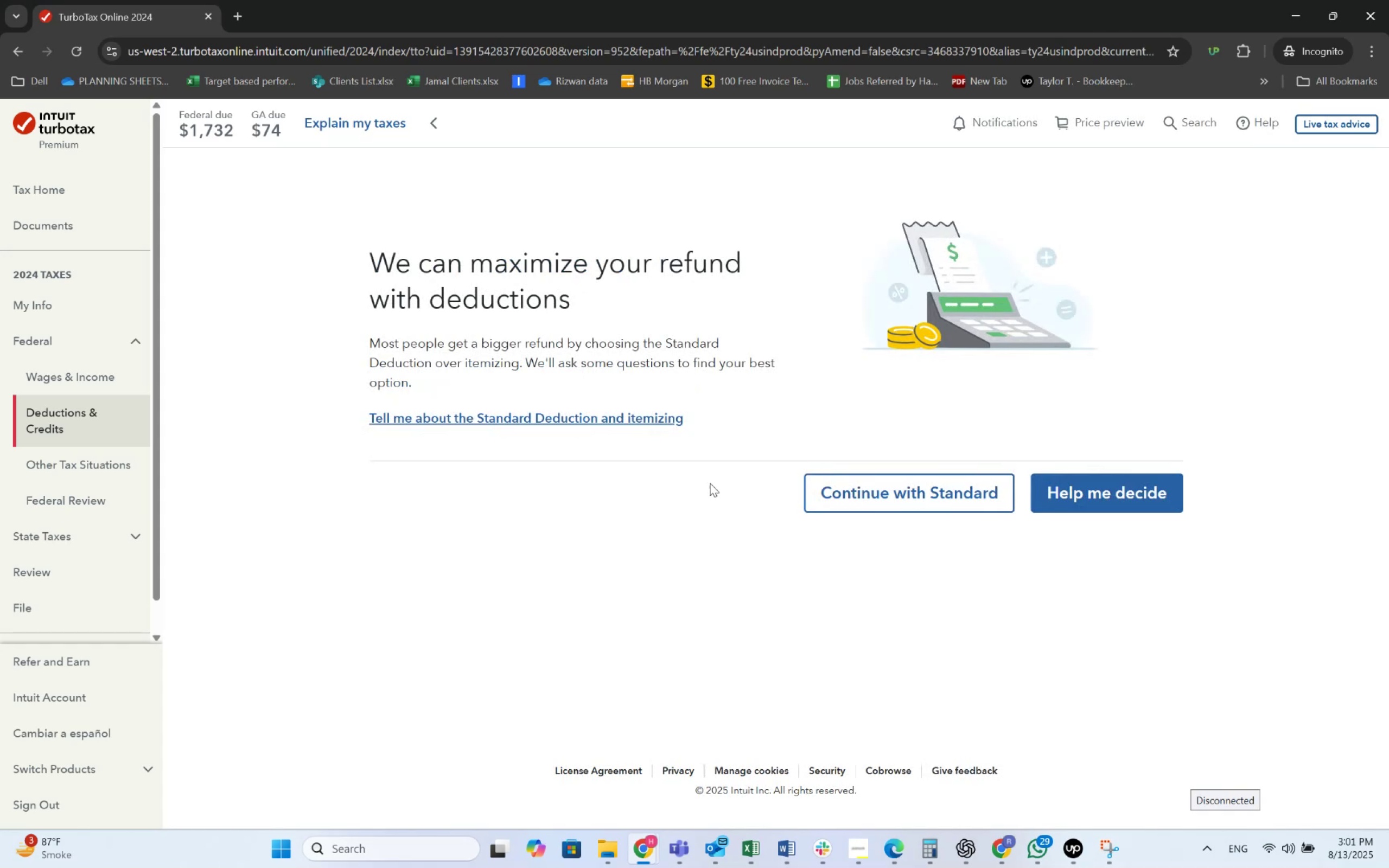 
left_click([896, 499])
 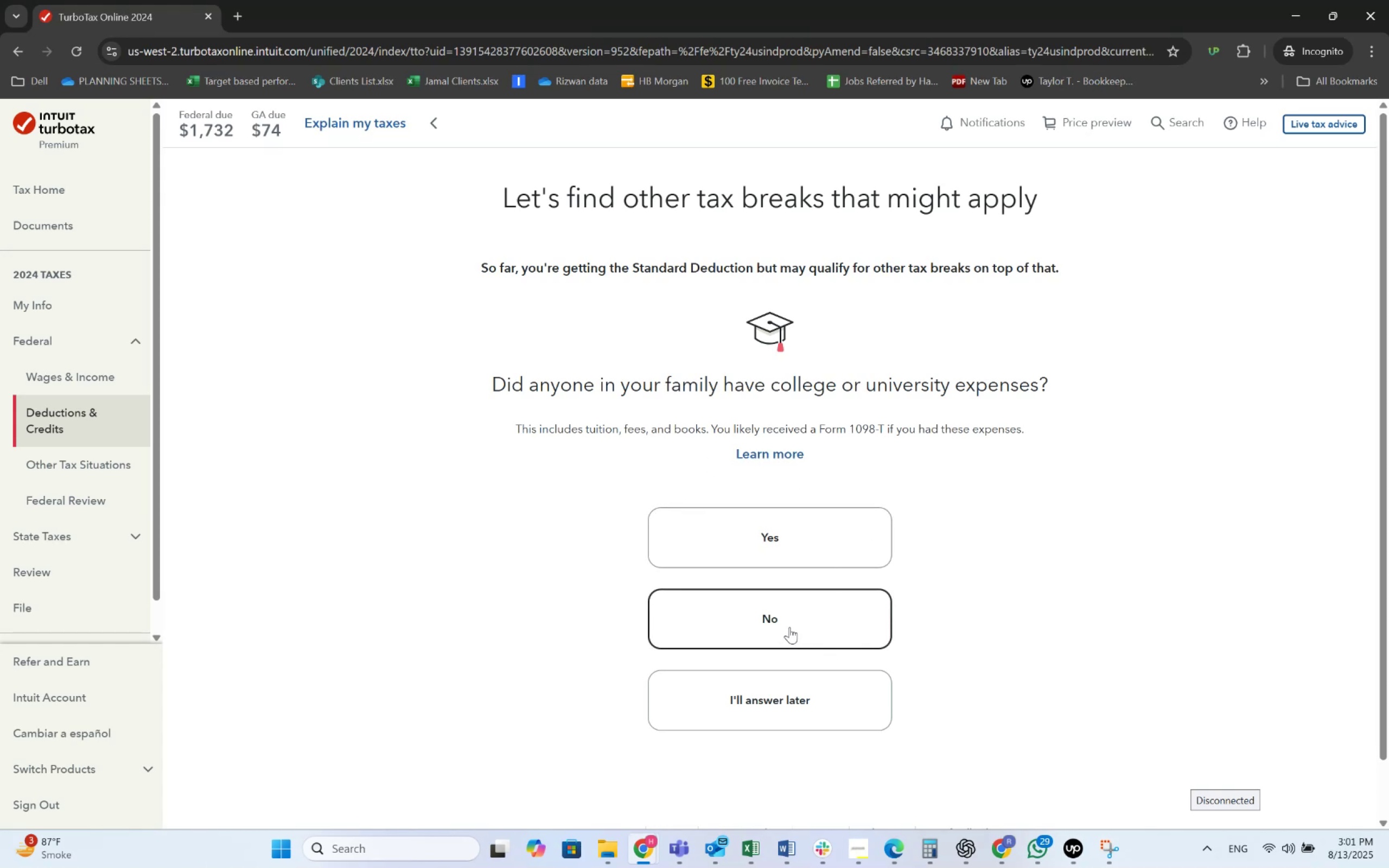 
wait(20.53)
 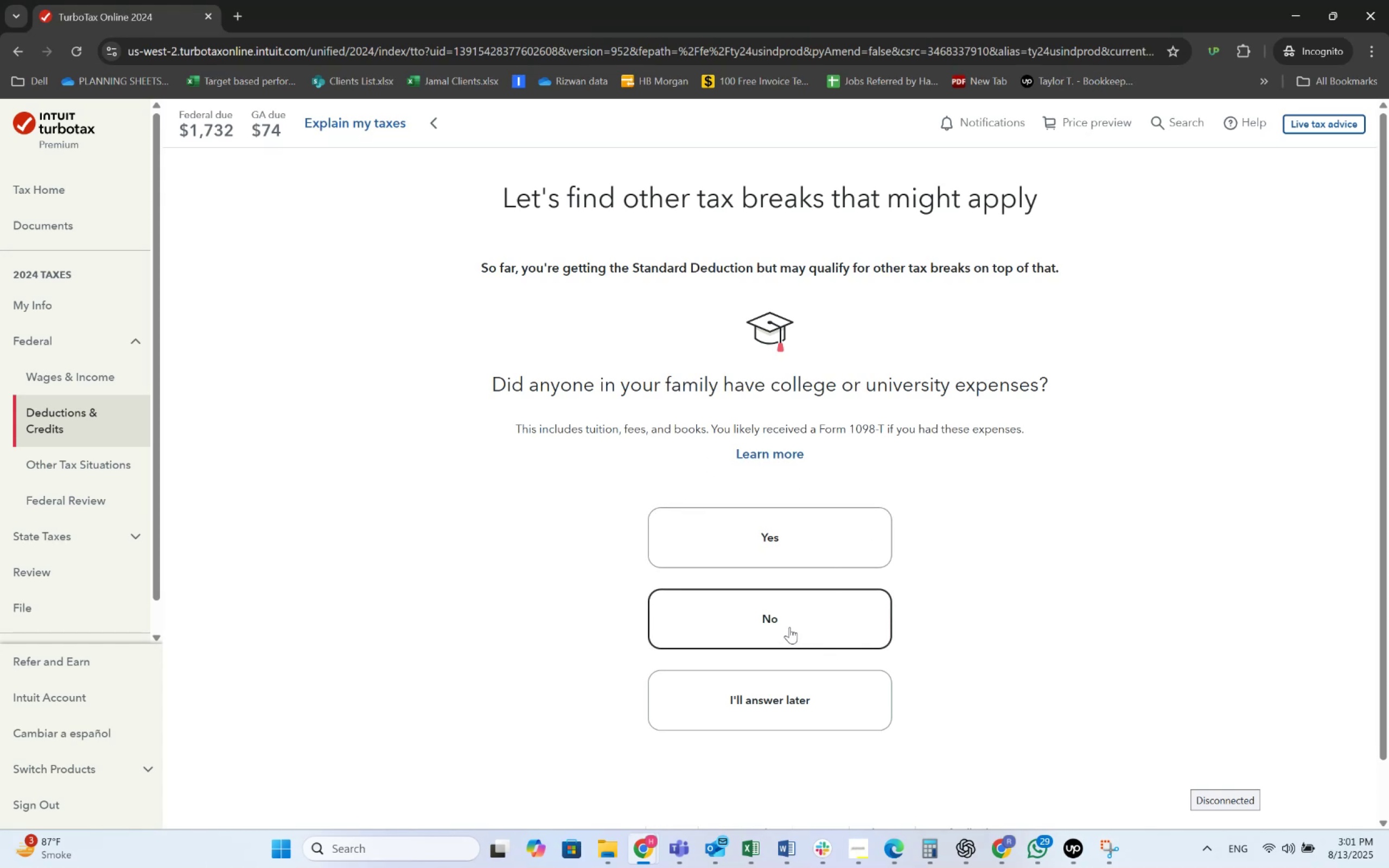 
left_click([773, 565])
 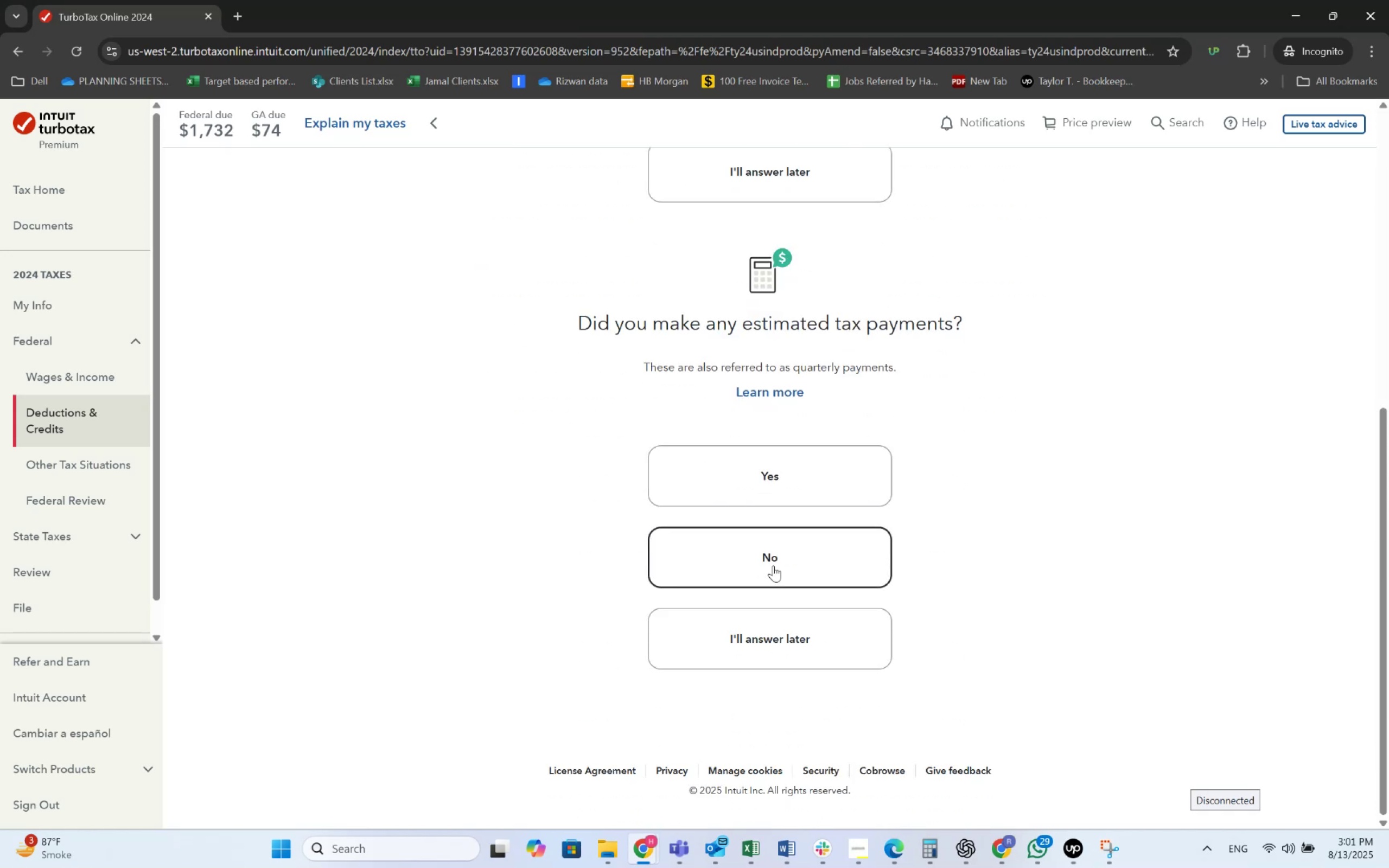 
left_click([773, 565])
 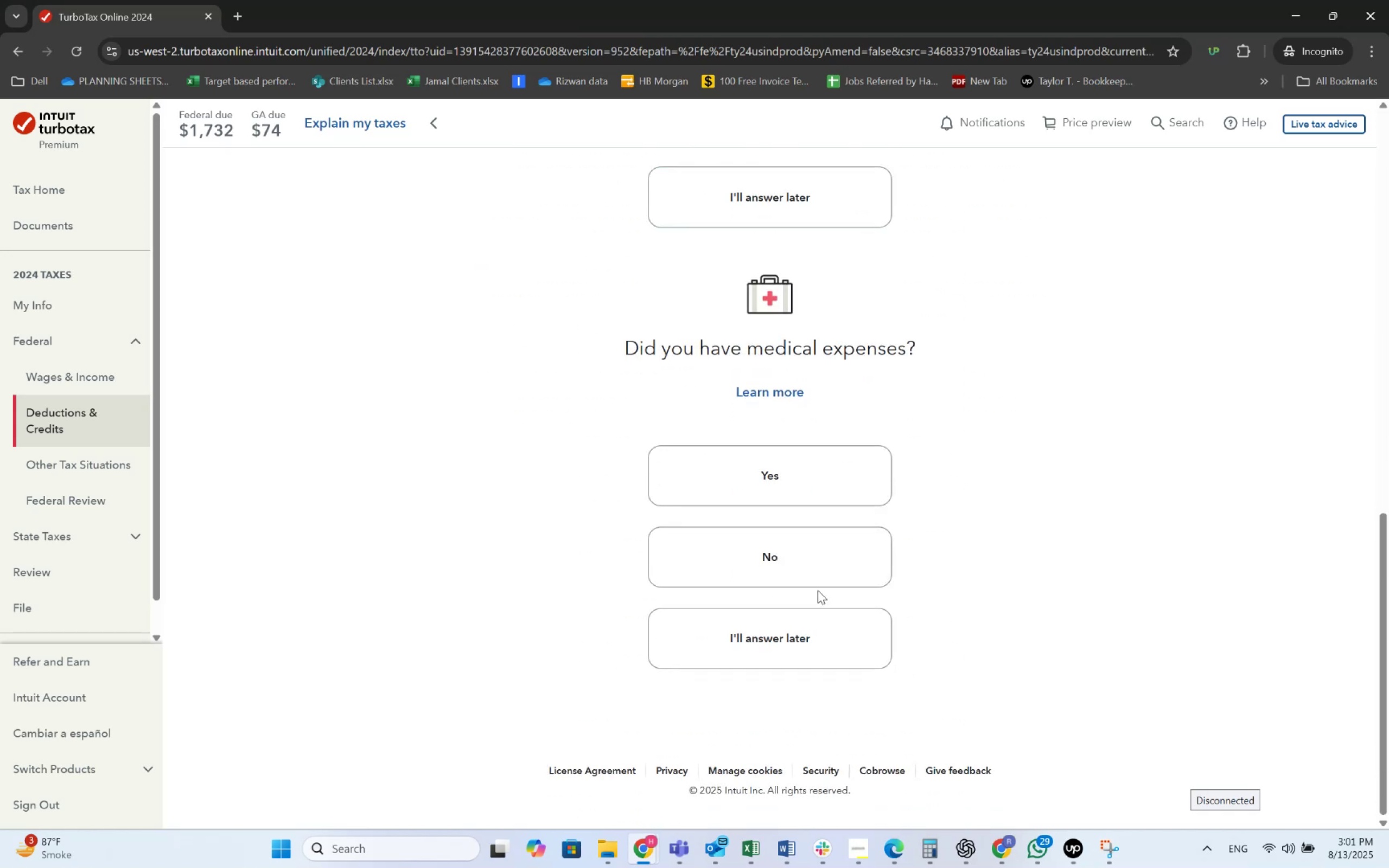 
left_click([819, 580])
 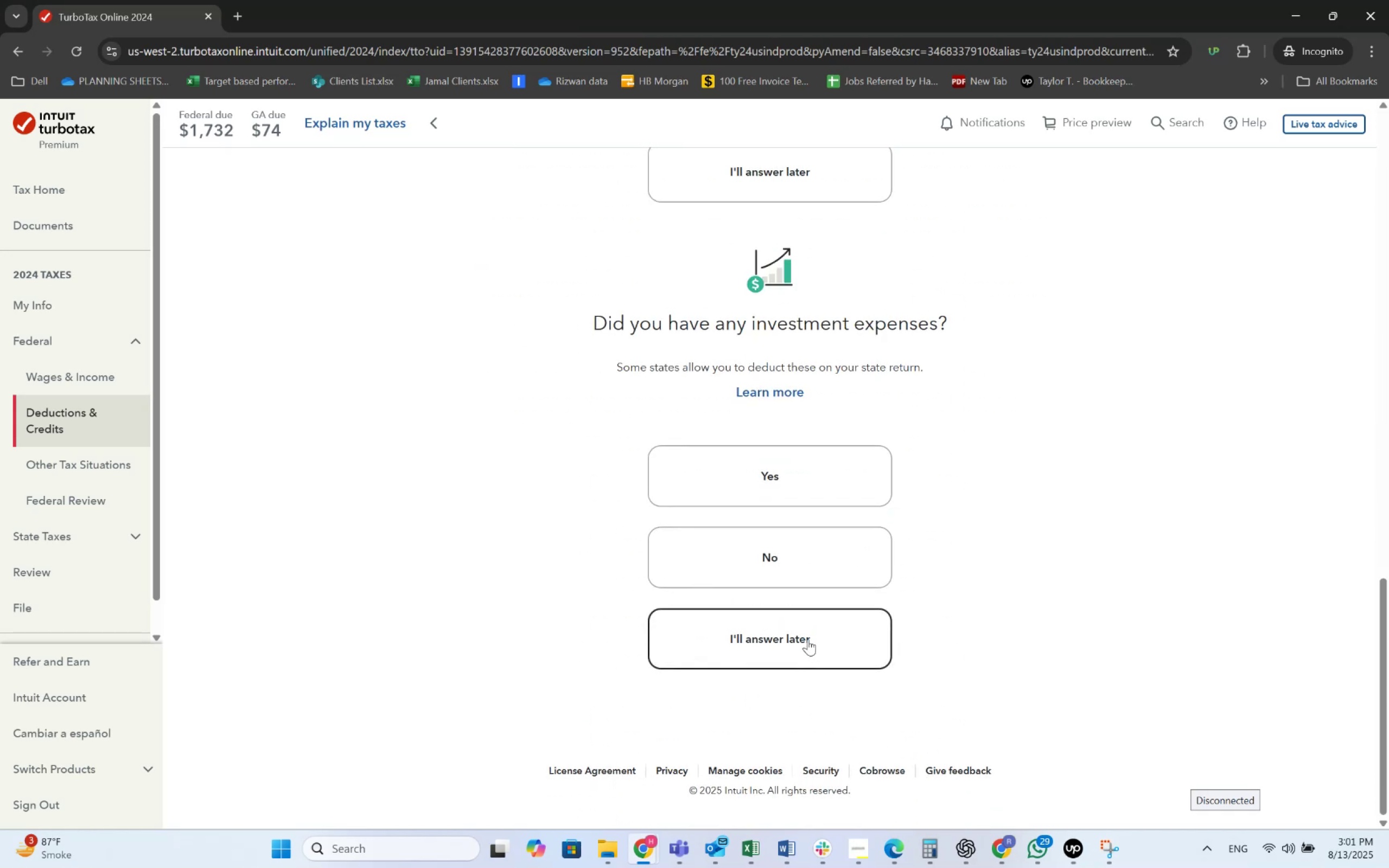 
left_click([799, 569])
 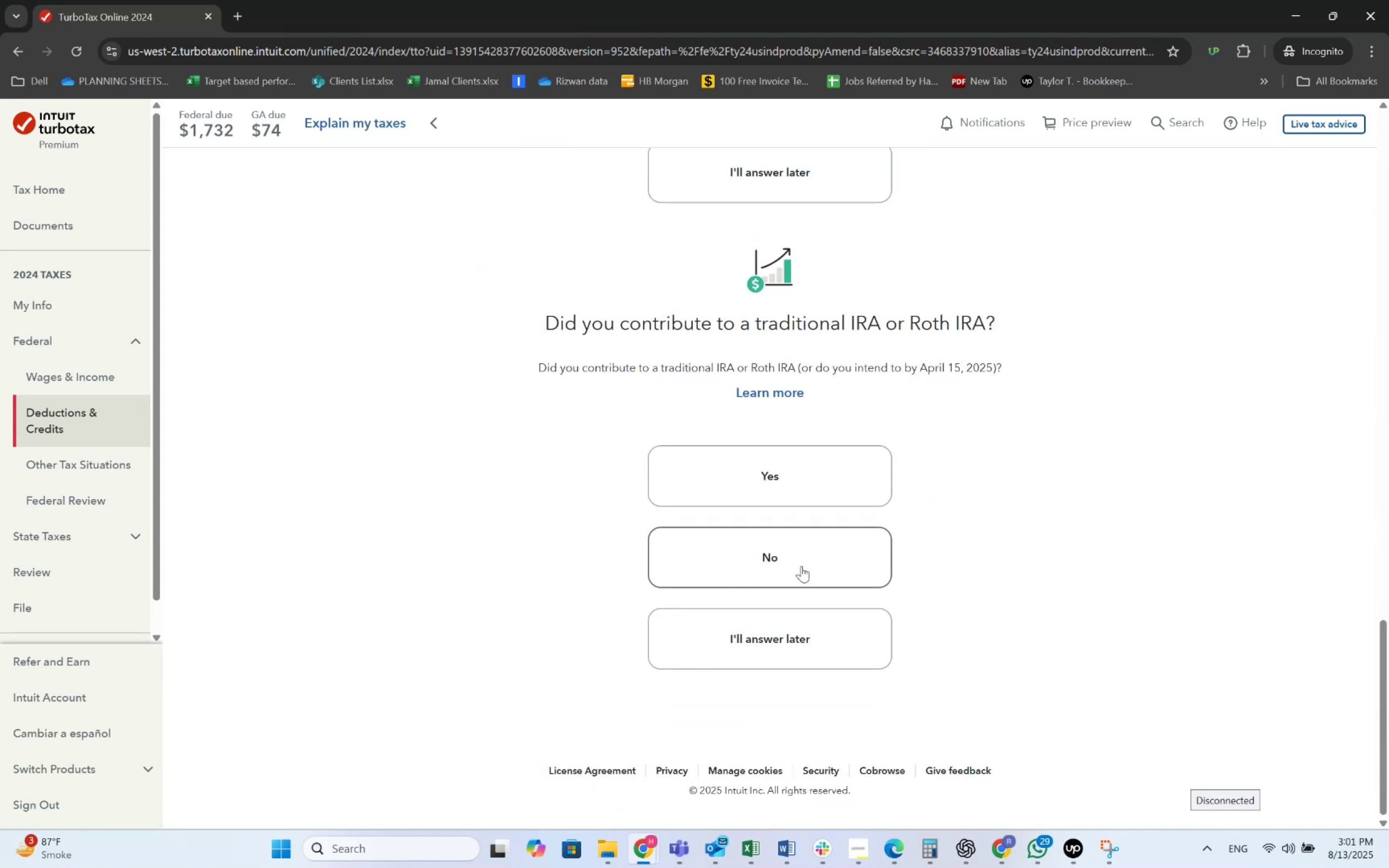 
left_click([801, 564])
 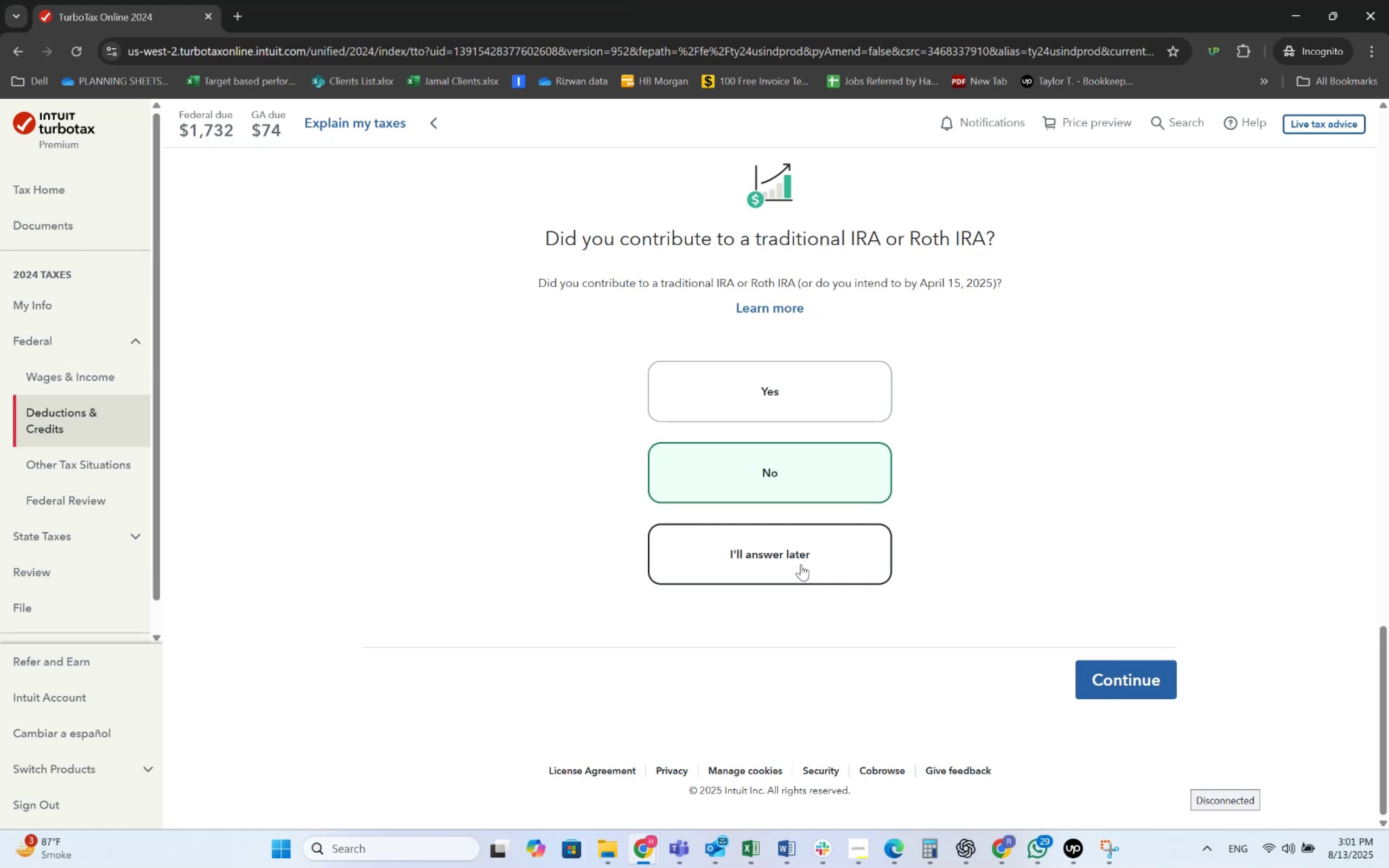 
wait(11.49)
 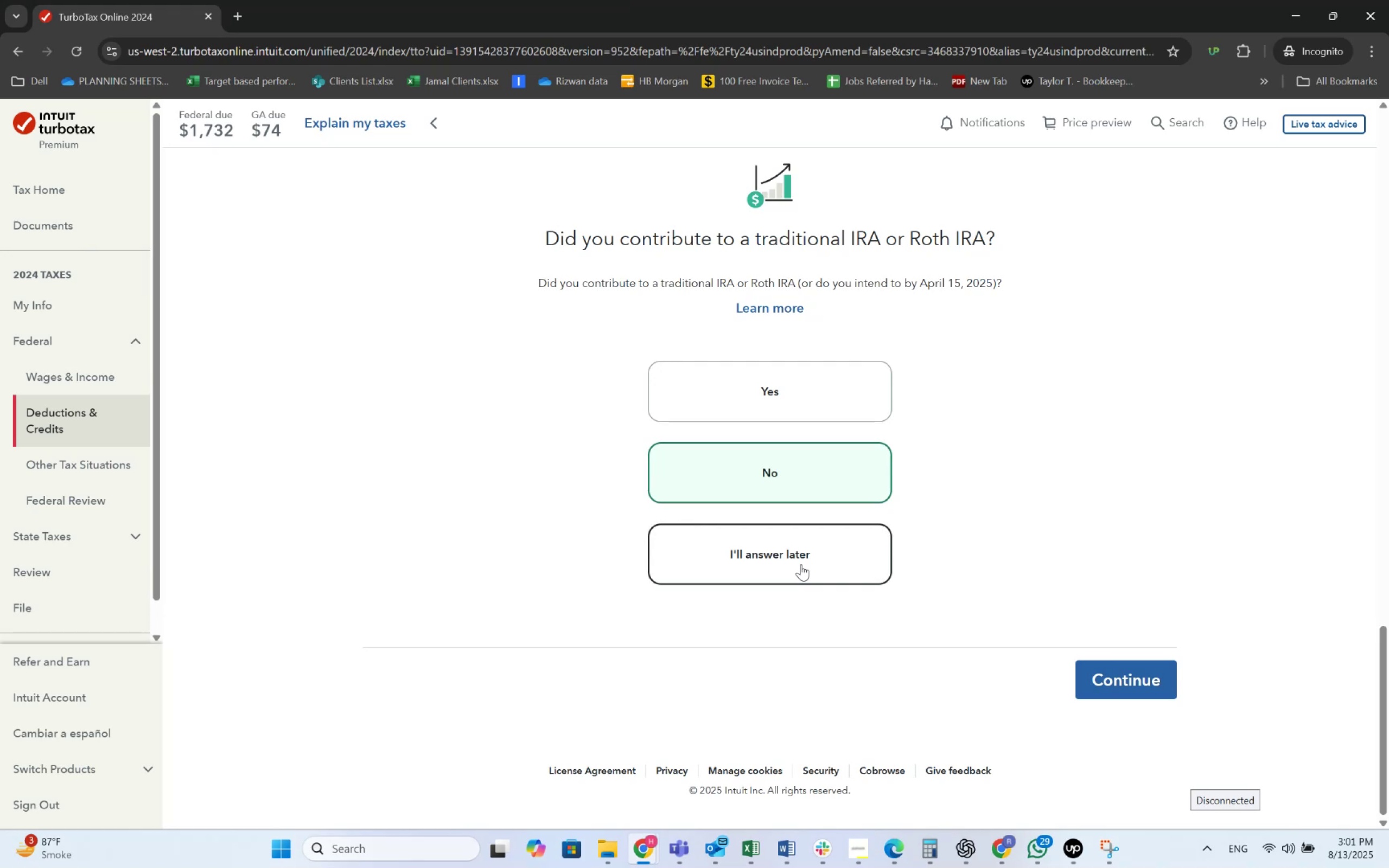 
double_click([1105, 691])
 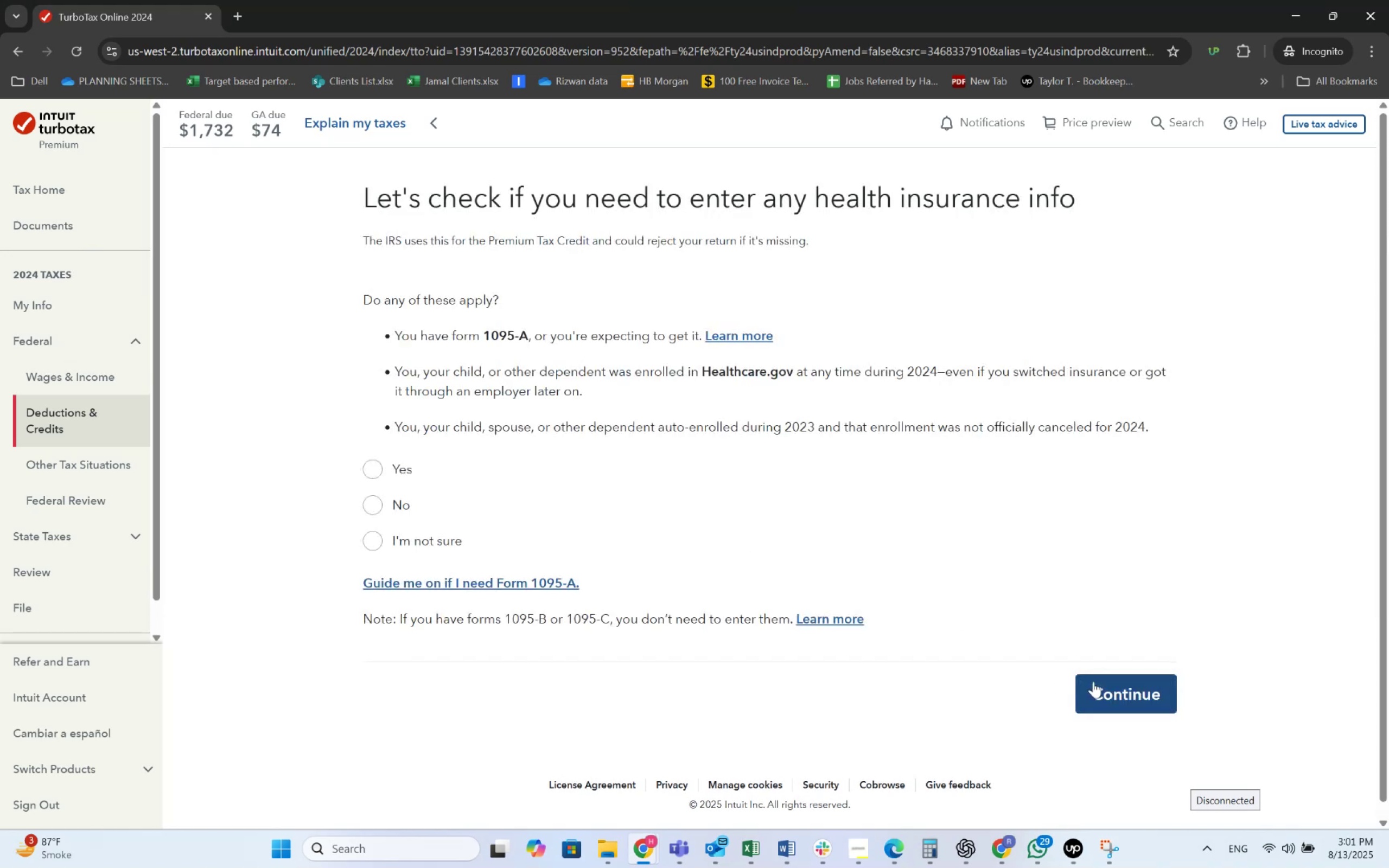 
wait(8.16)
 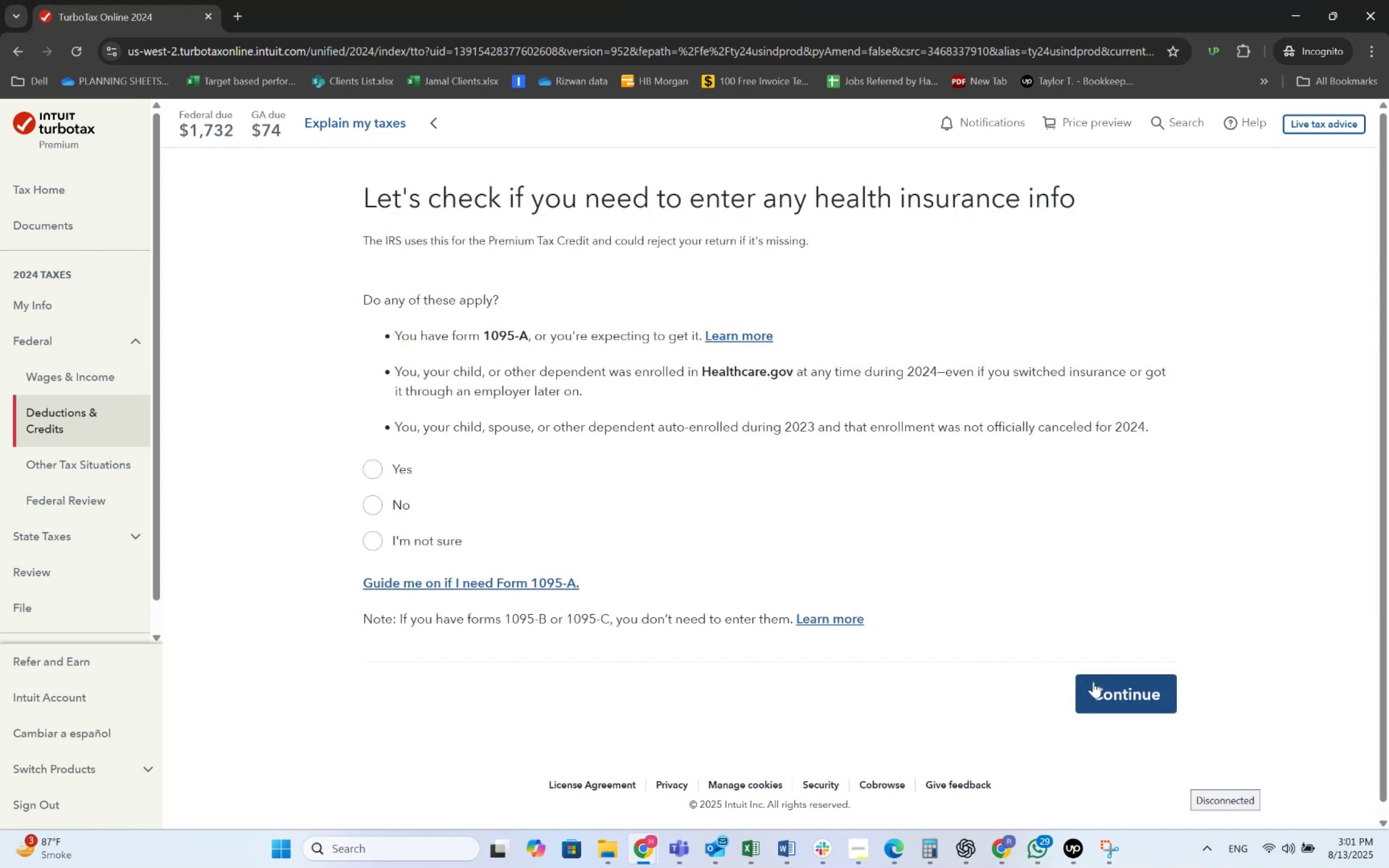 
left_click([1164, 714])
 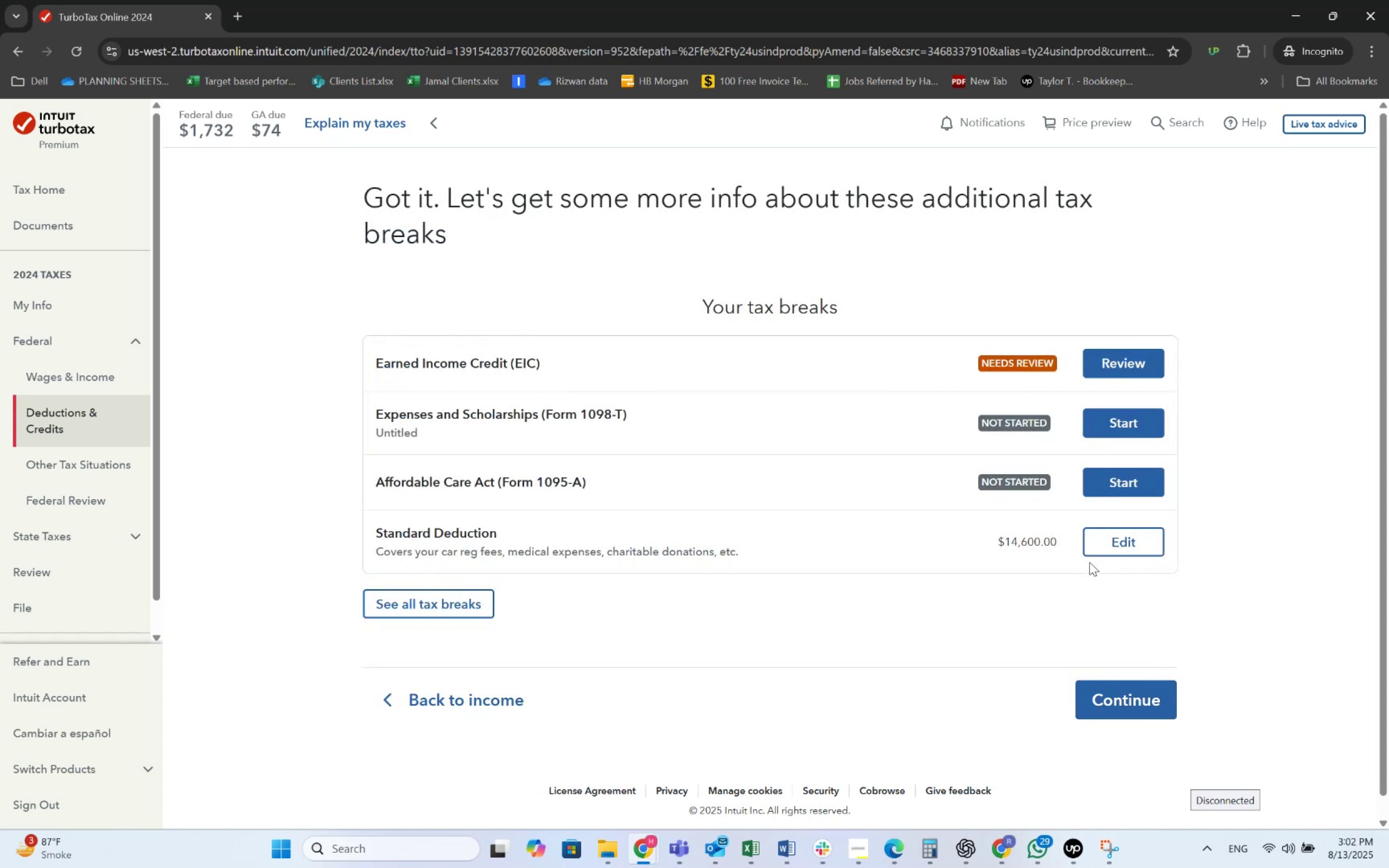 
left_click([1123, 372])
 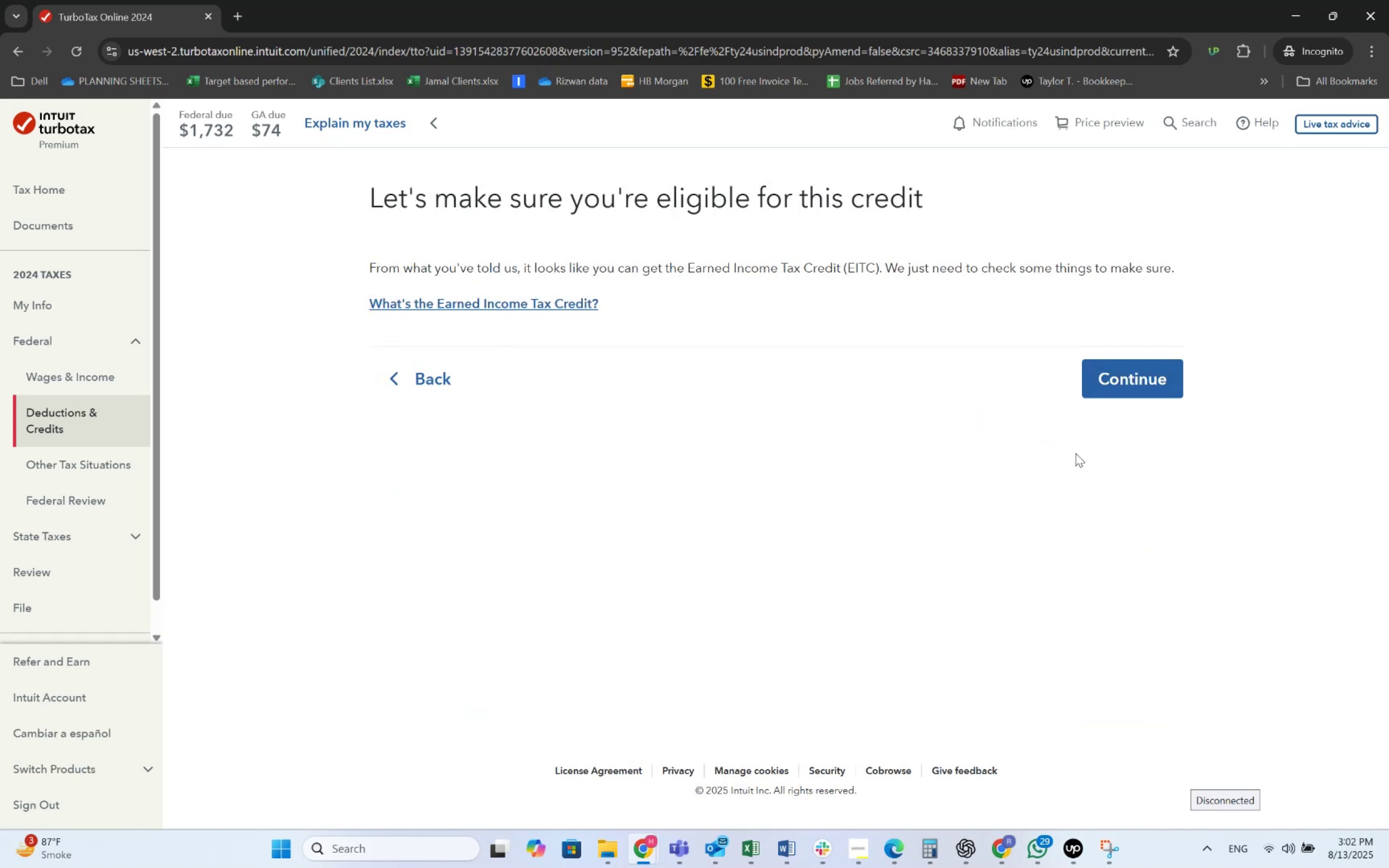 
wait(9.34)
 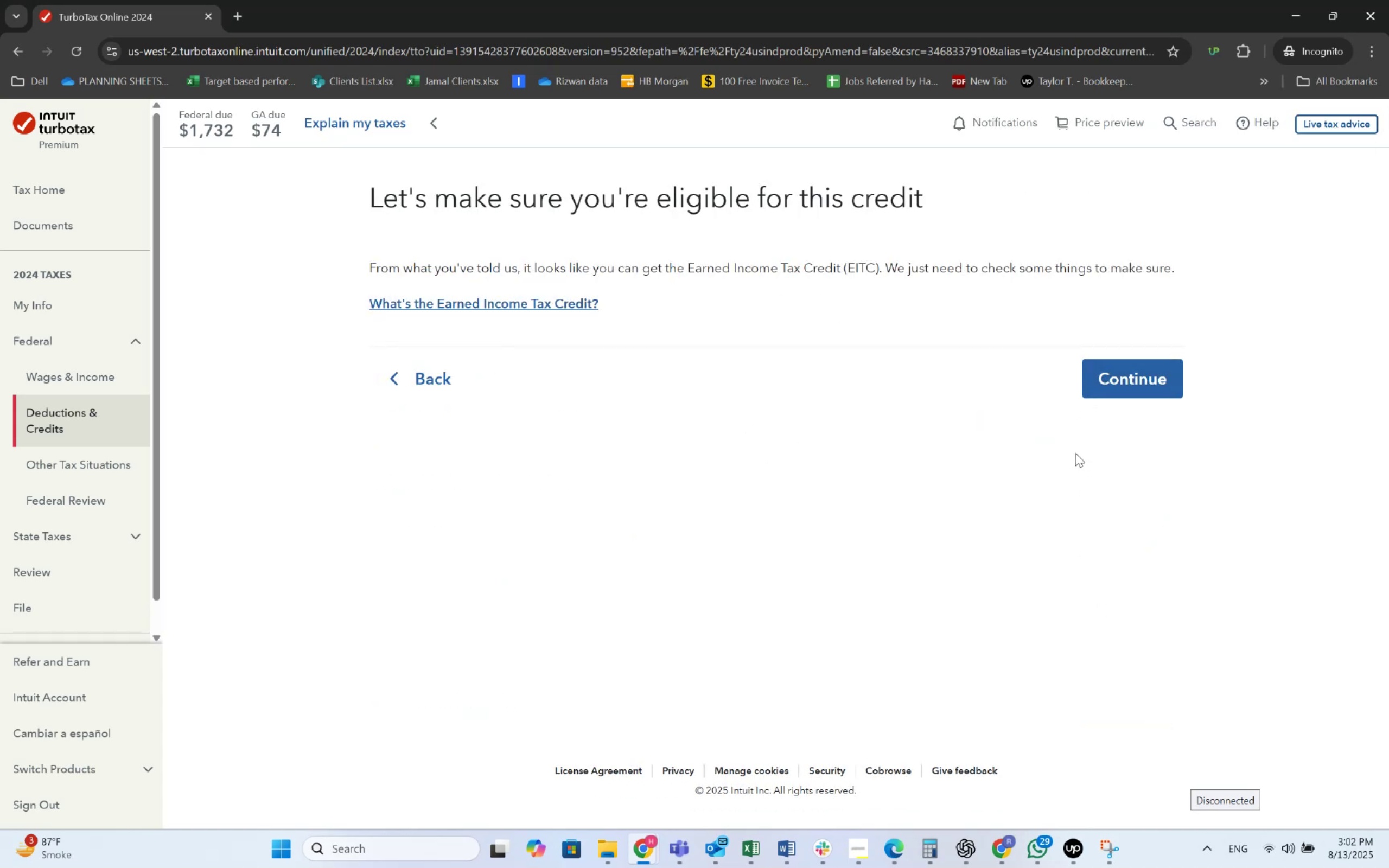 
left_click([1095, 379])
 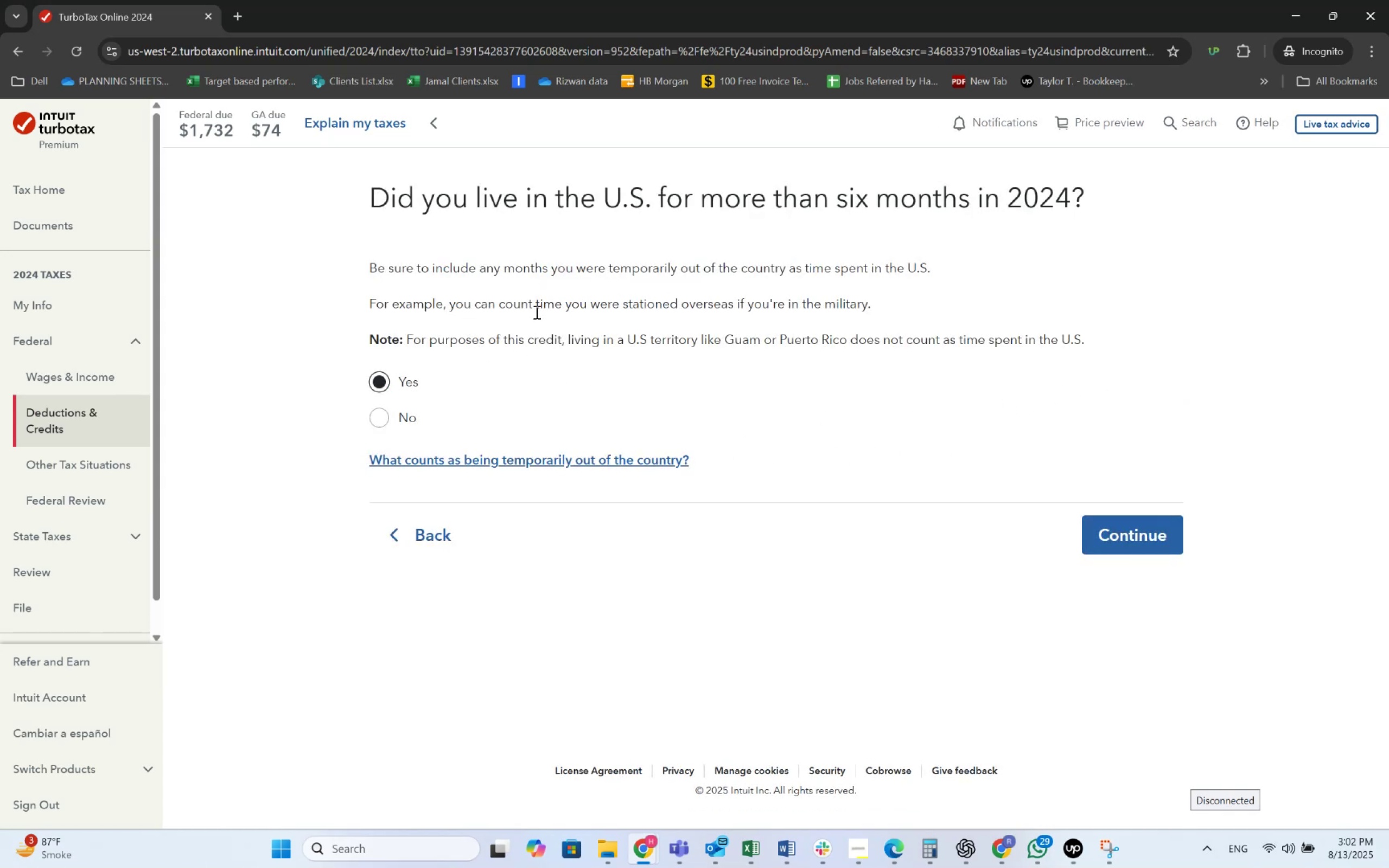 
wait(6.58)
 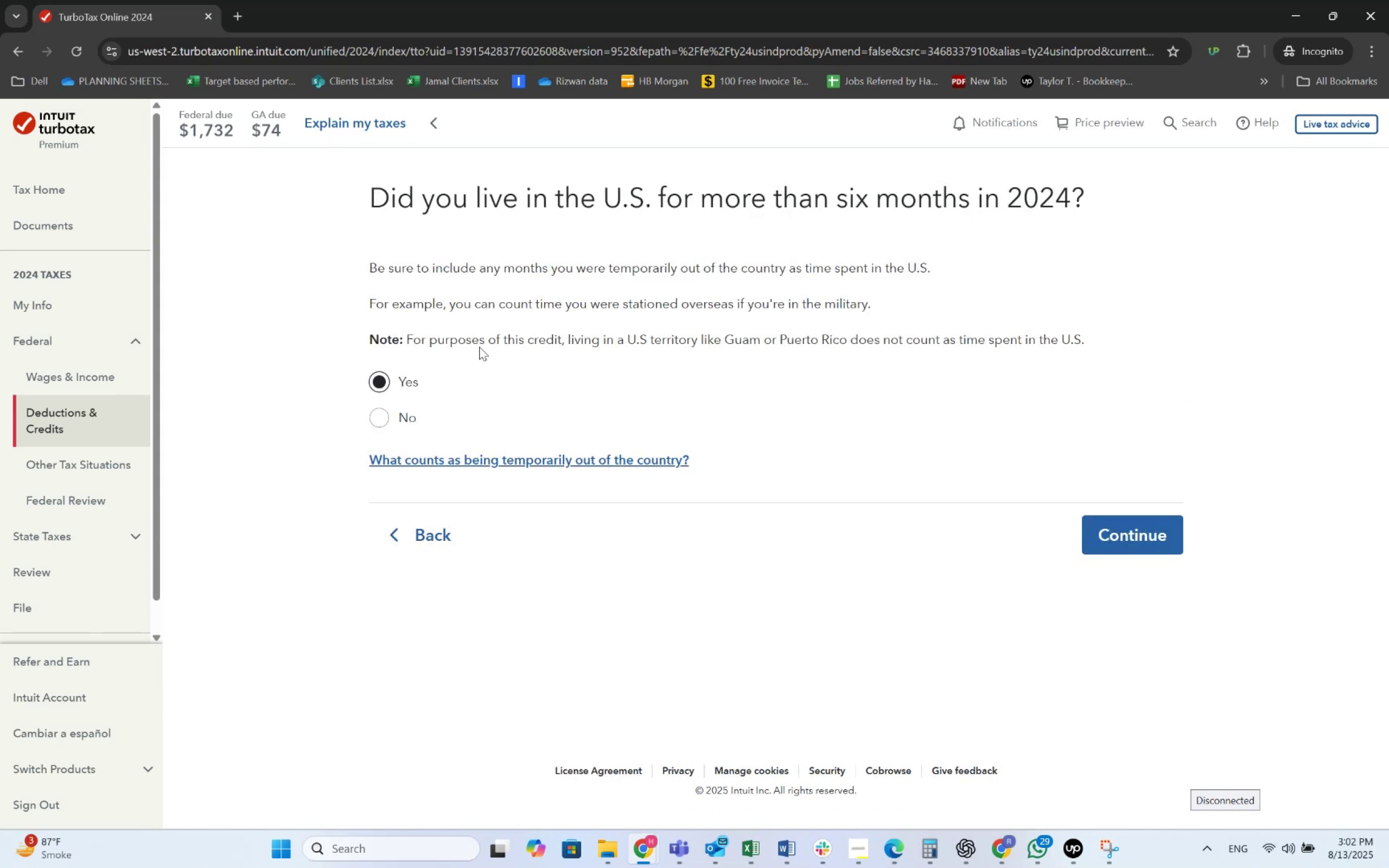 
left_click([1082, 524])
 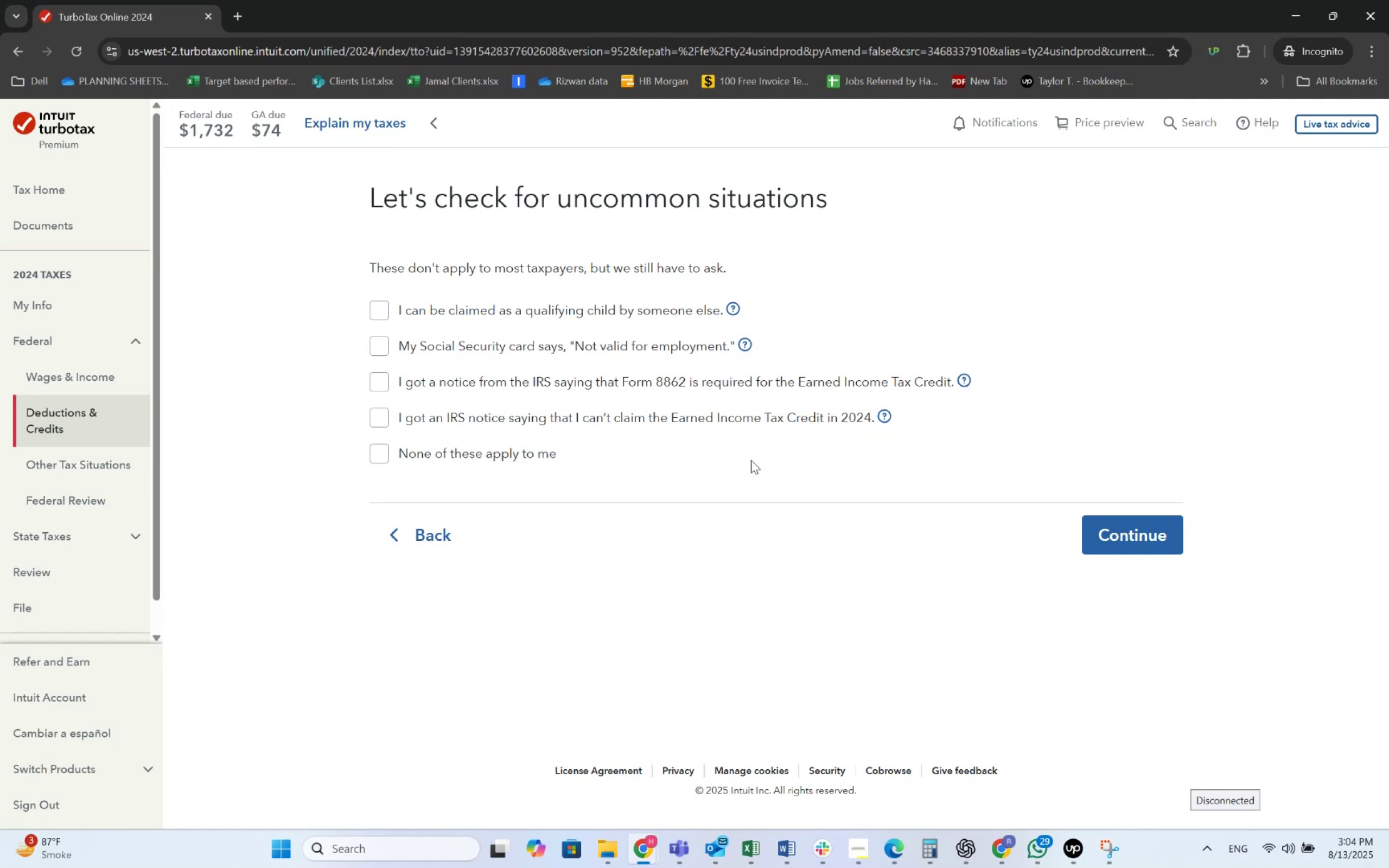 
wait(106.37)
 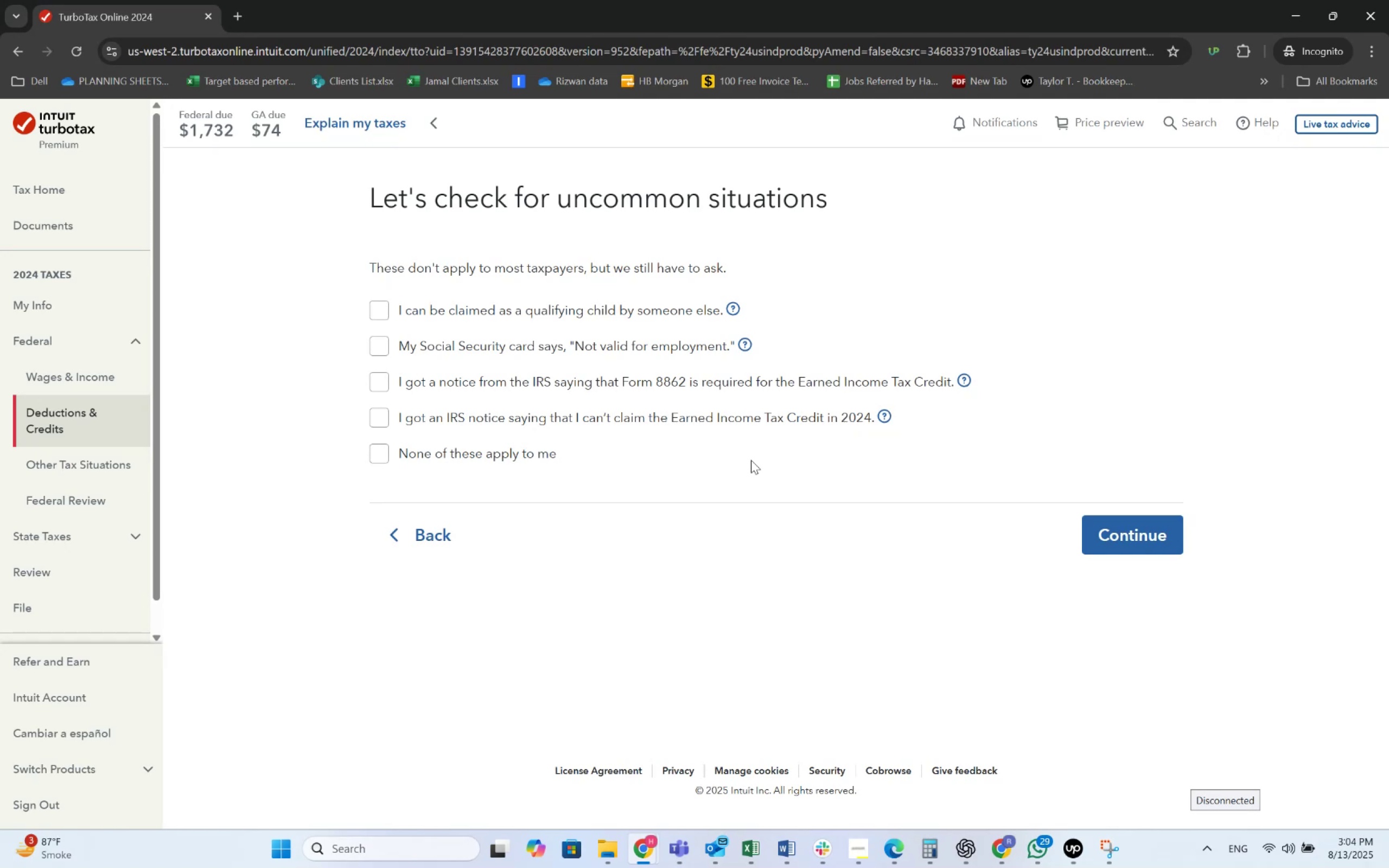 
left_click([514, 450])
 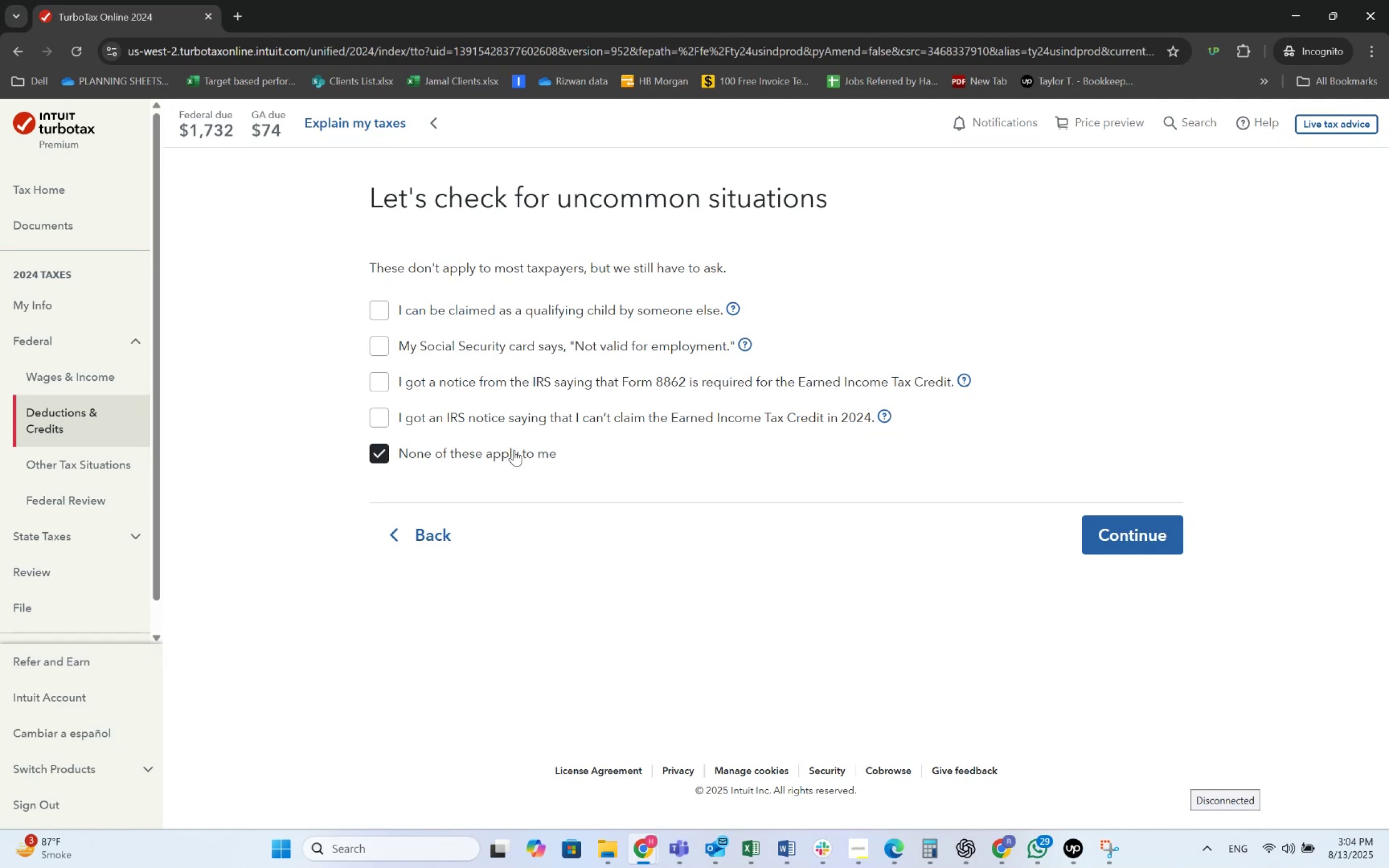 
wait(8.06)
 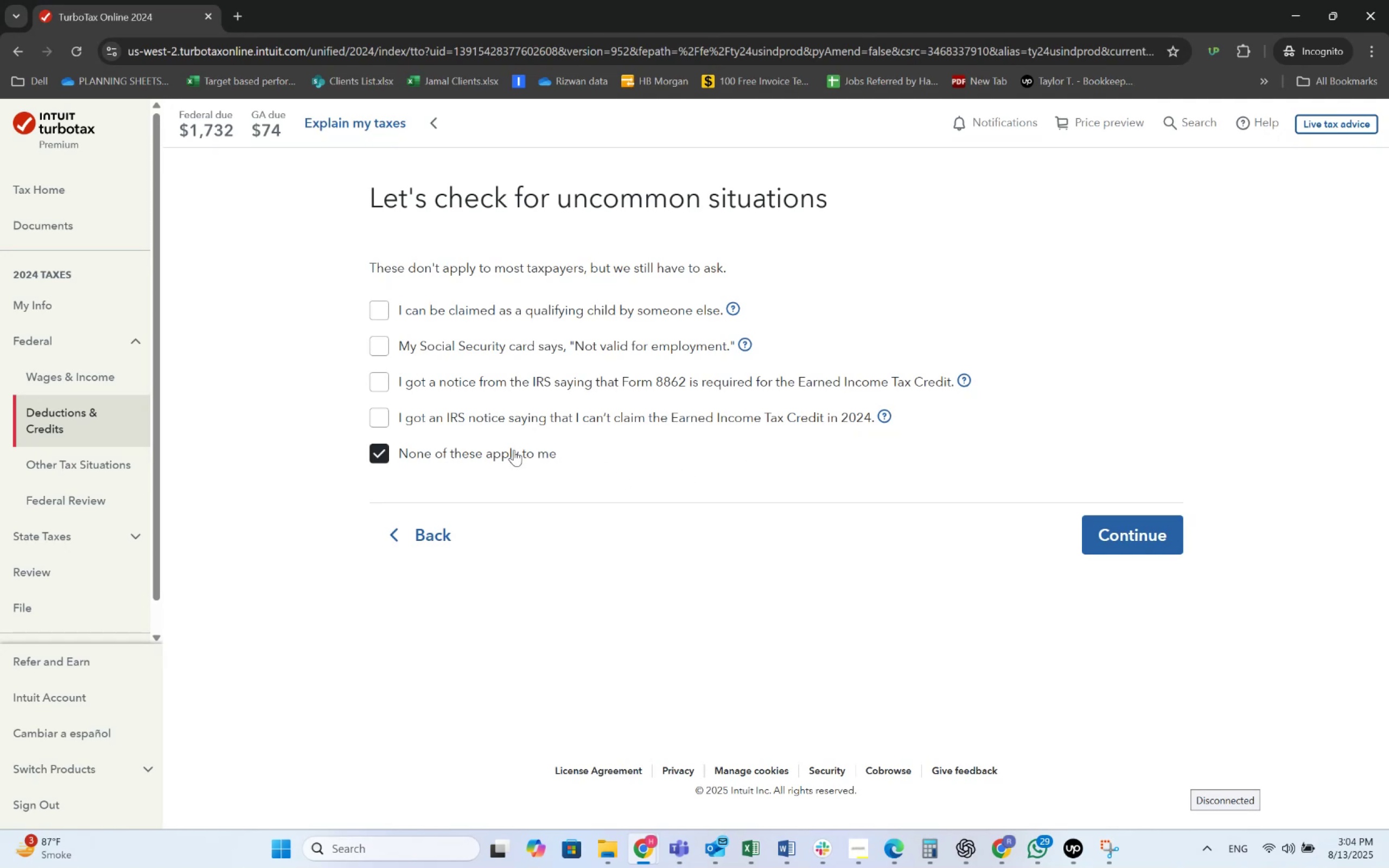 
left_click([1151, 516])
 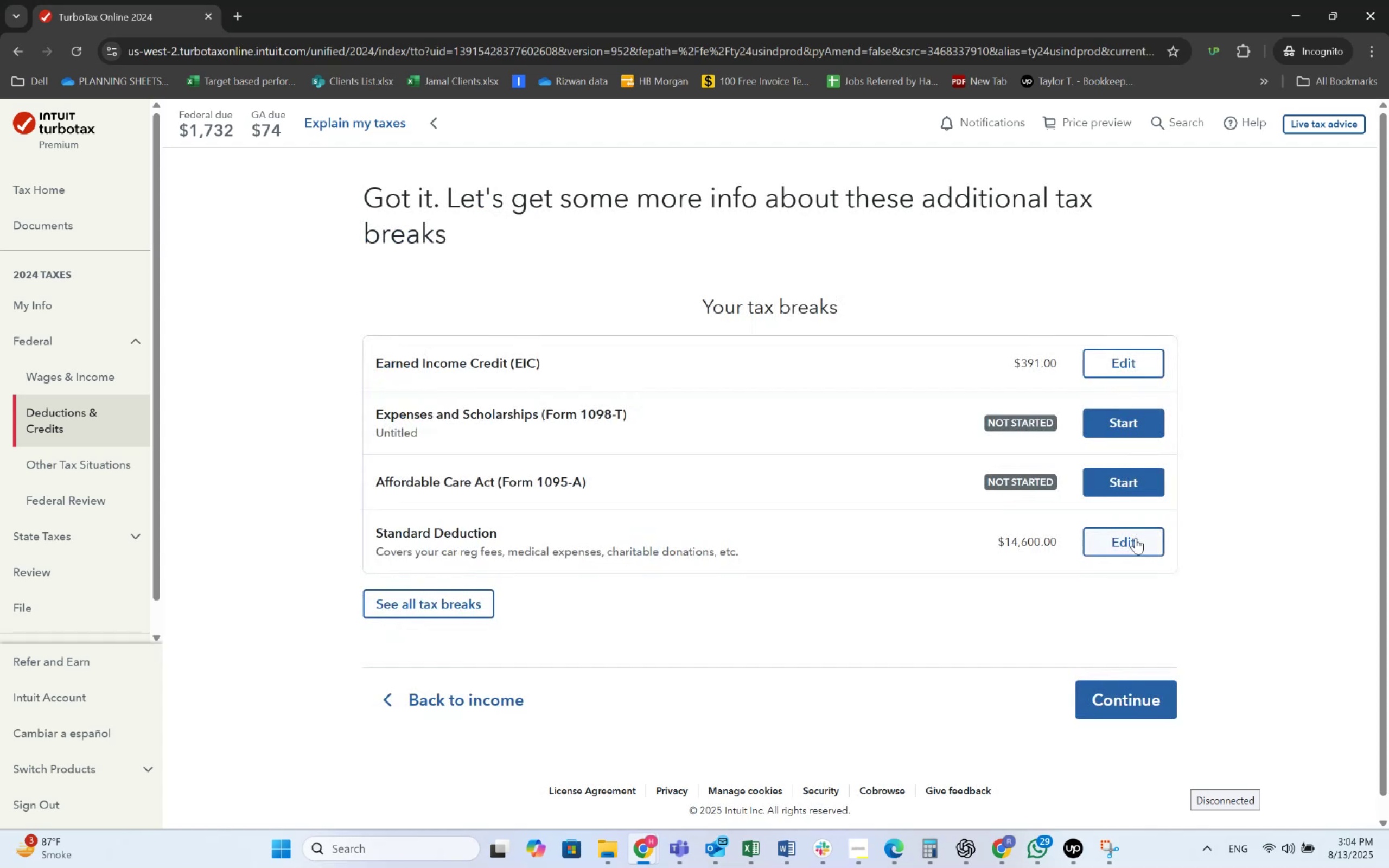 
wait(11.85)
 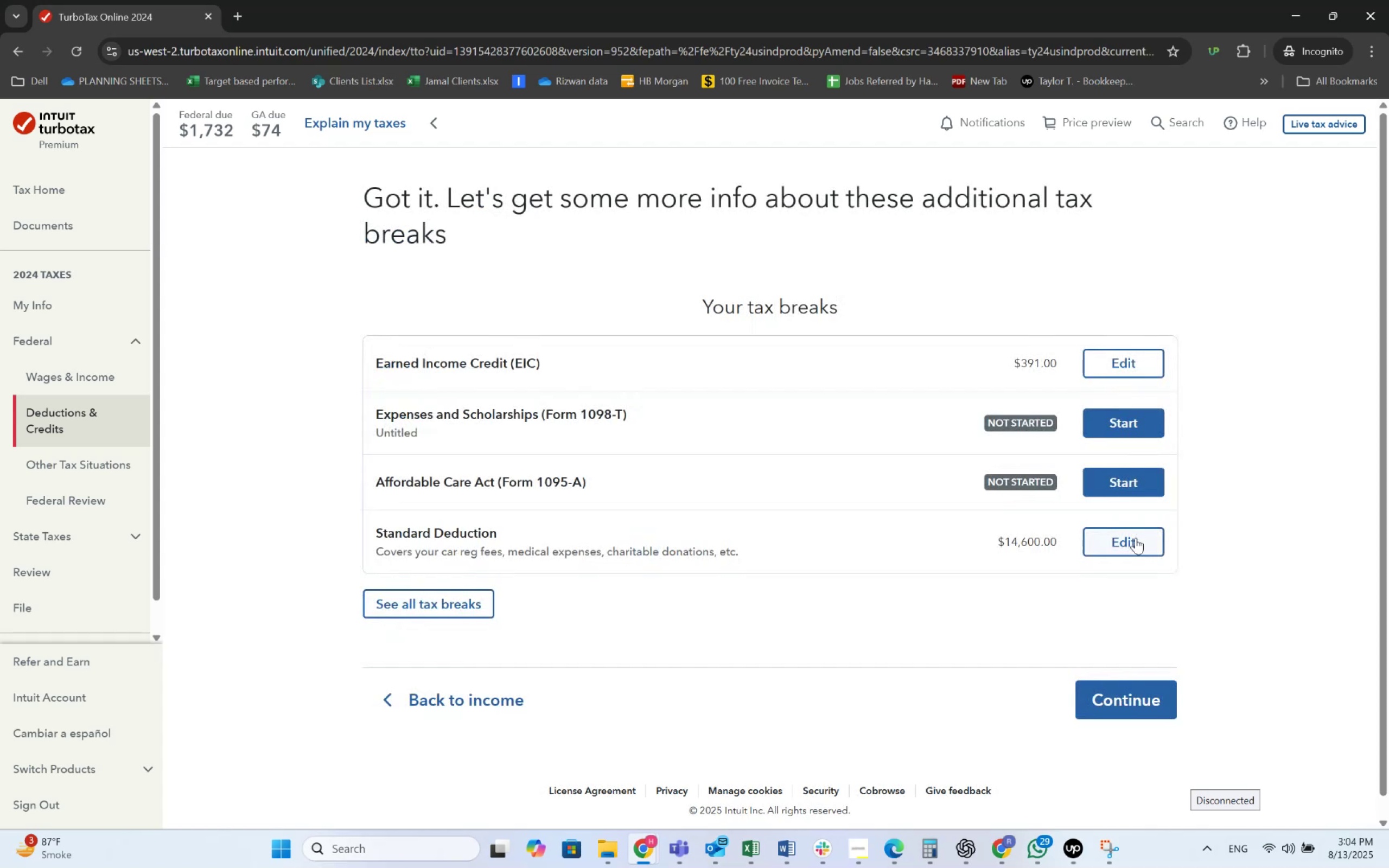 
left_click([1120, 430])
 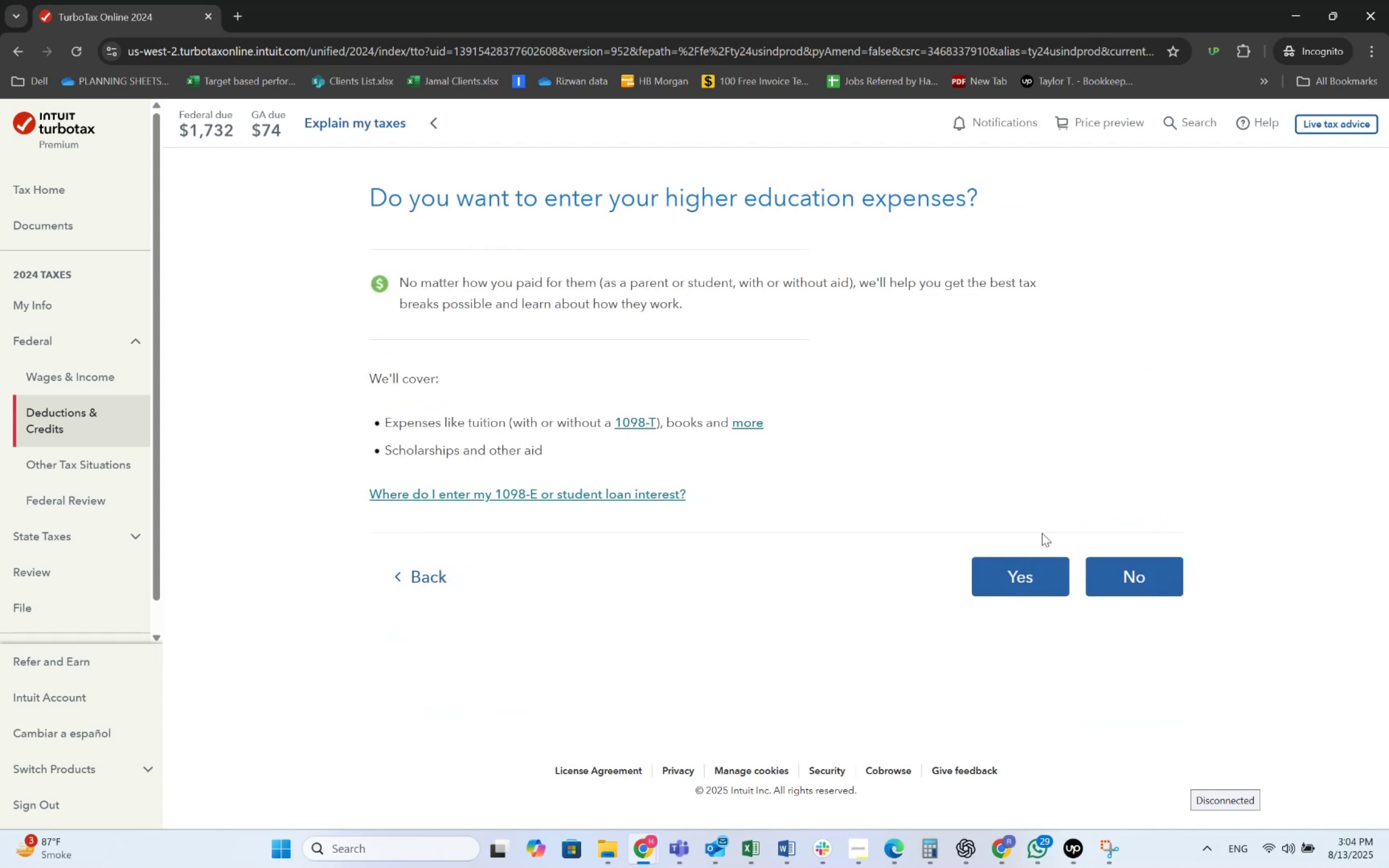 
wait(8.4)
 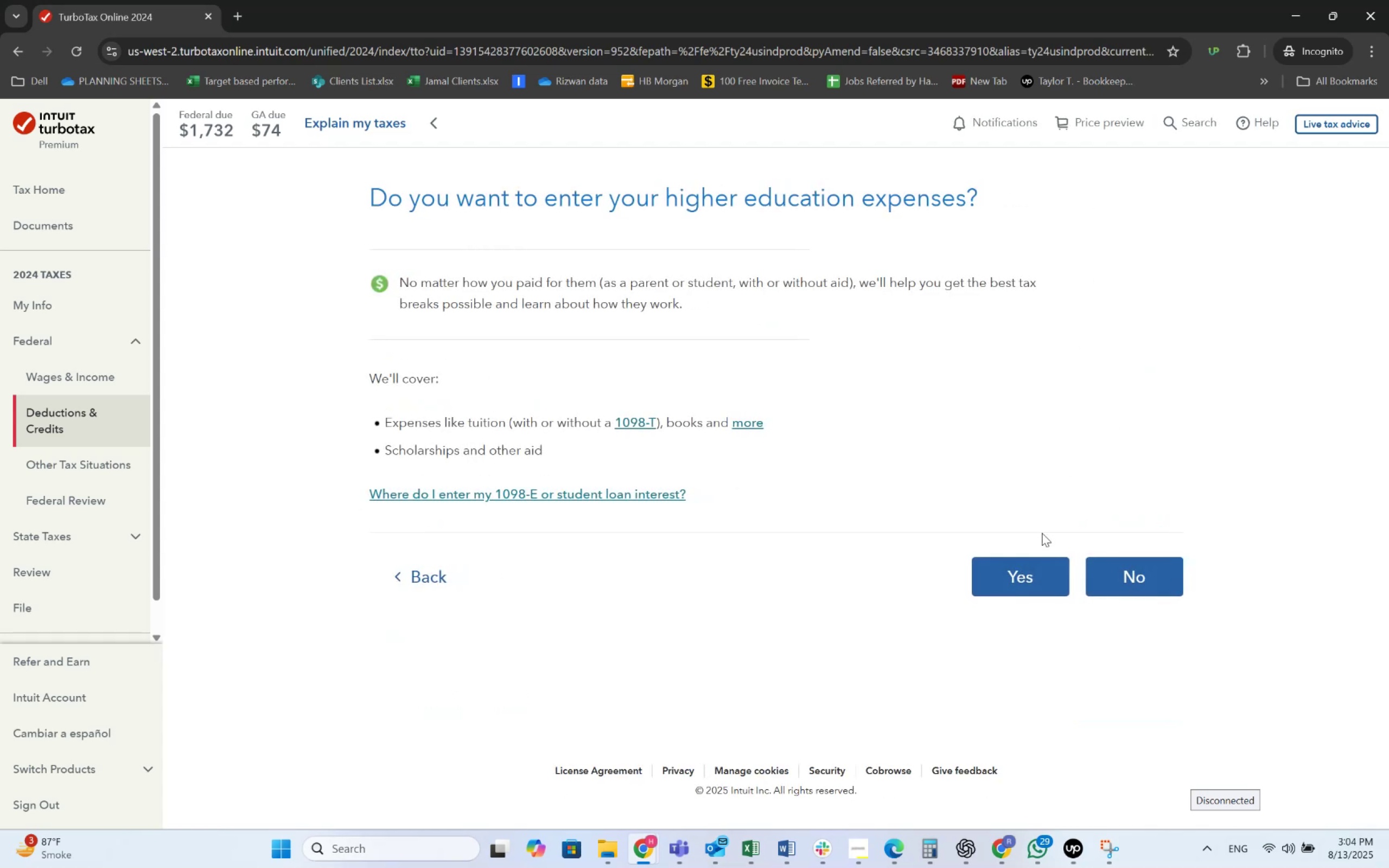 
left_click([1028, 563])
 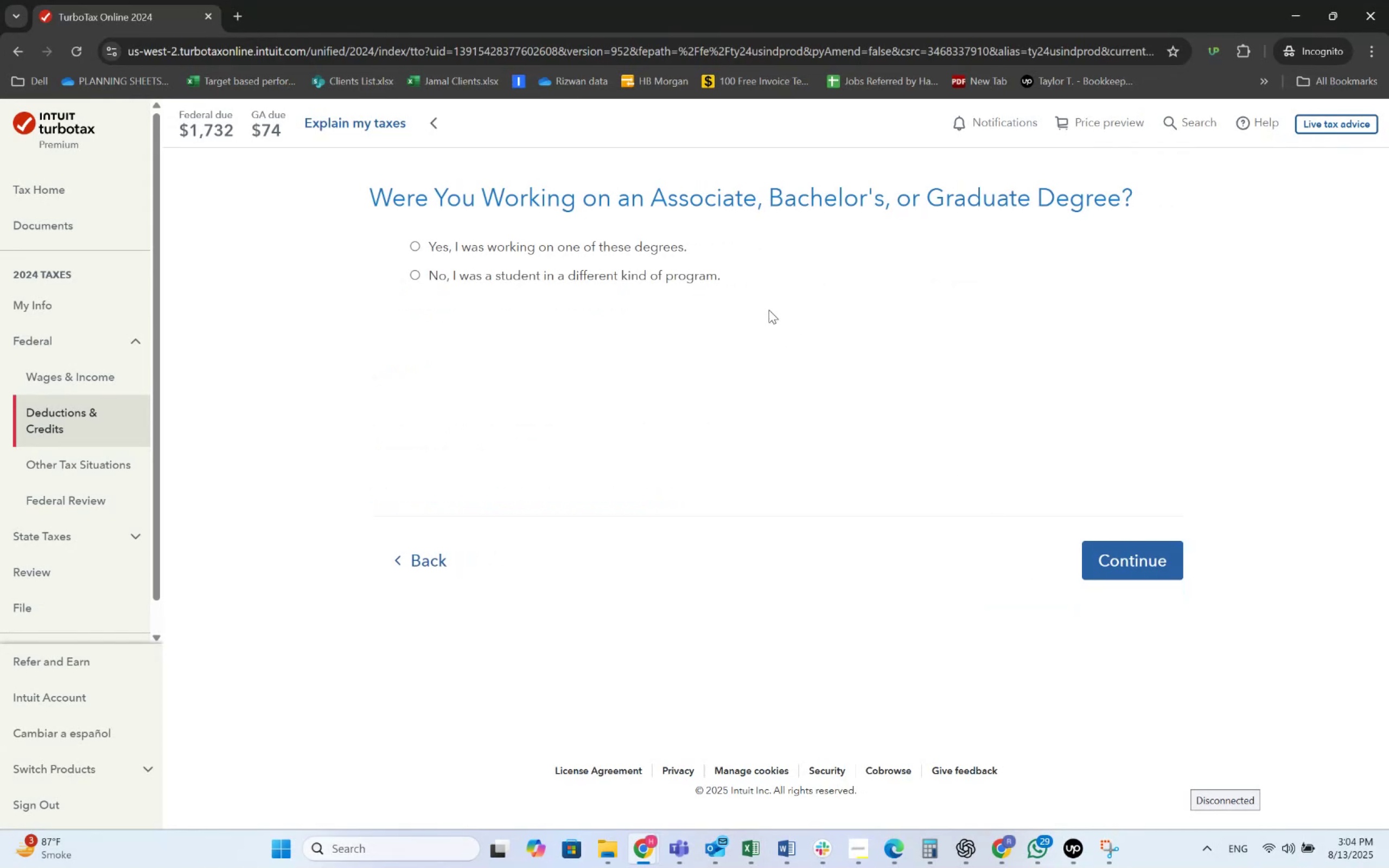 
wait(10.6)
 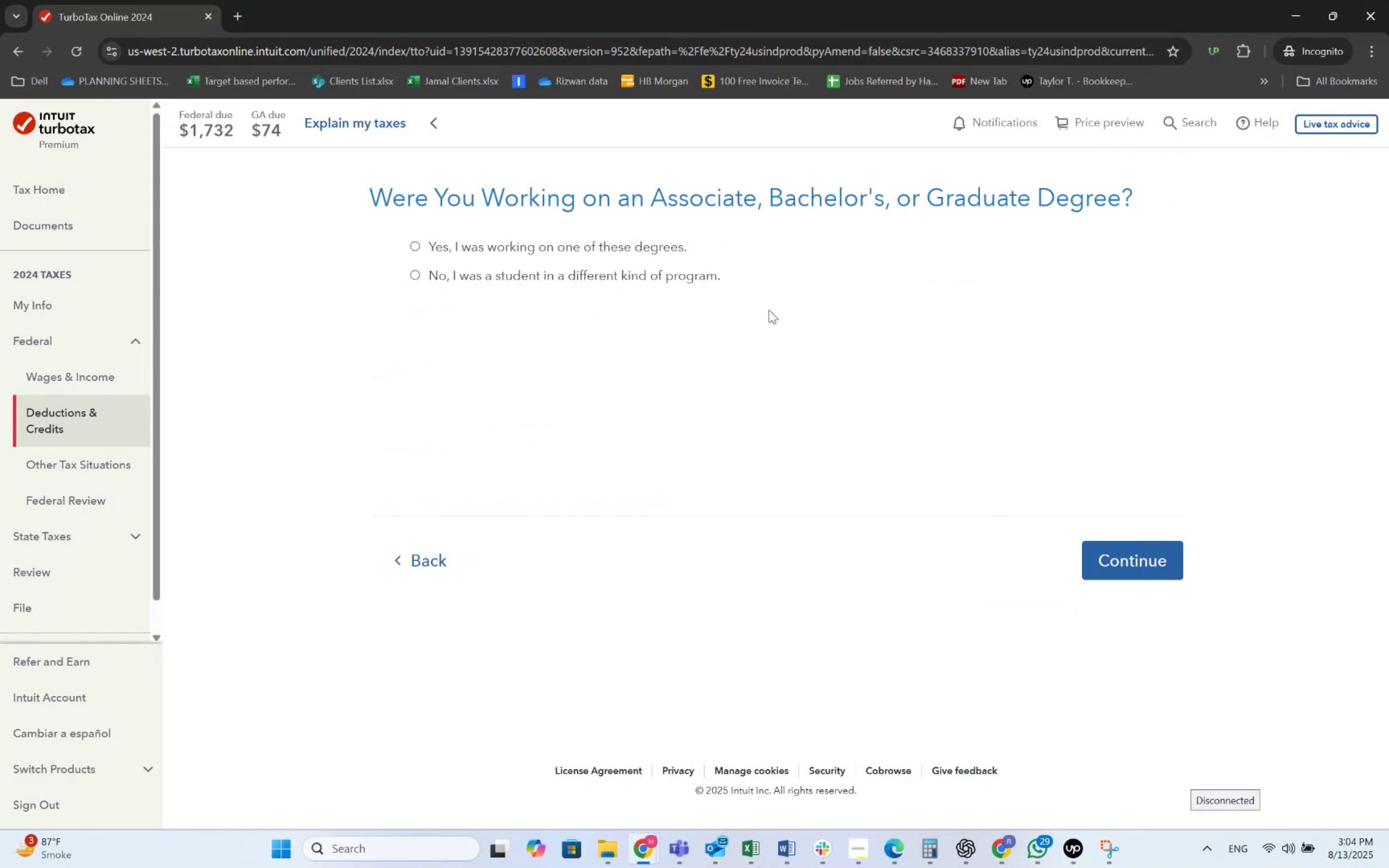 
left_click([604, 273])
 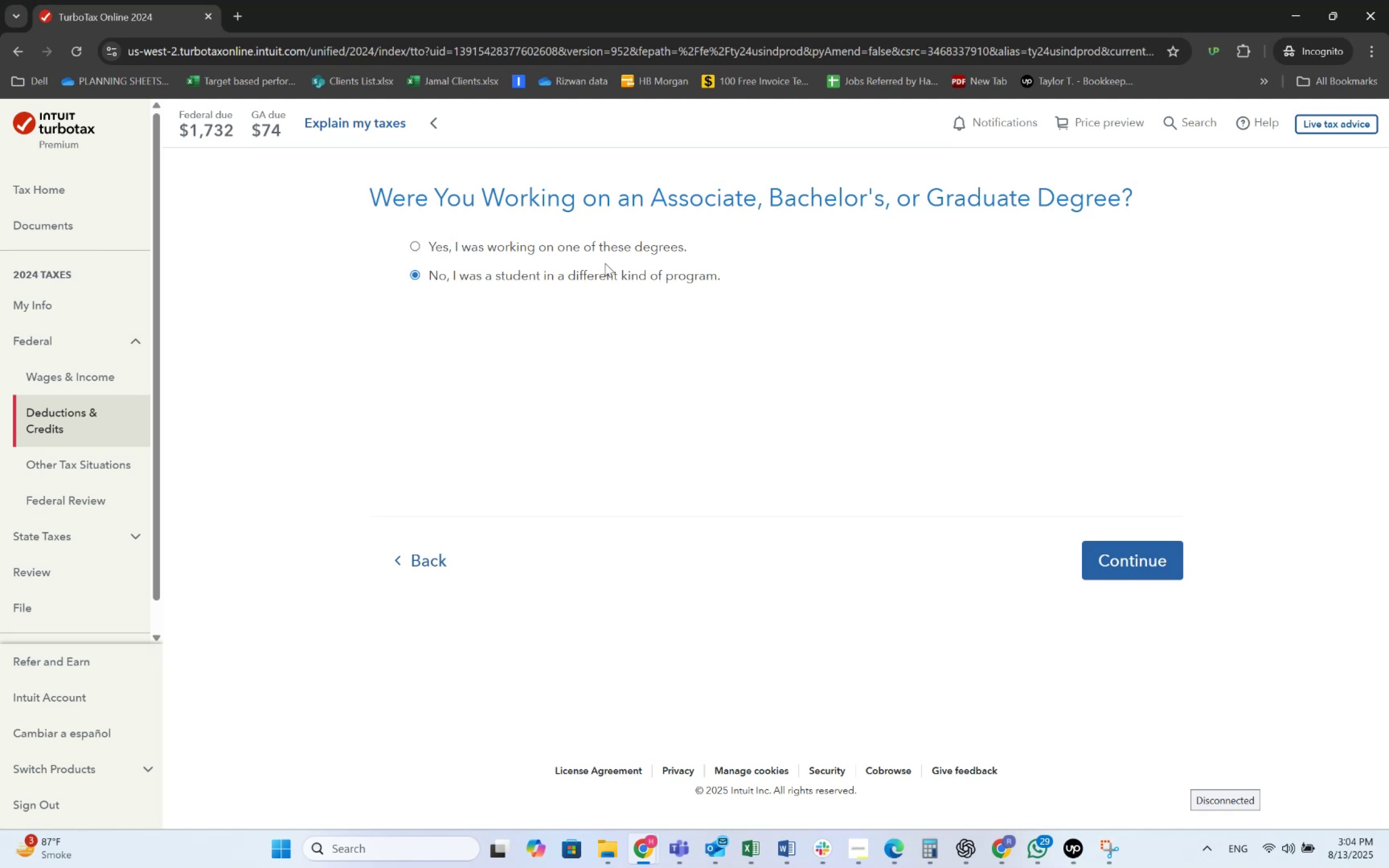 
left_click([610, 252])
 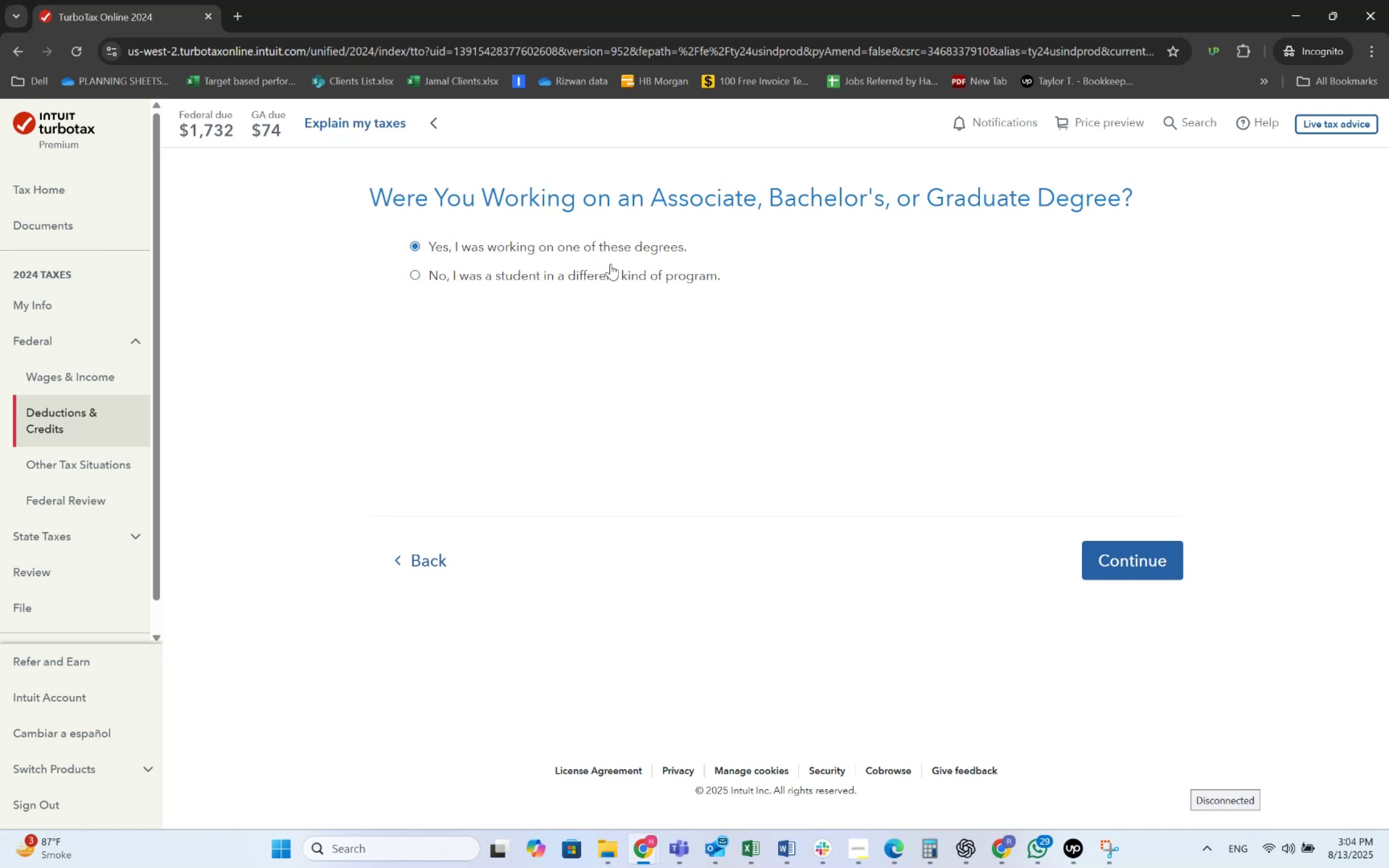 
left_click([610, 273])
 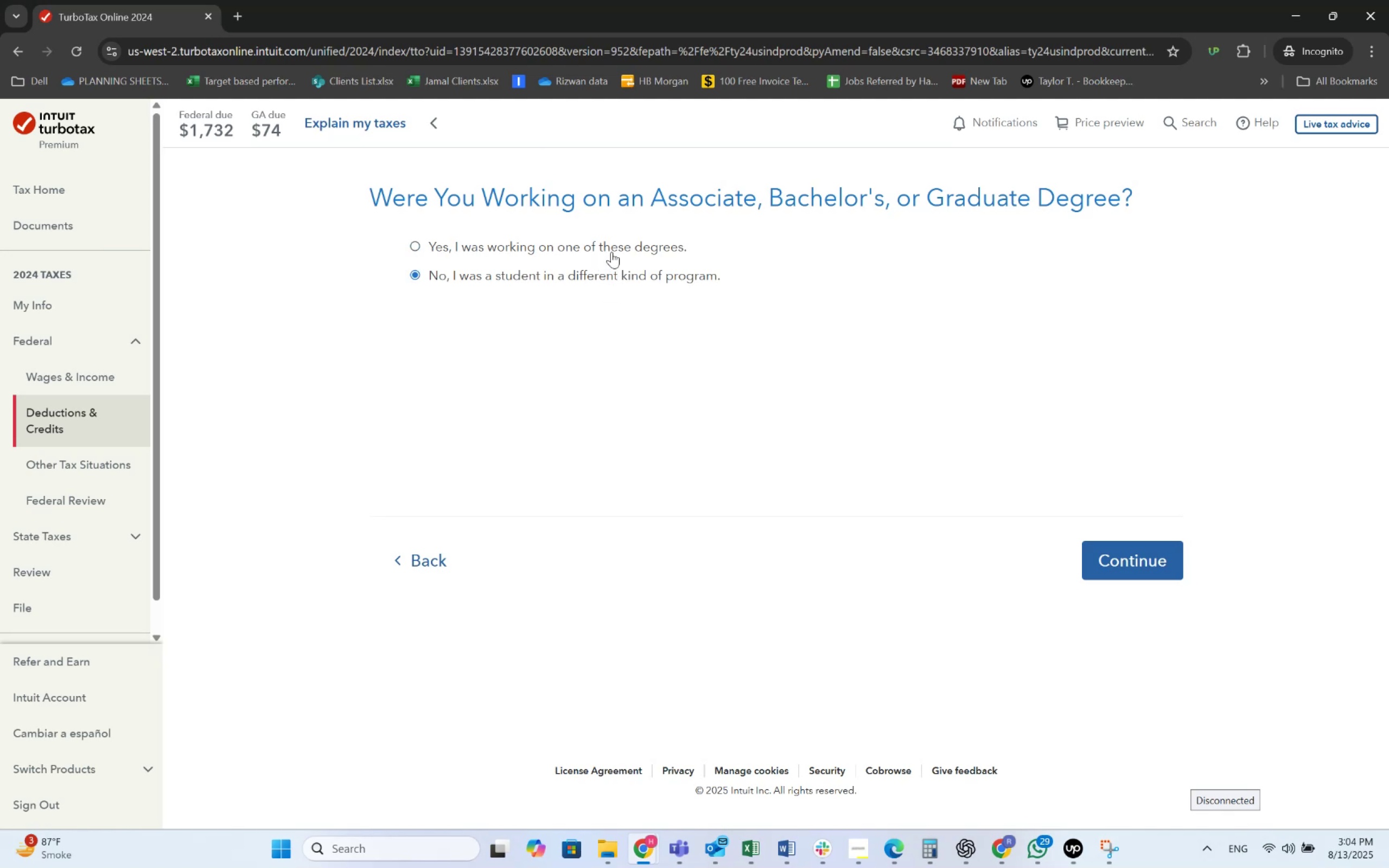 
left_click([613, 248])
 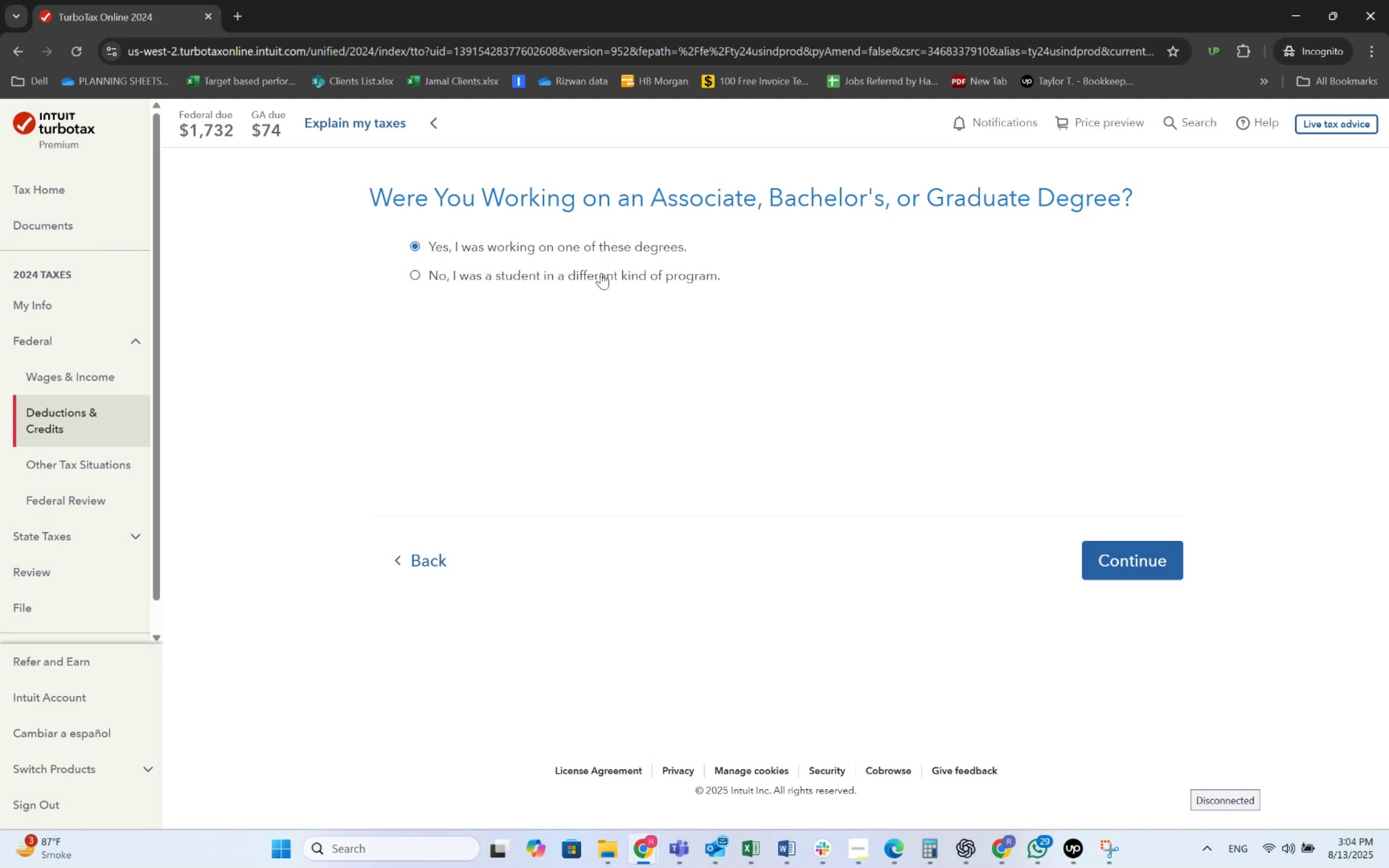 
left_click([600, 273])
 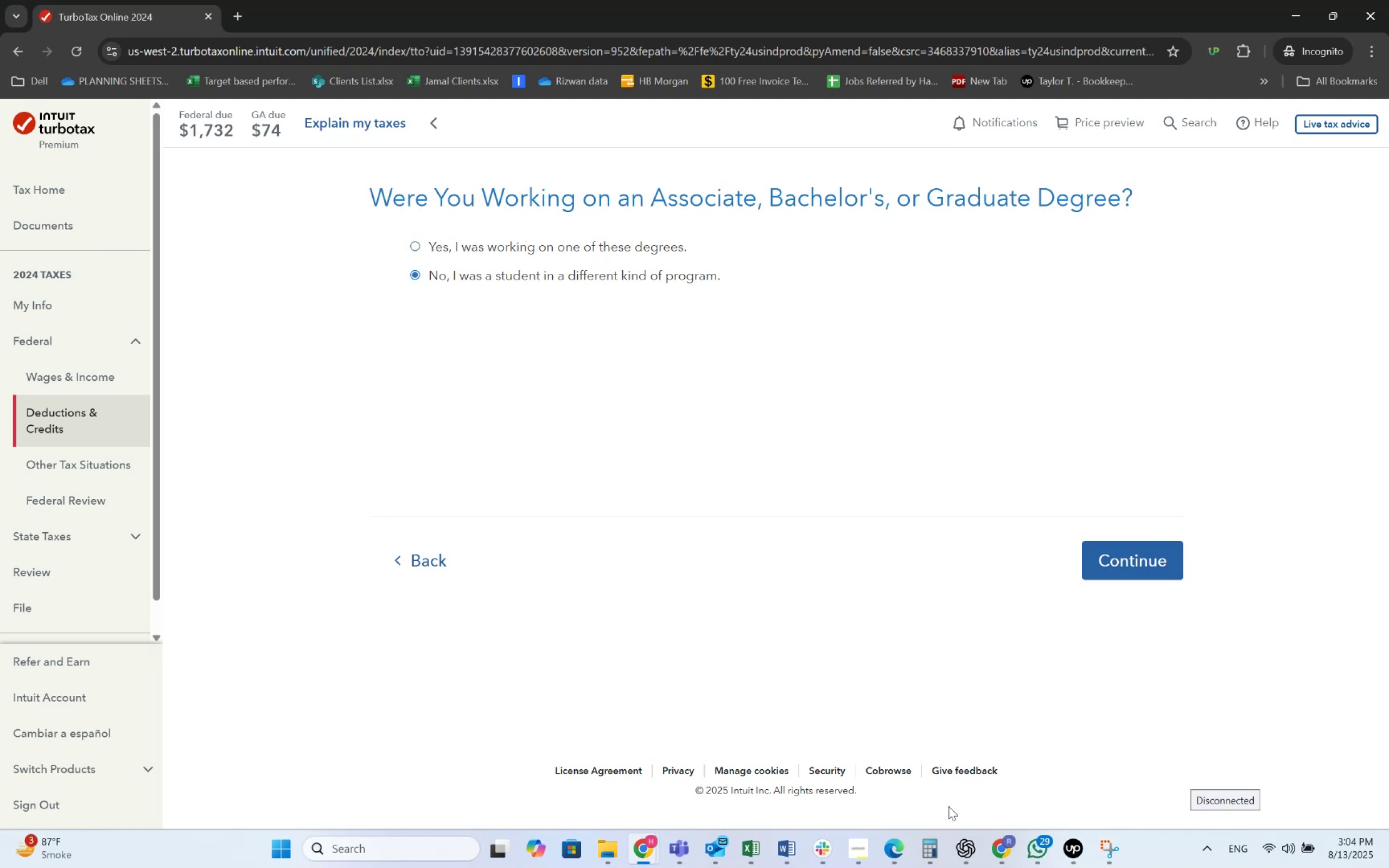 
key(Alt+Tab)
 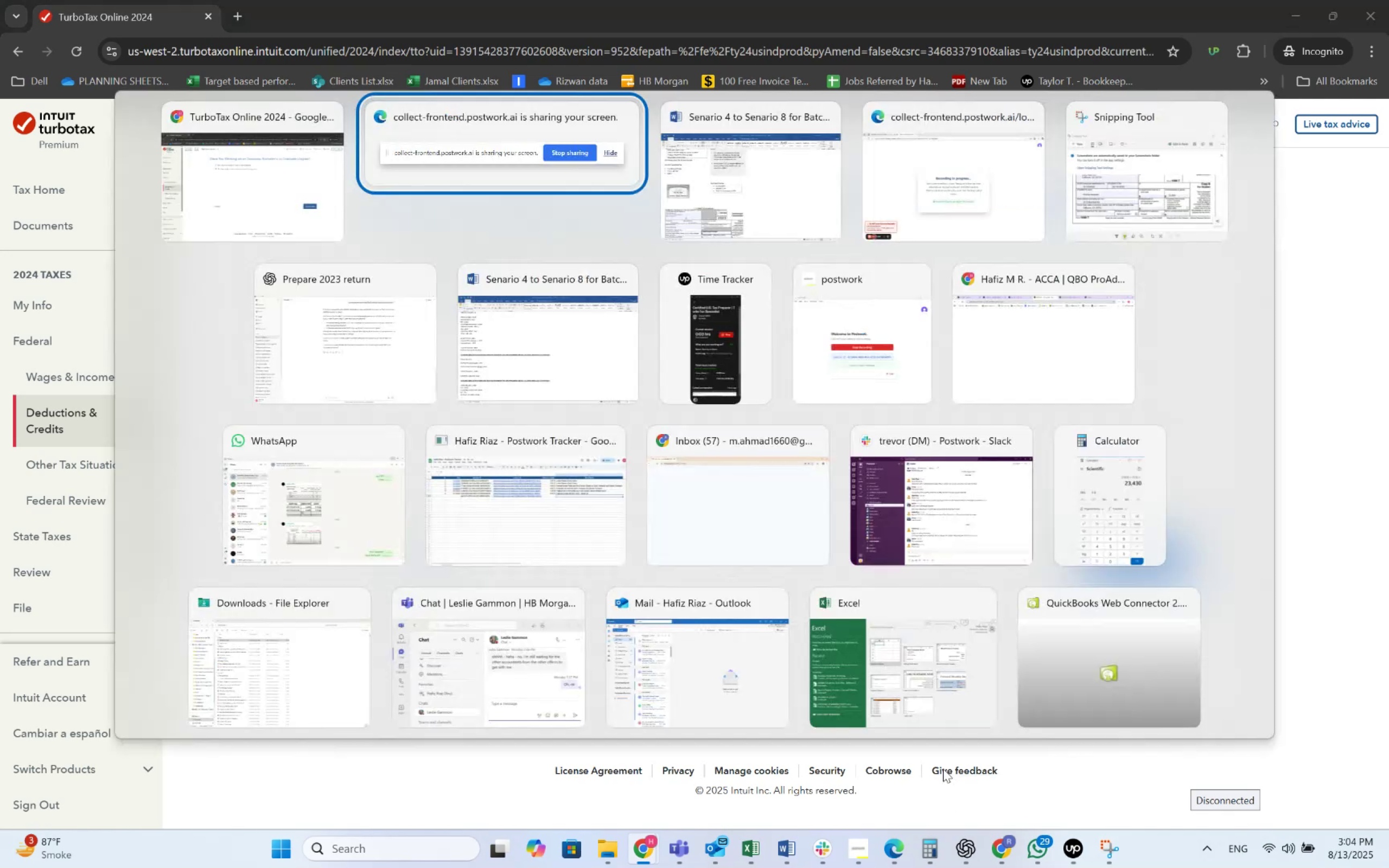 
key(Alt+Tab)
 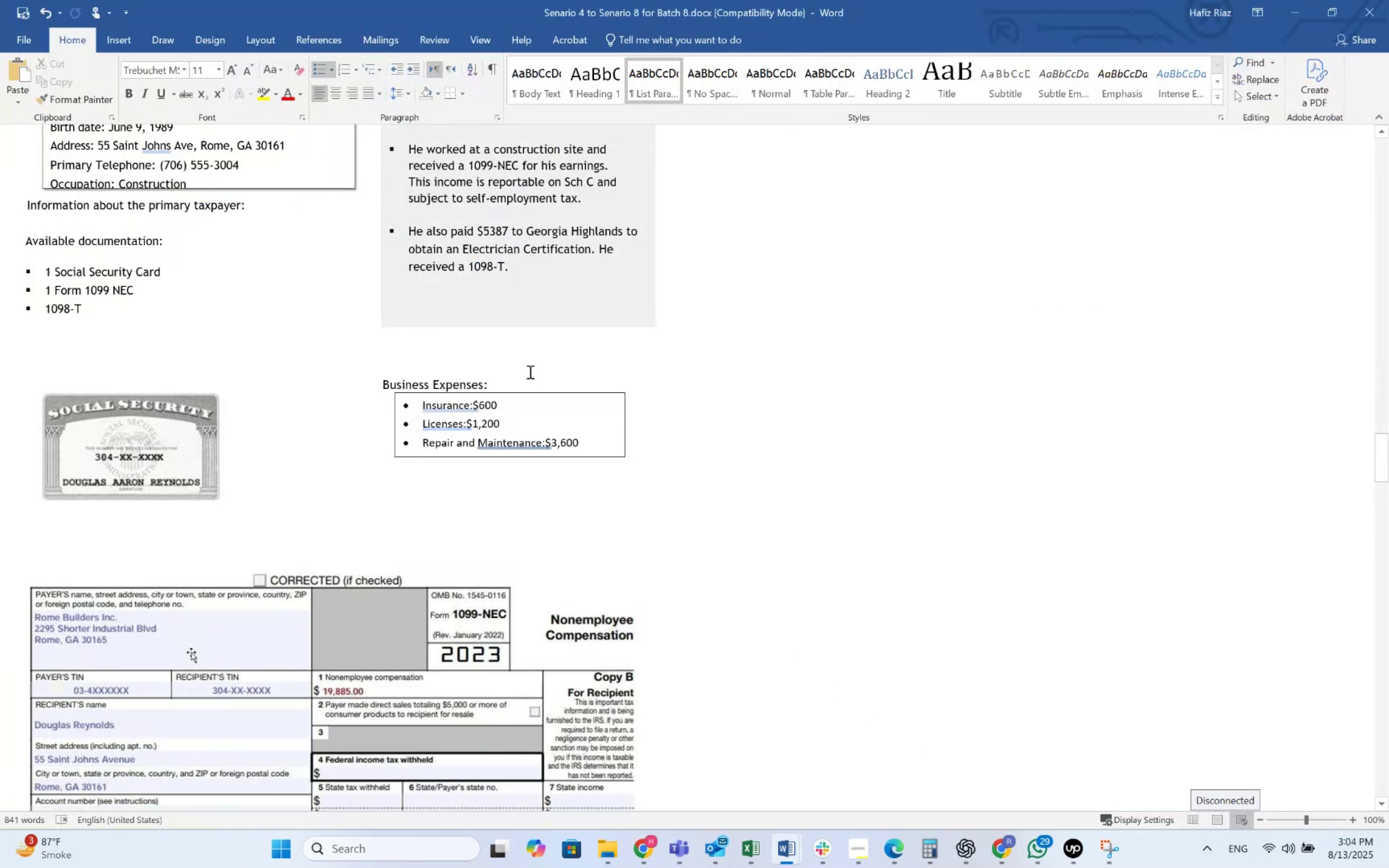 
key(Alt+AltLeft)
 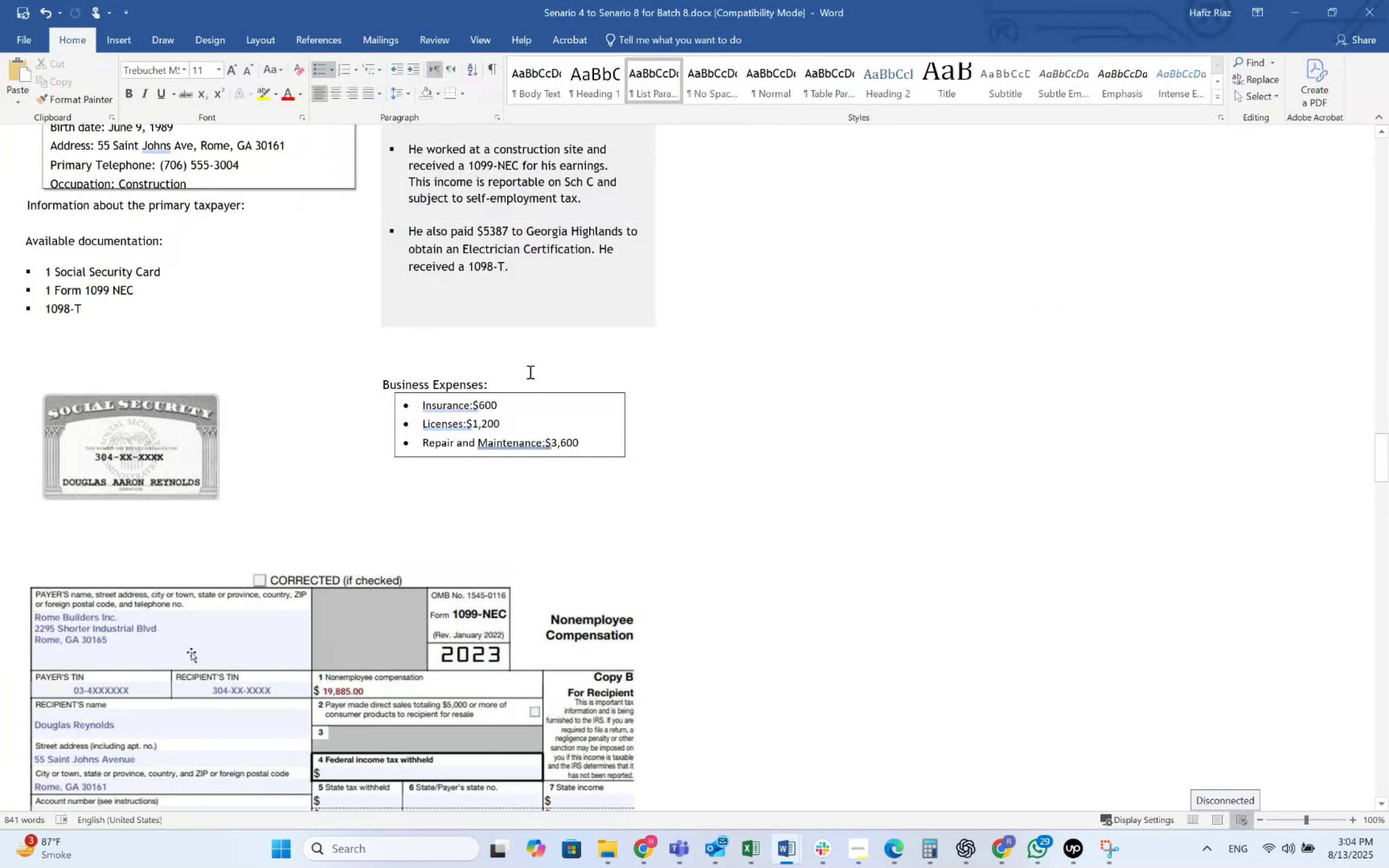 
key(Alt+Tab)
 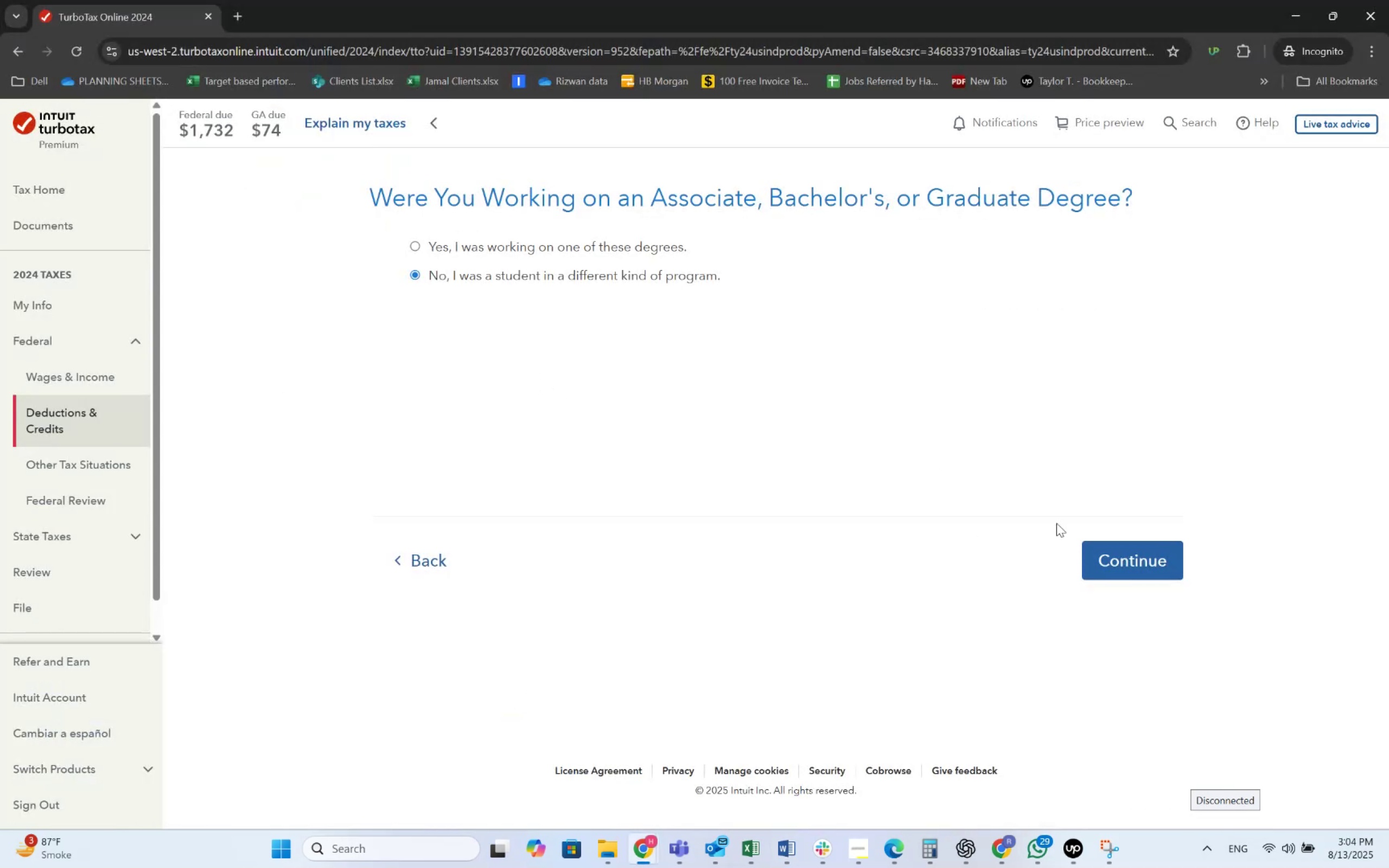 
left_click([1100, 555])
 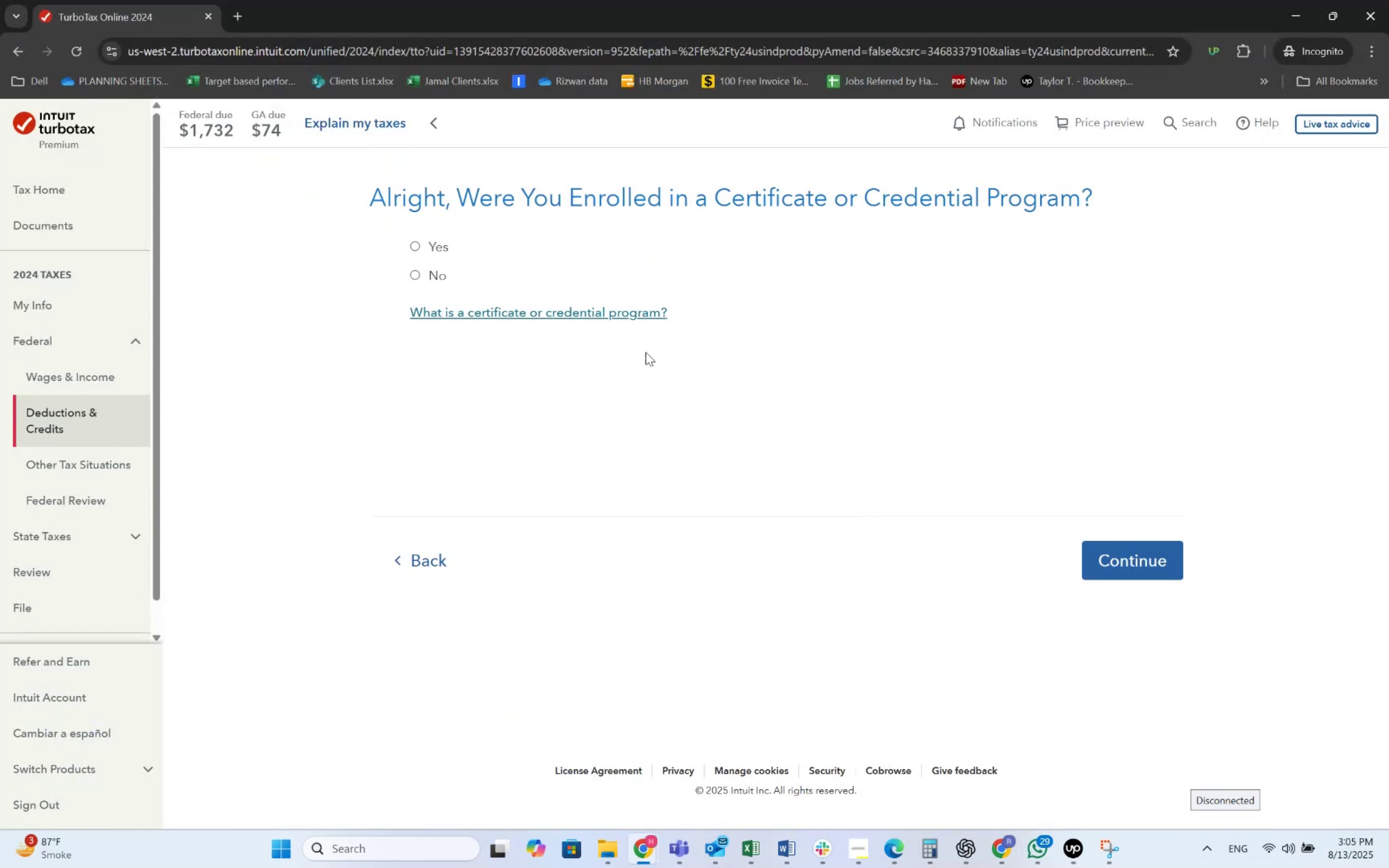 
left_click([419, 245])
 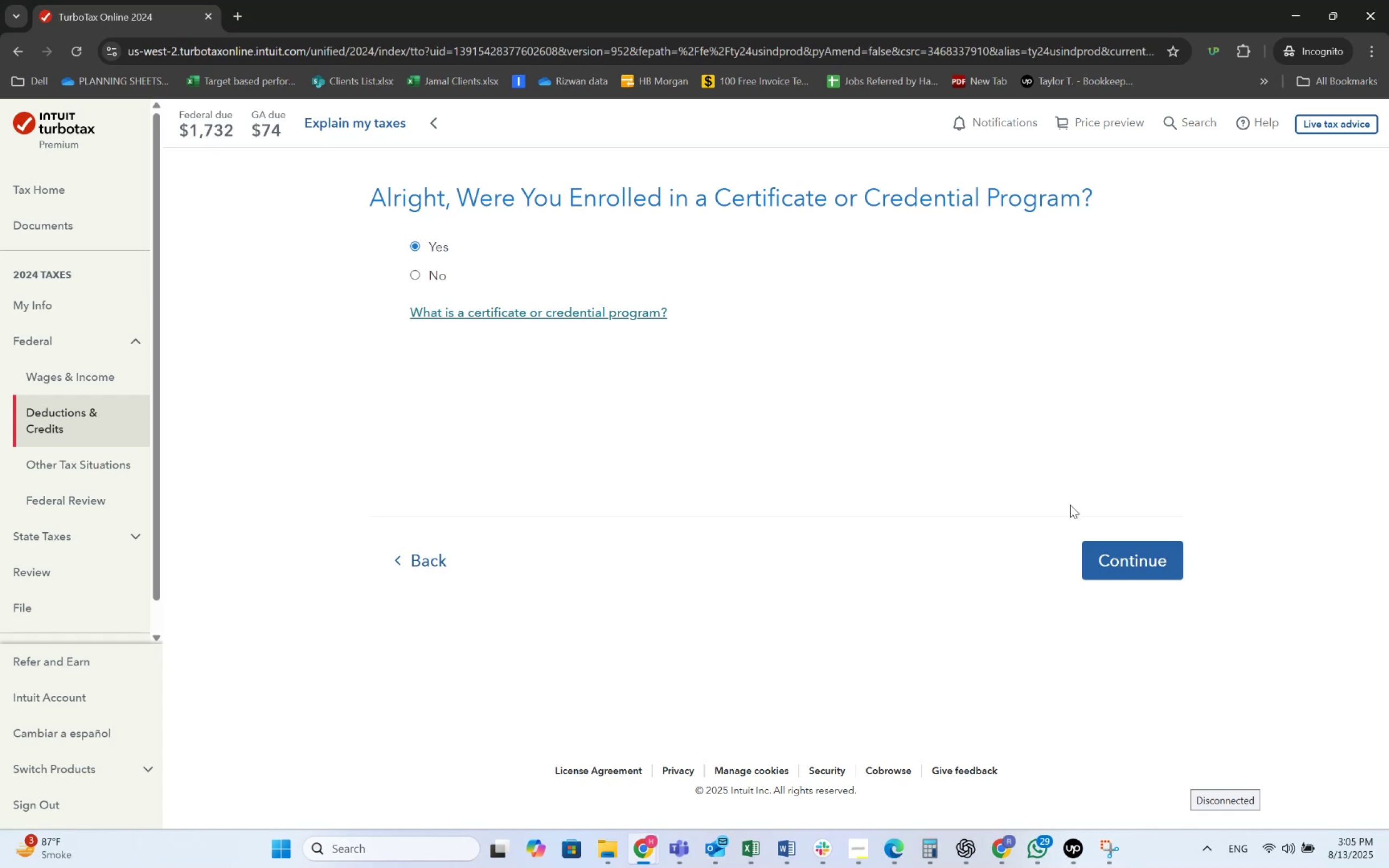 
left_click([1114, 559])
 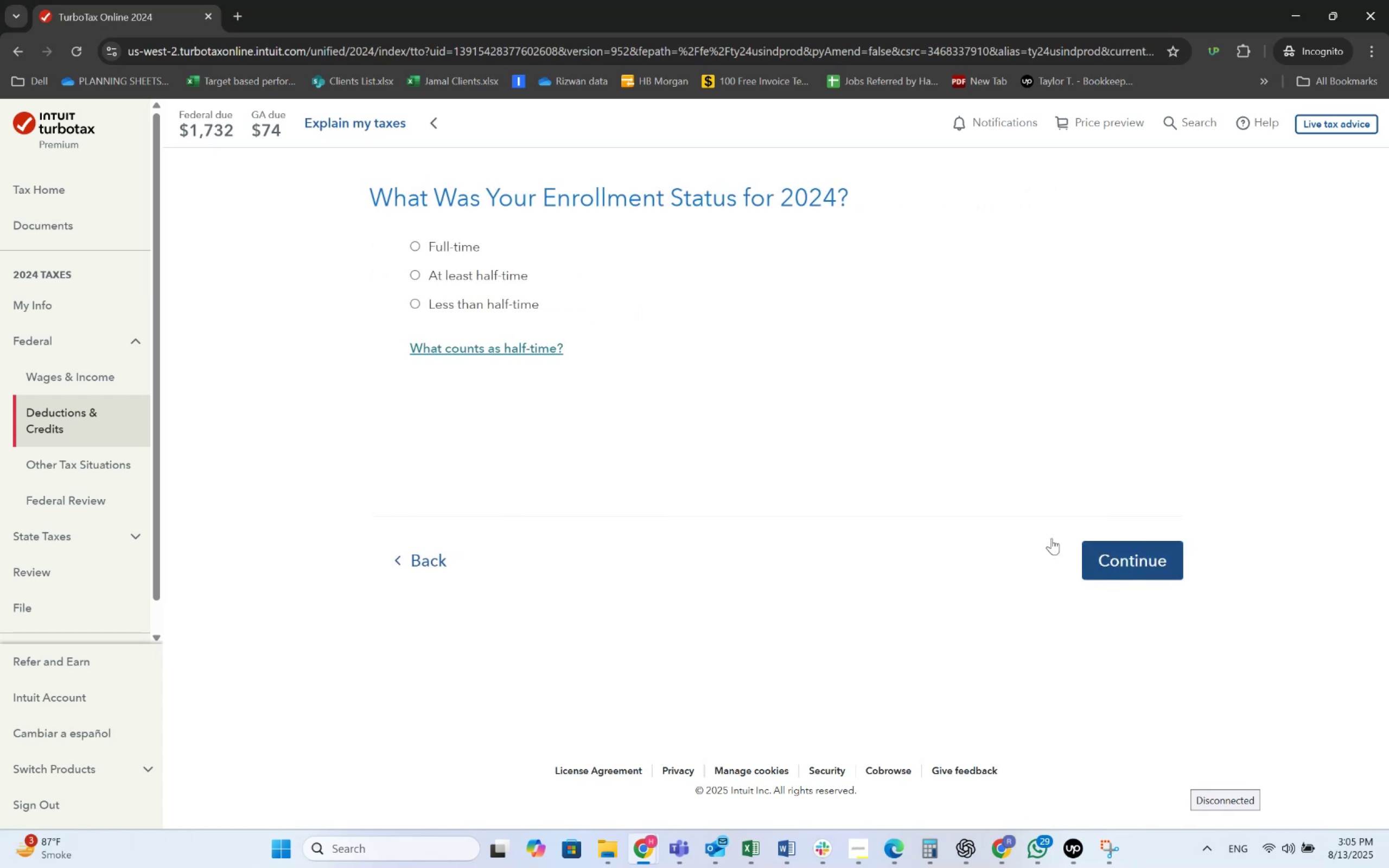 
key(Alt+AltLeft)
 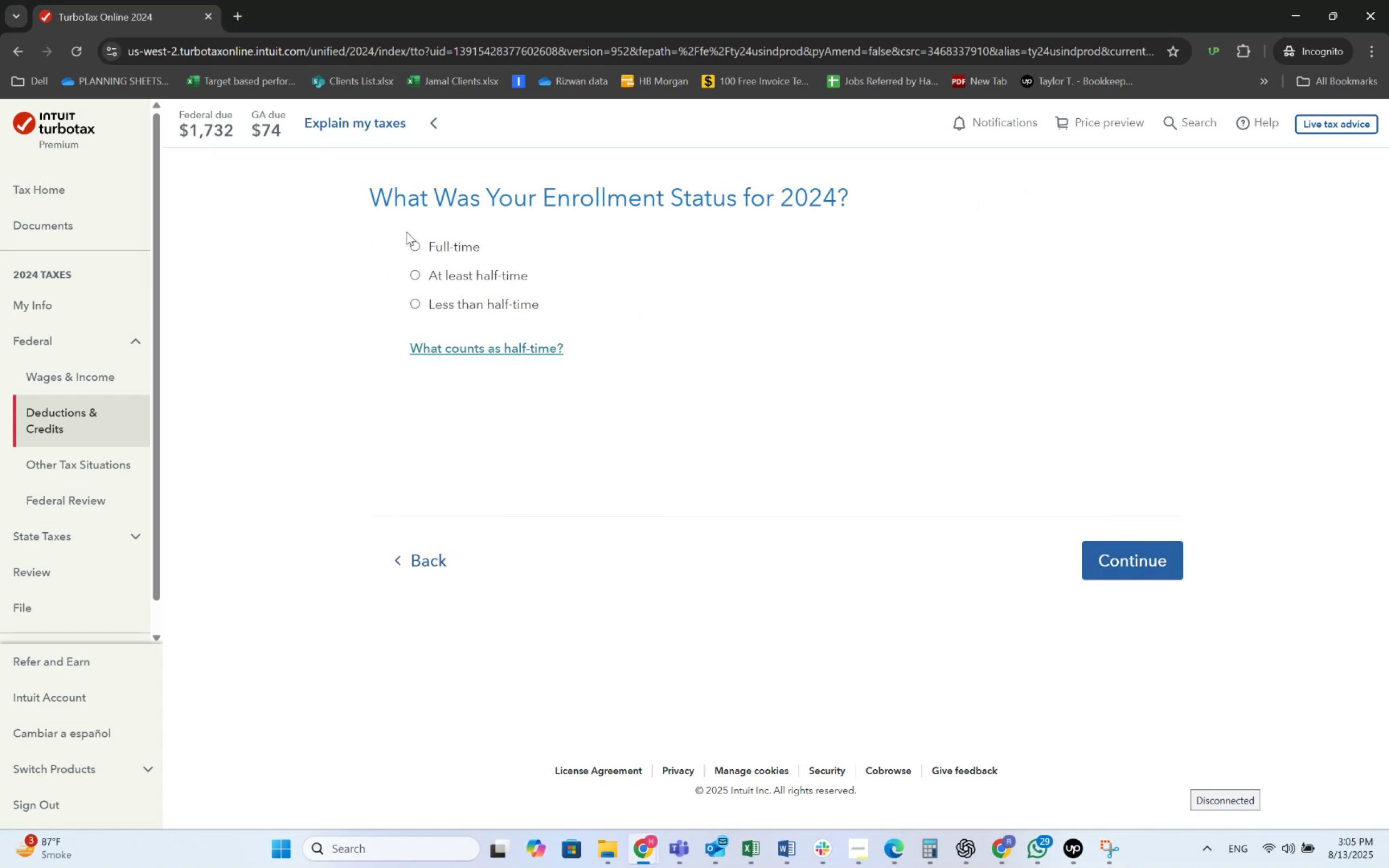 
key(Alt+Tab)
 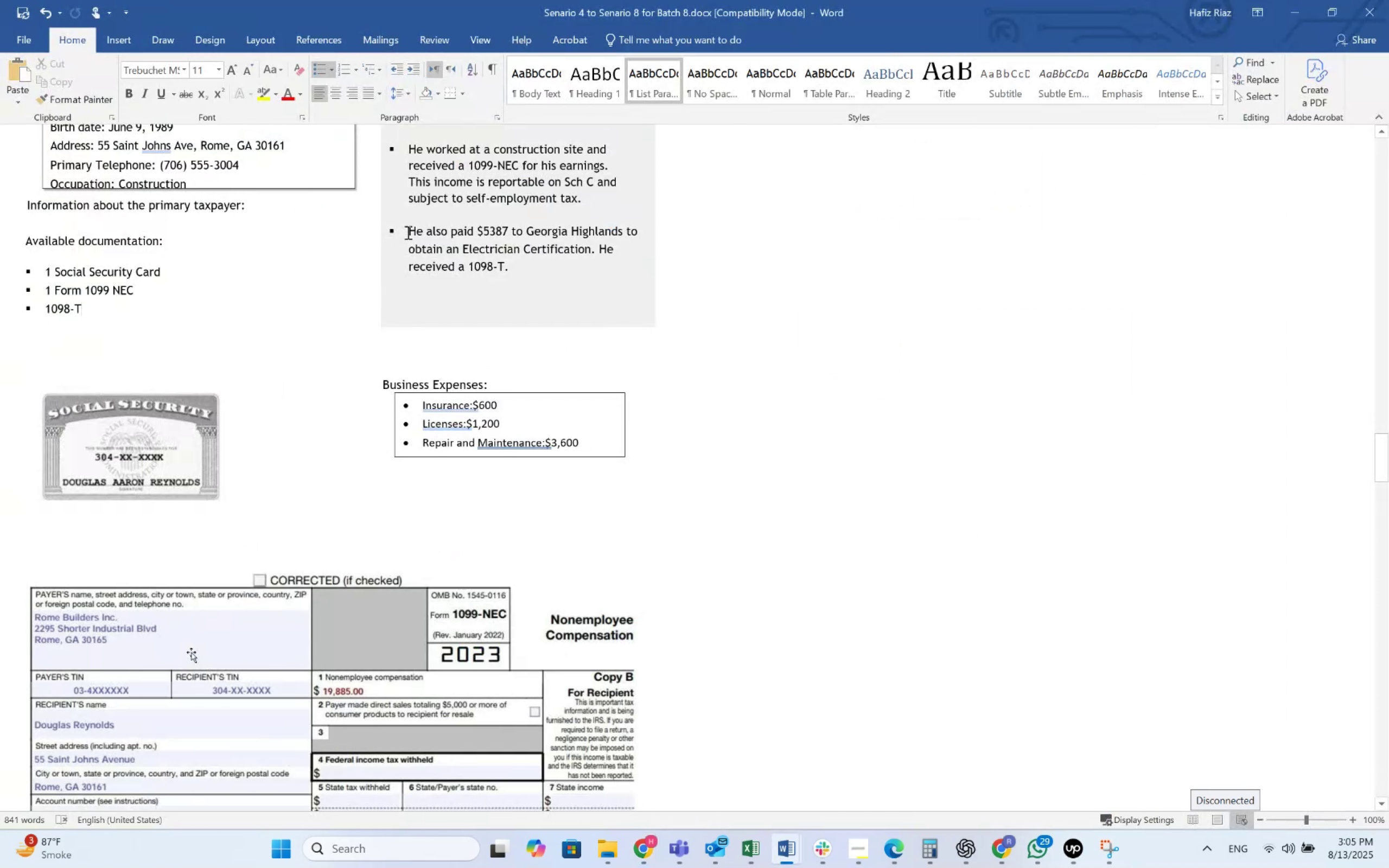 
scroll: coordinate [423, 369], scroll_direction: down, amount: 11.0
 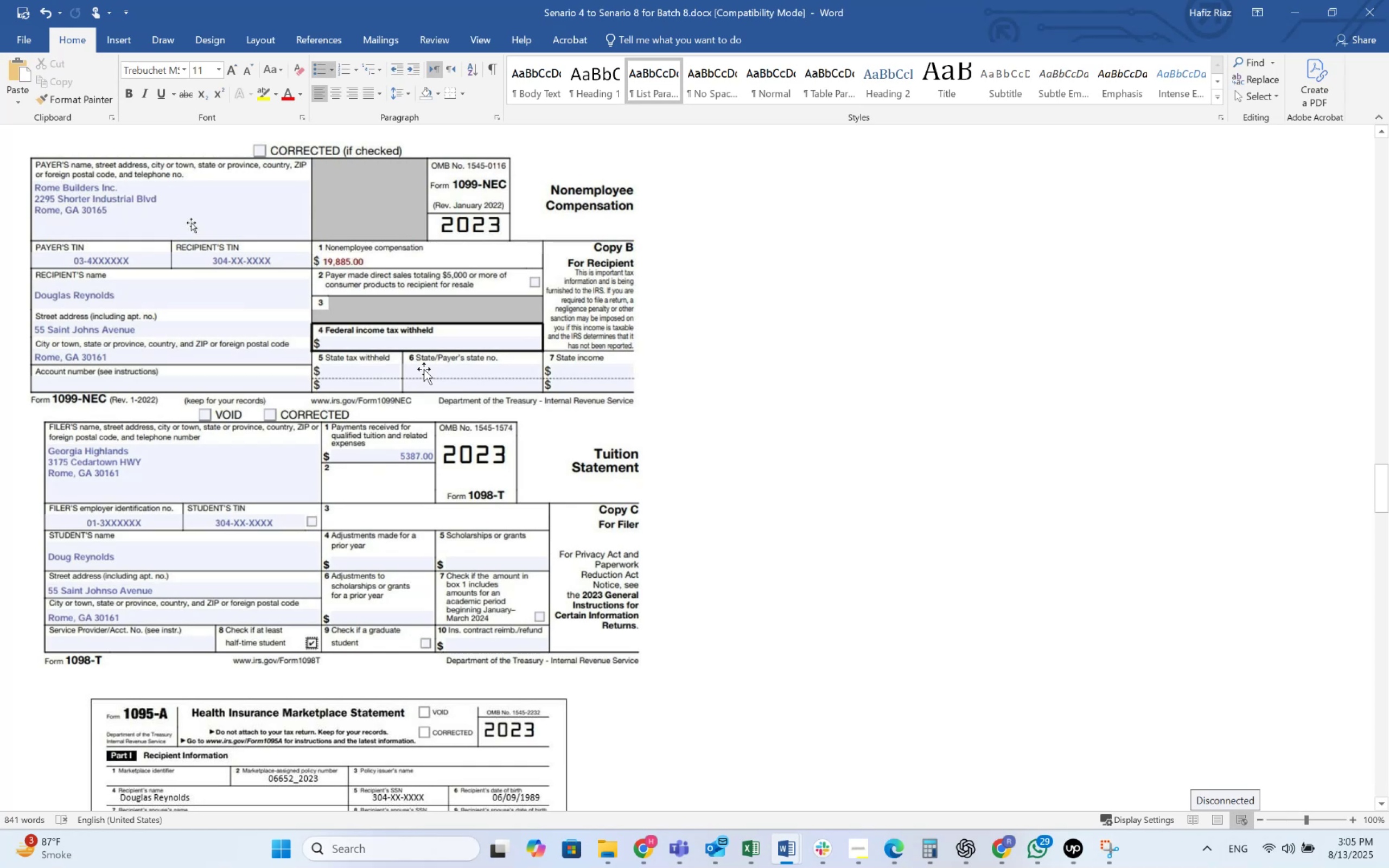 
wait(7.14)
 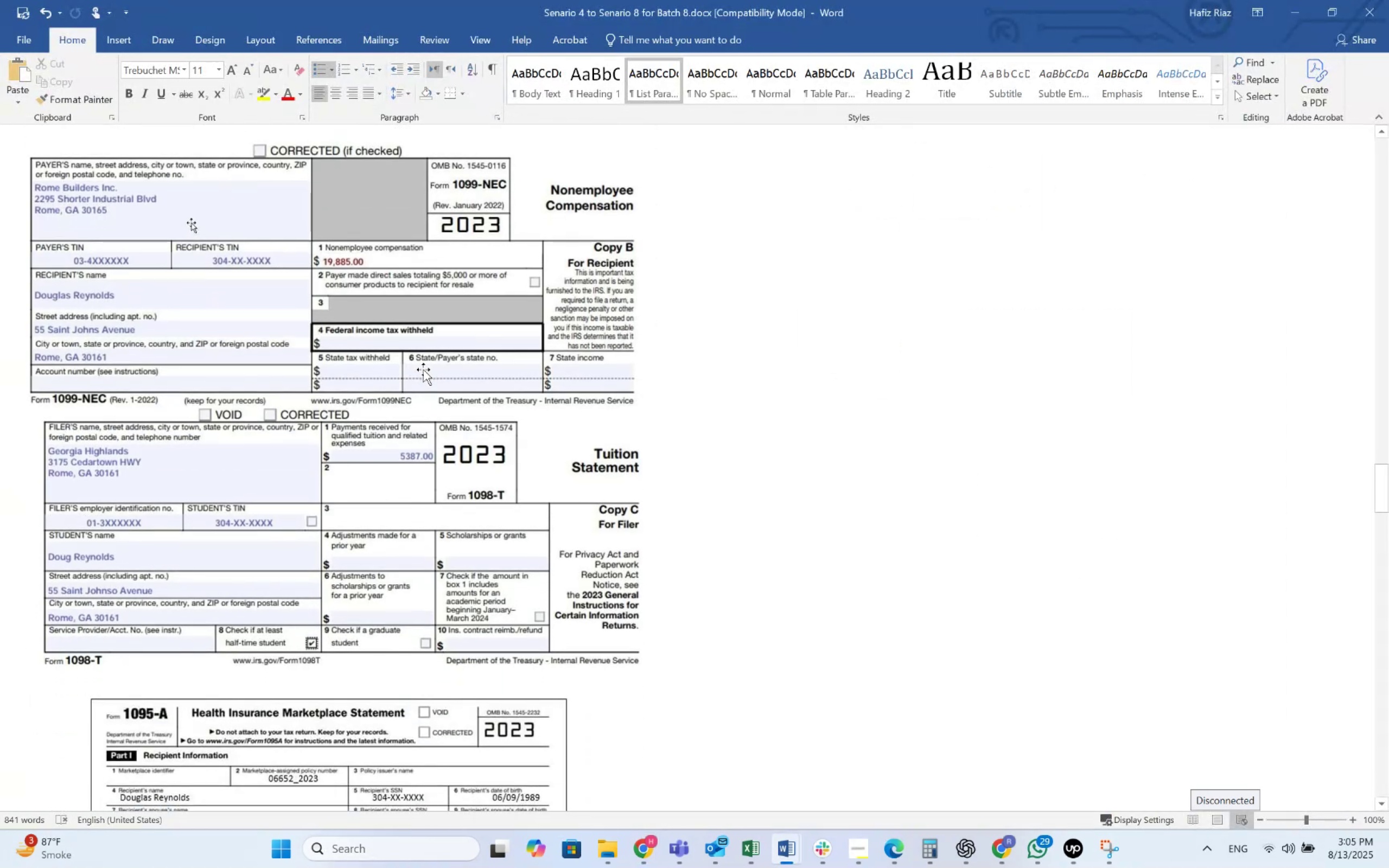 
key(Alt+AltLeft)
 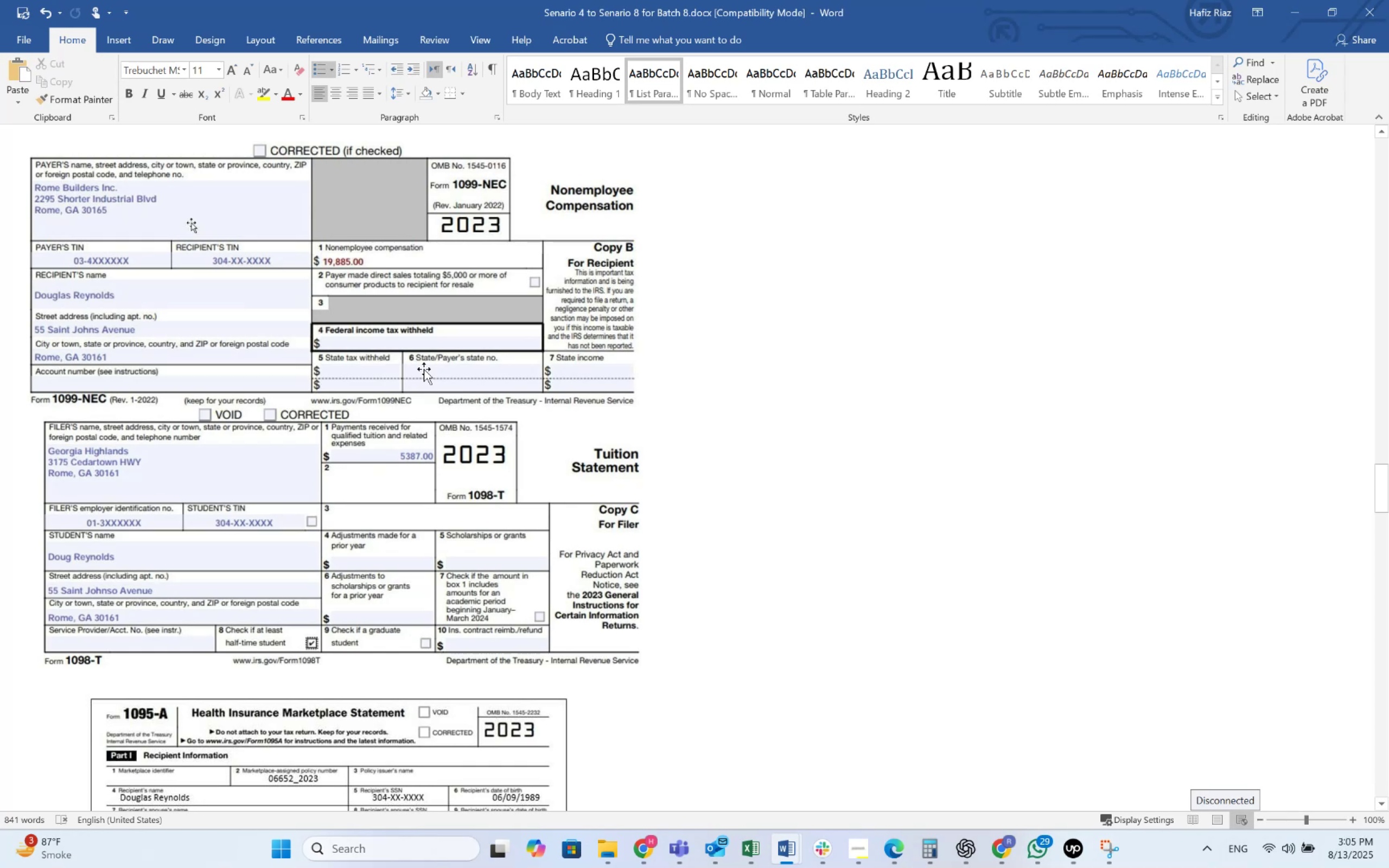 
key(Alt+Tab)
 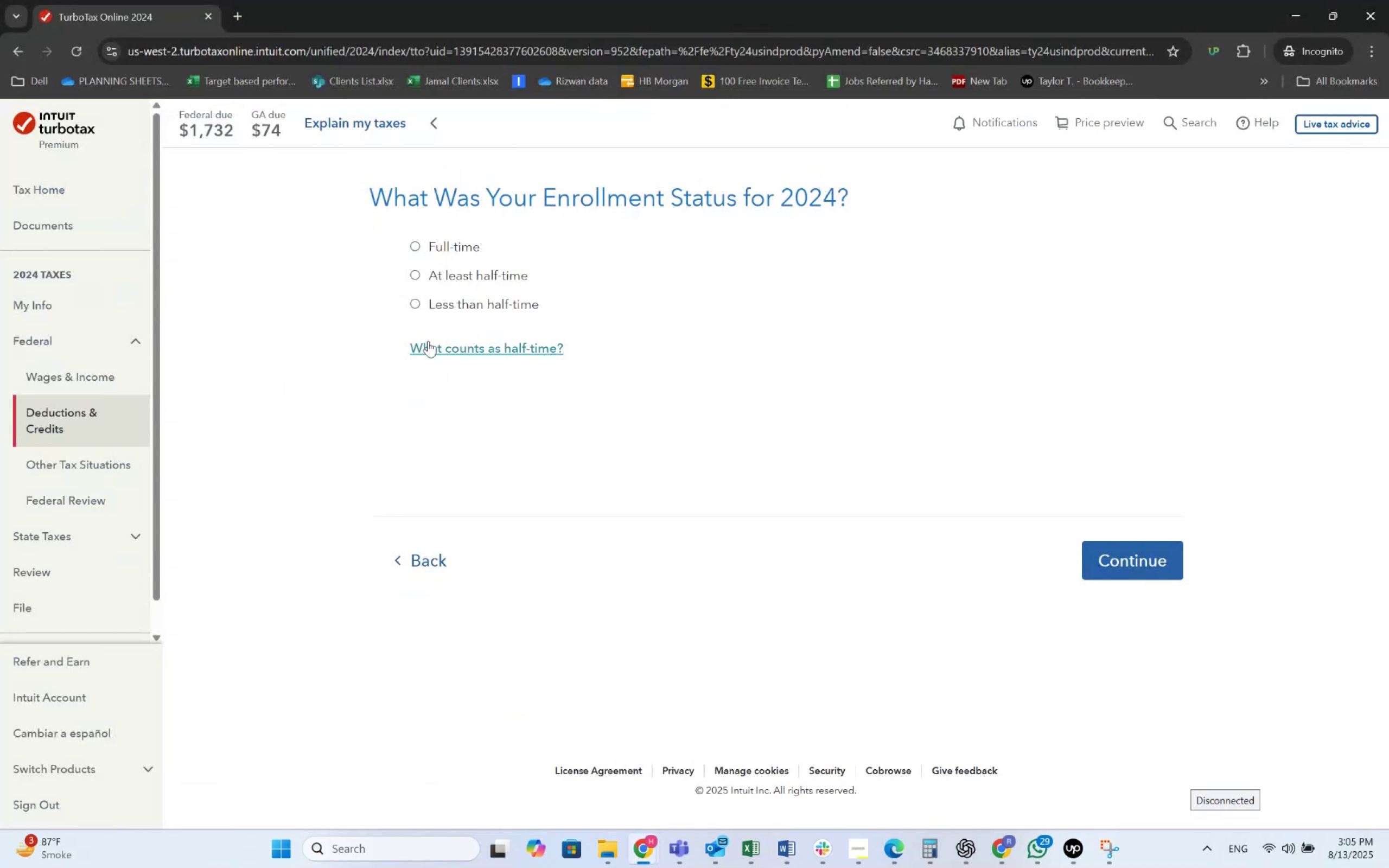 
left_click([443, 267])
 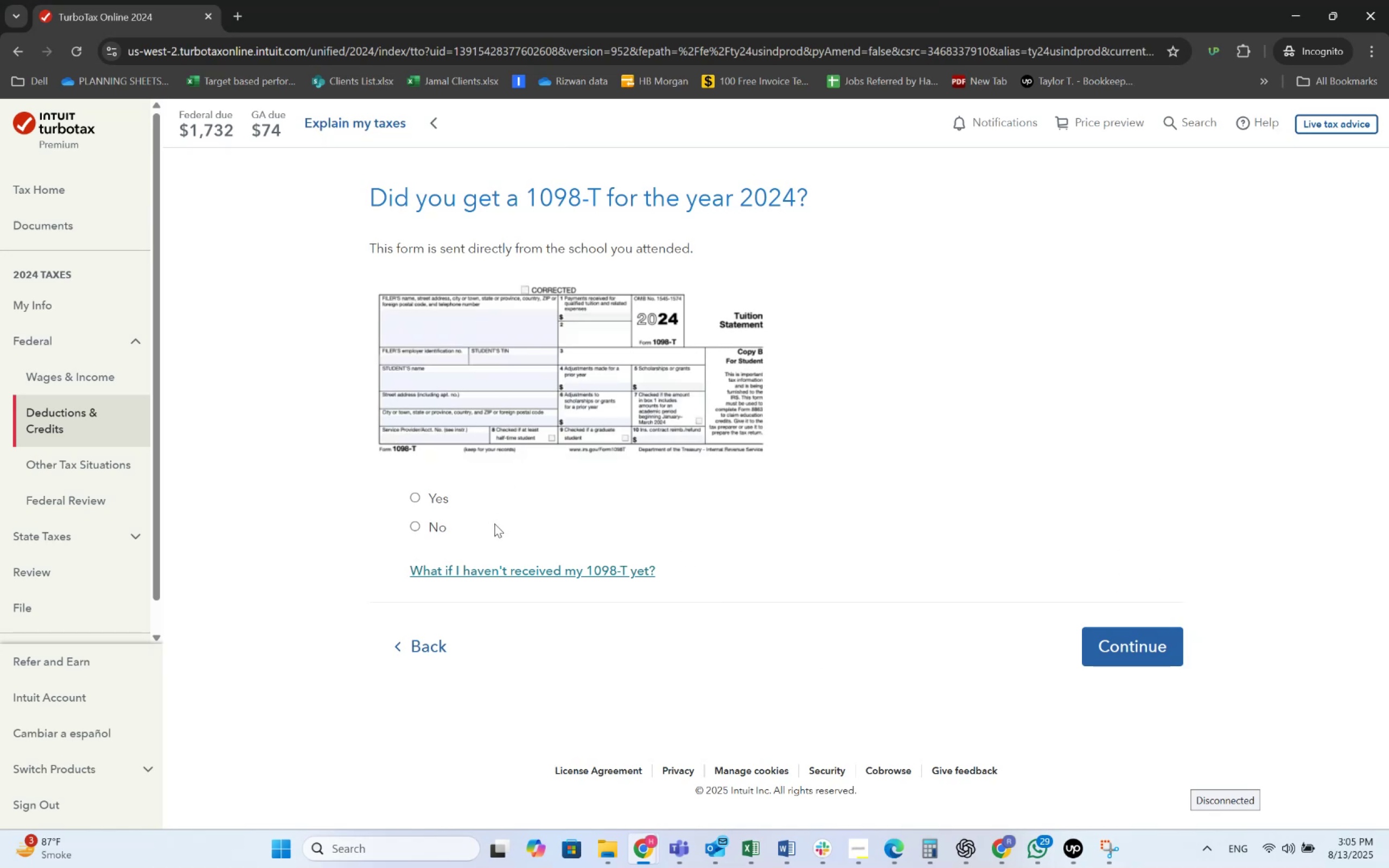 
wait(46.51)
 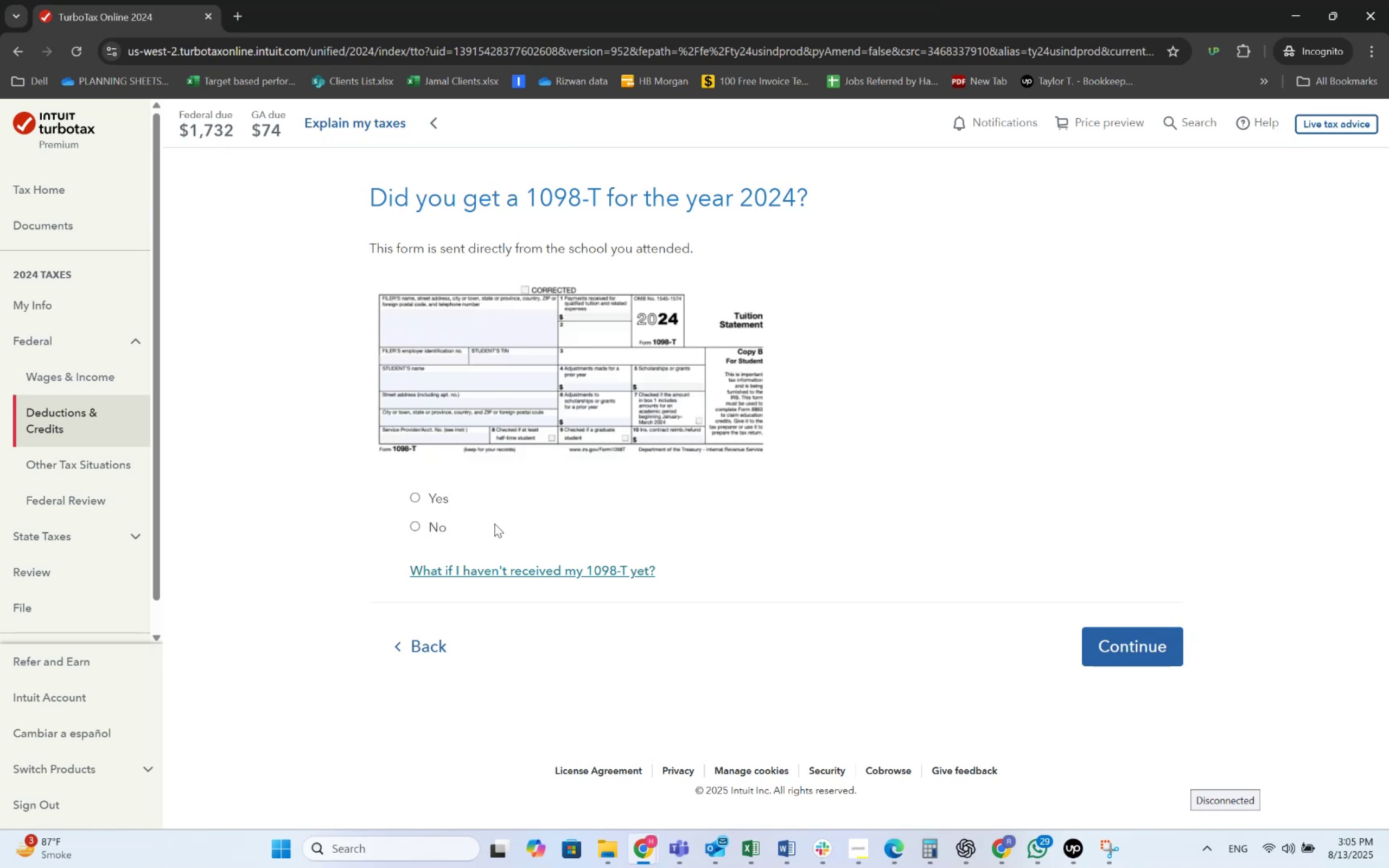 
left_click([441, 497])
 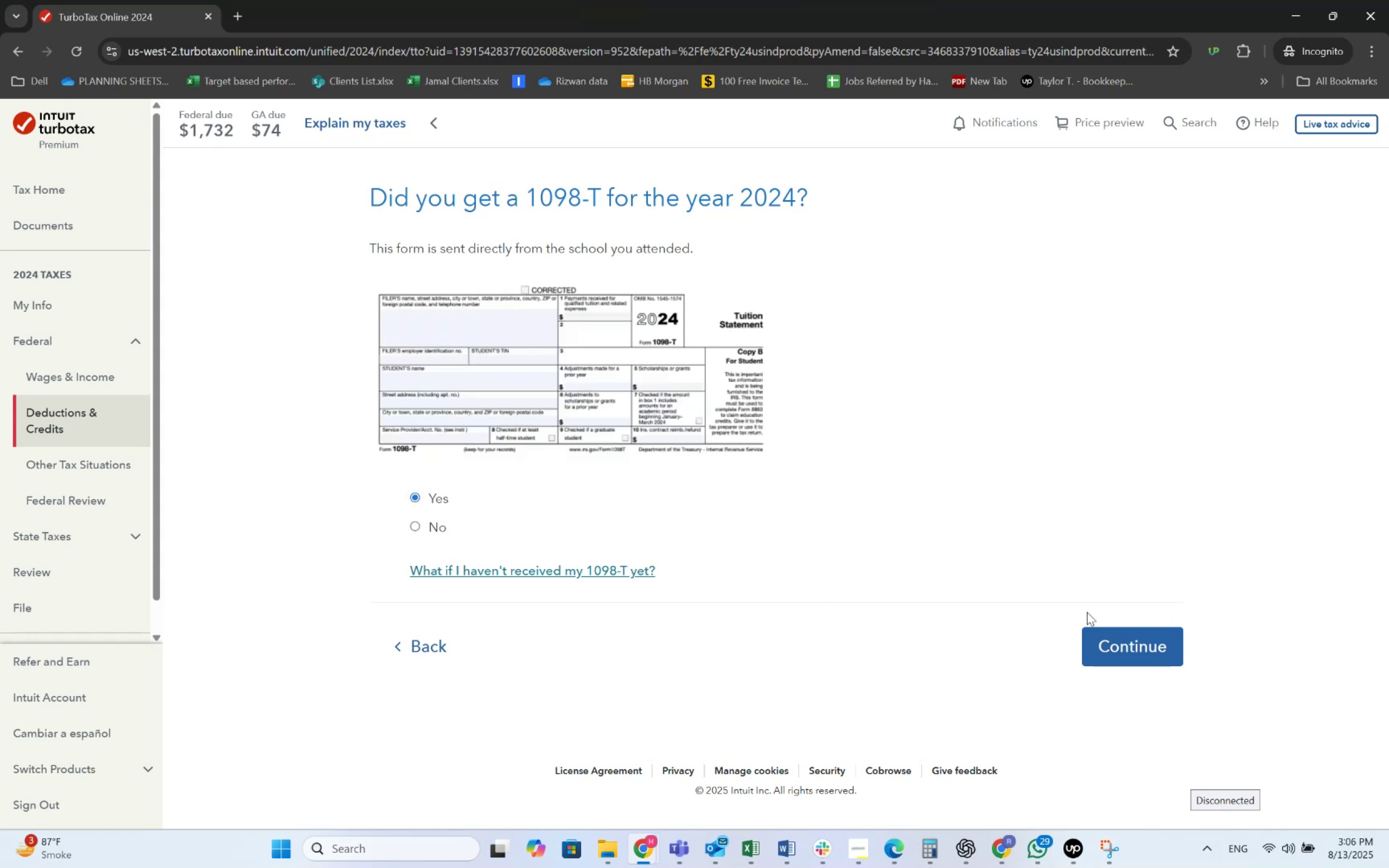 
left_click([1111, 628])
 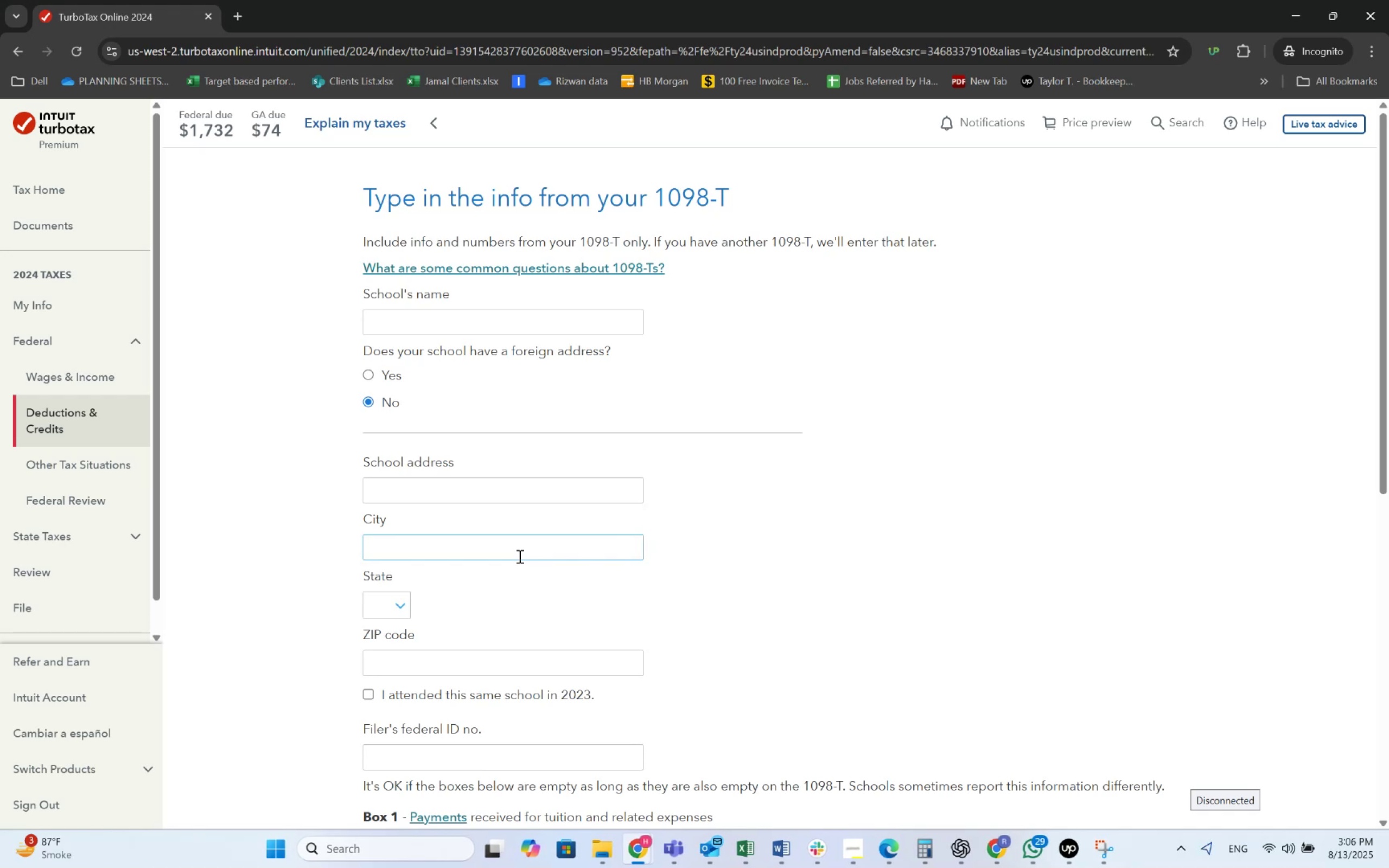 
wait(43.7)
 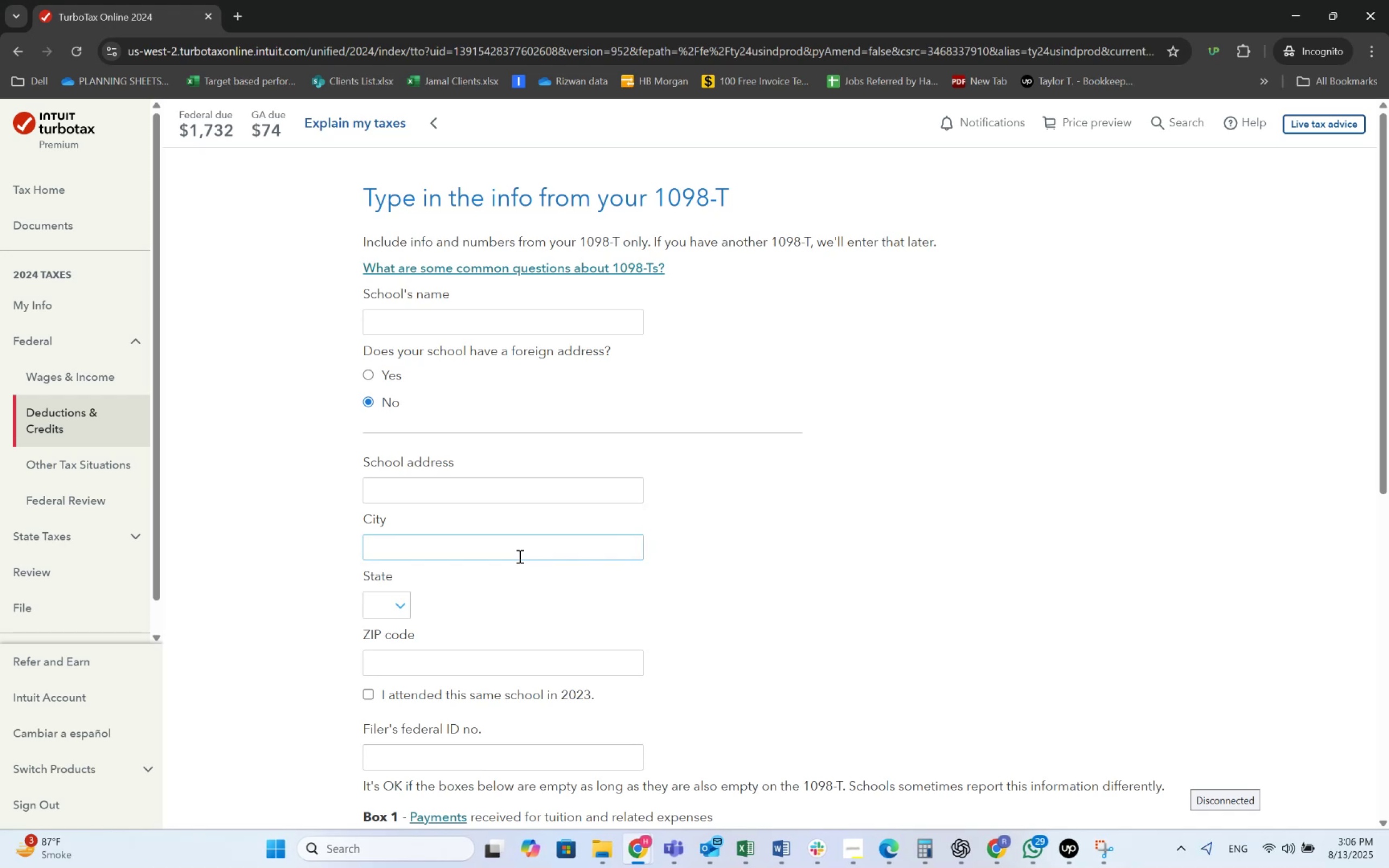 
key(Alt+AltLeft)
 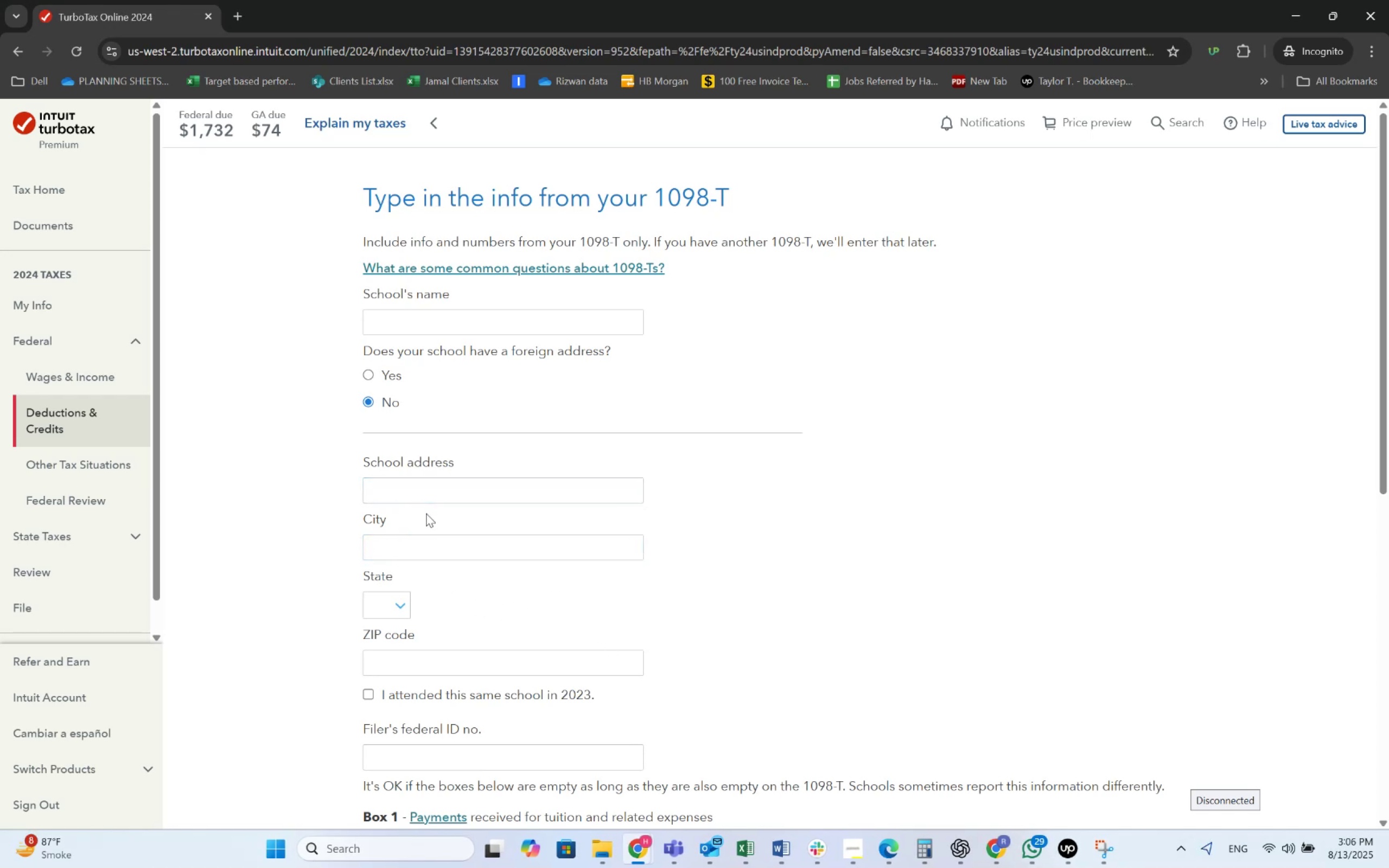 
key(Alt+Tab)
 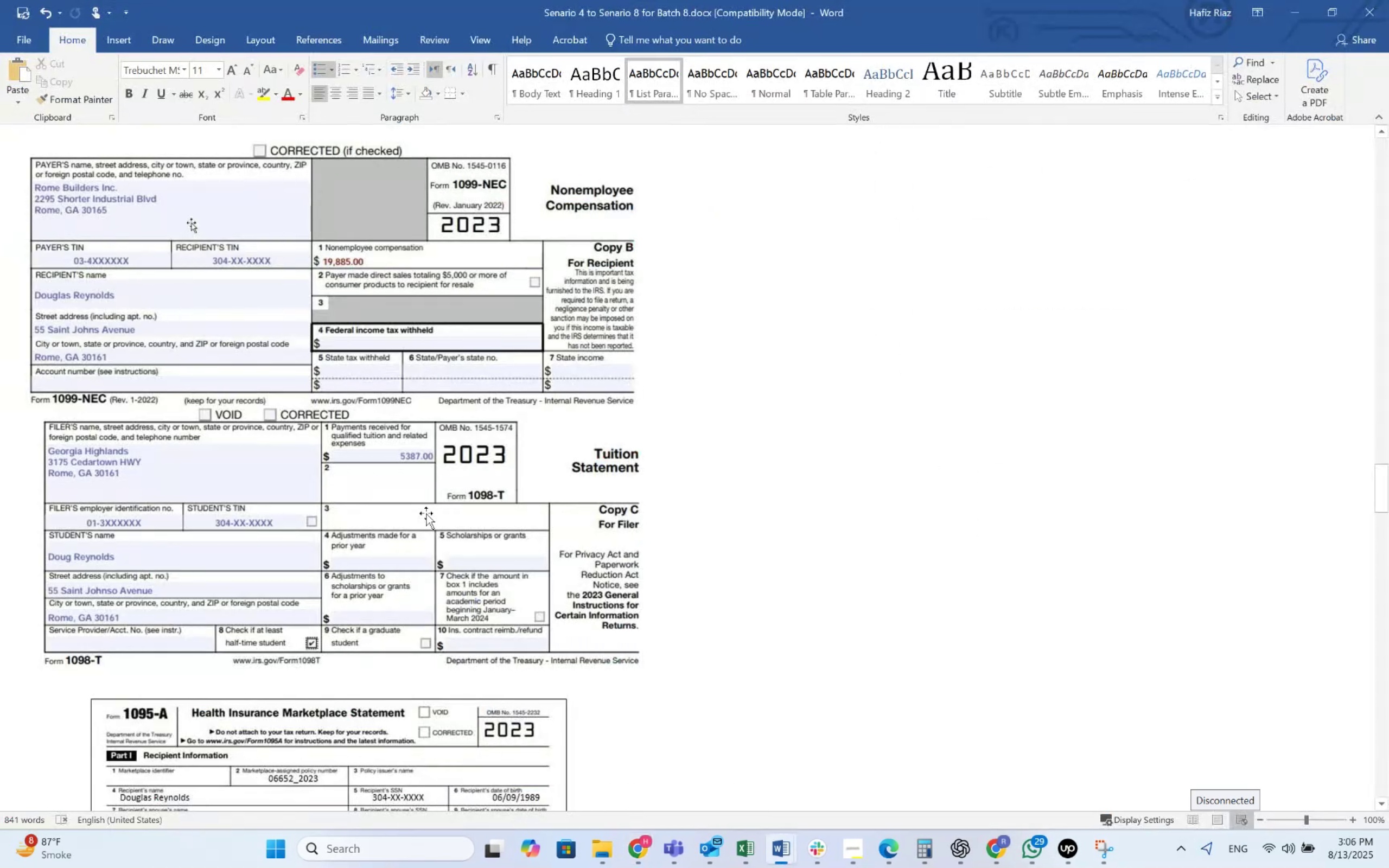 
key(Alt+AltLeft)
 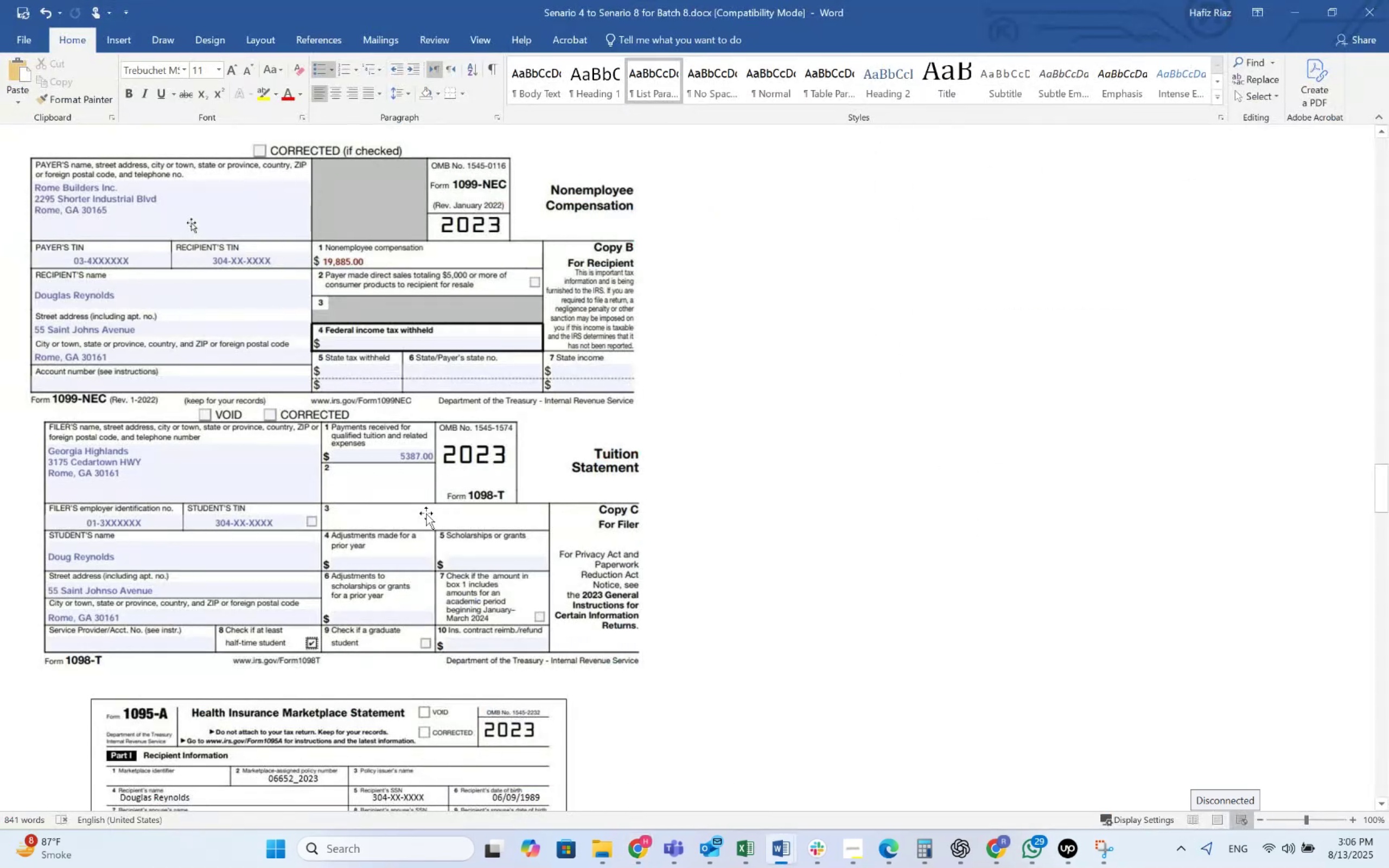 
key(Alt+Tab)
 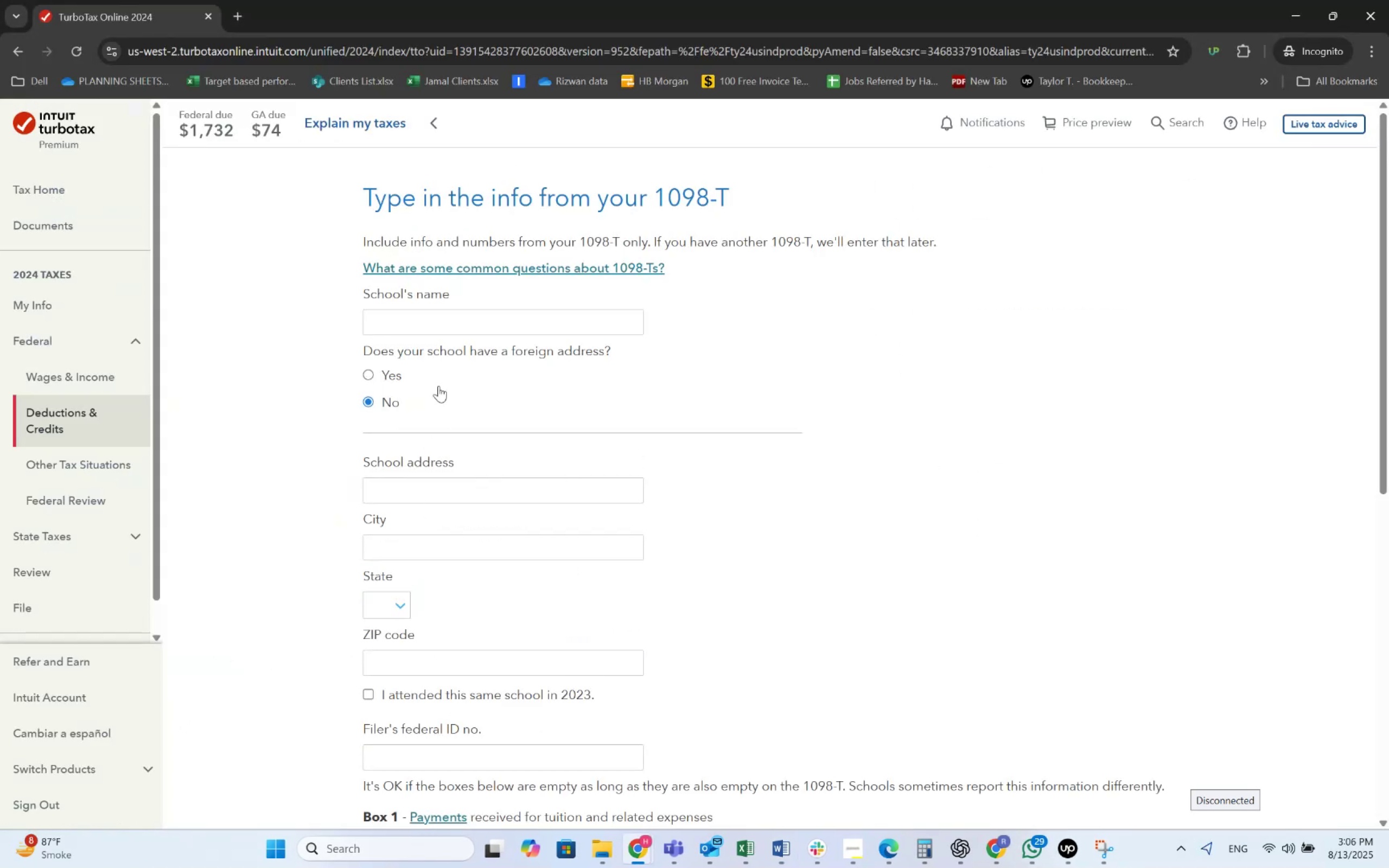 
left_click([444, 327])
 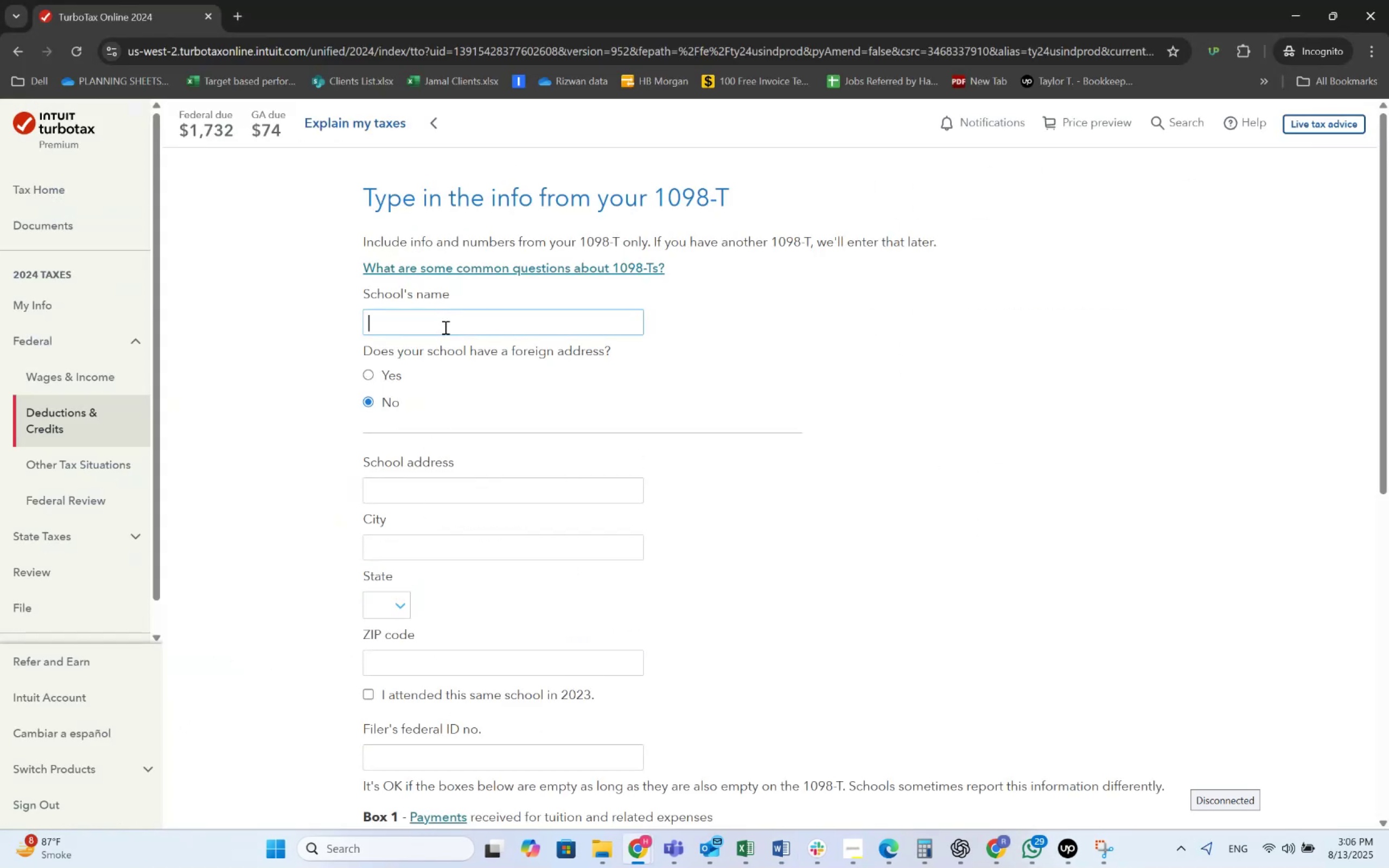 
key(Alt+AltLeft)
 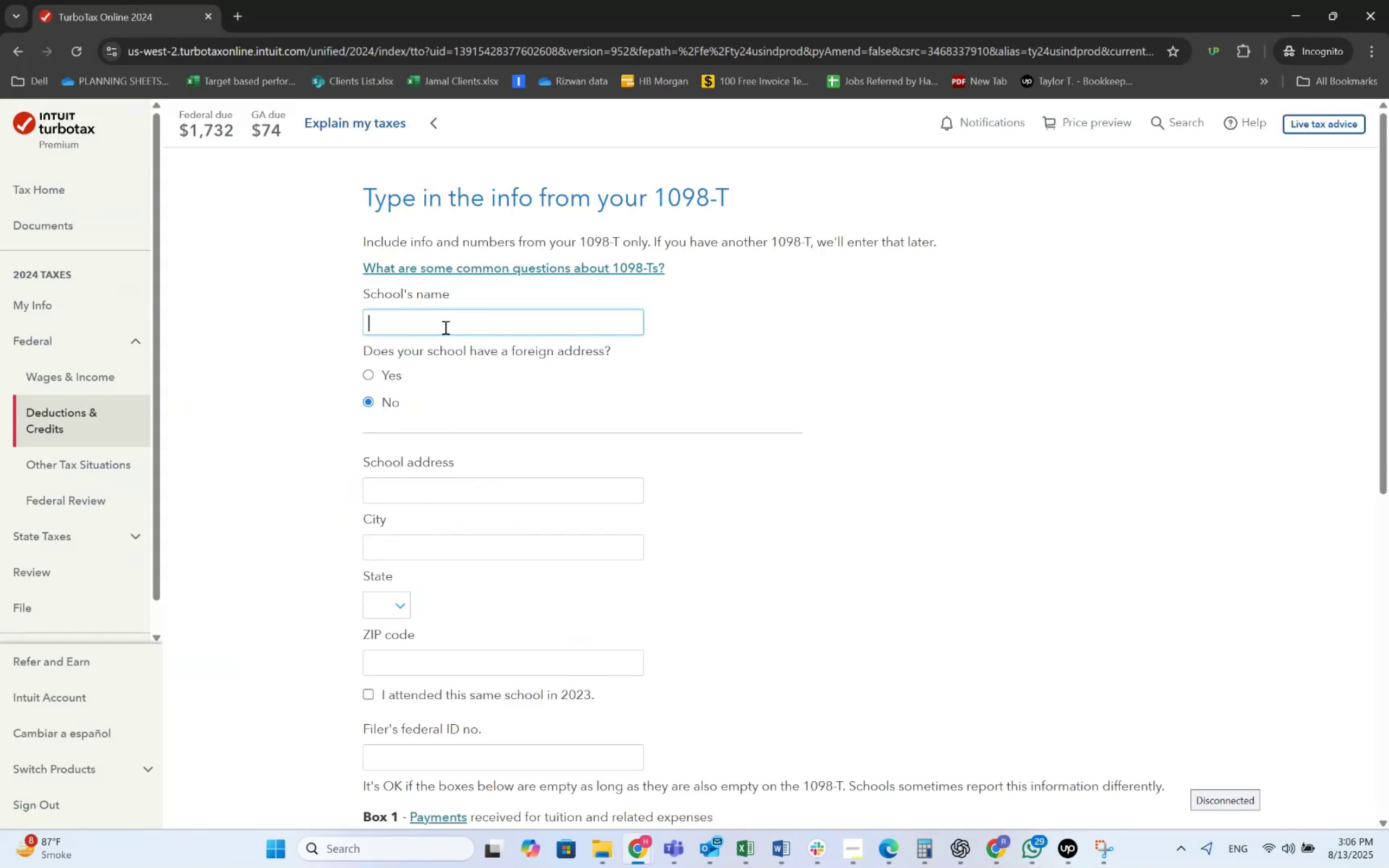 
key(Alt+Tab)
 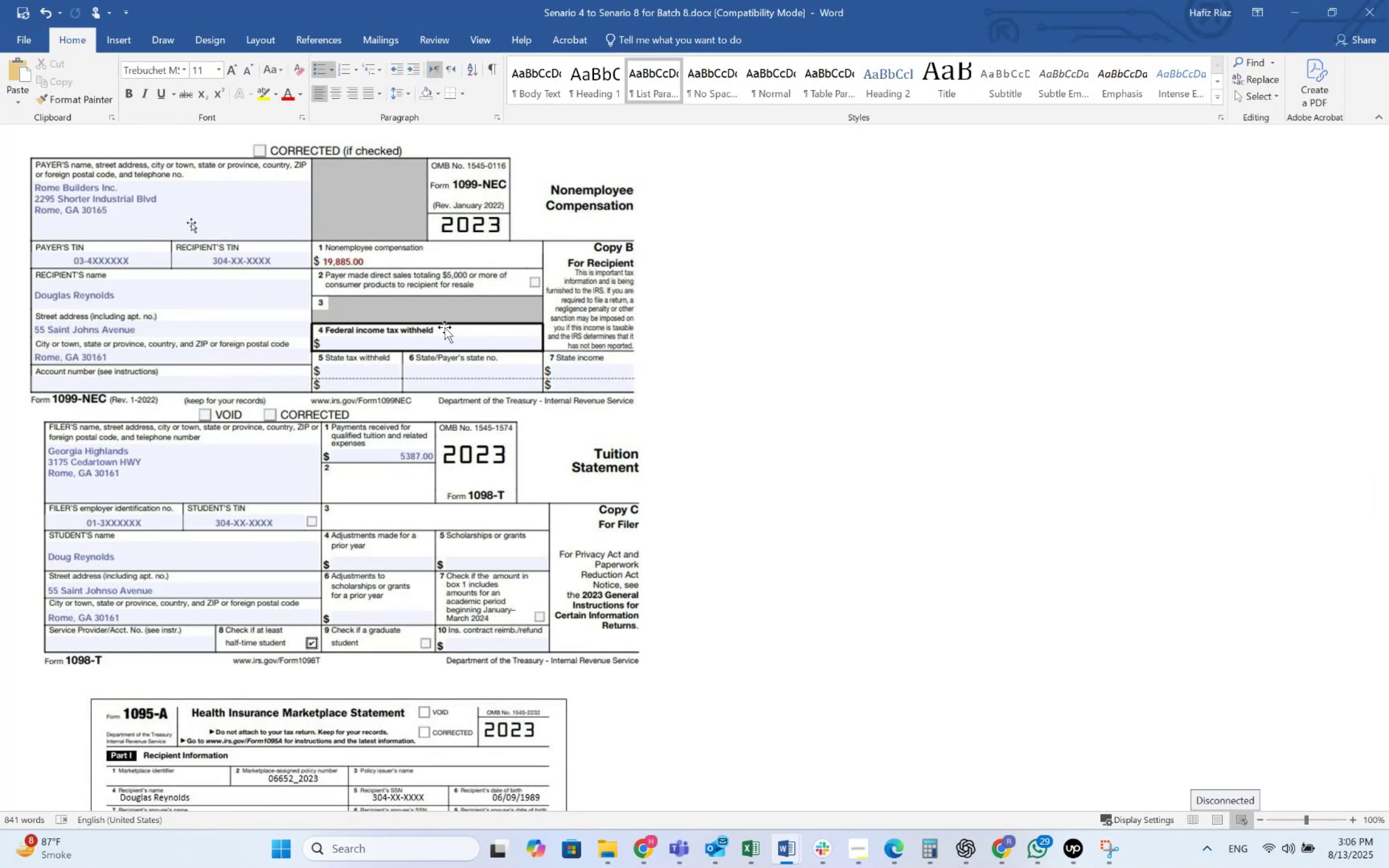 
wait(14.14)
 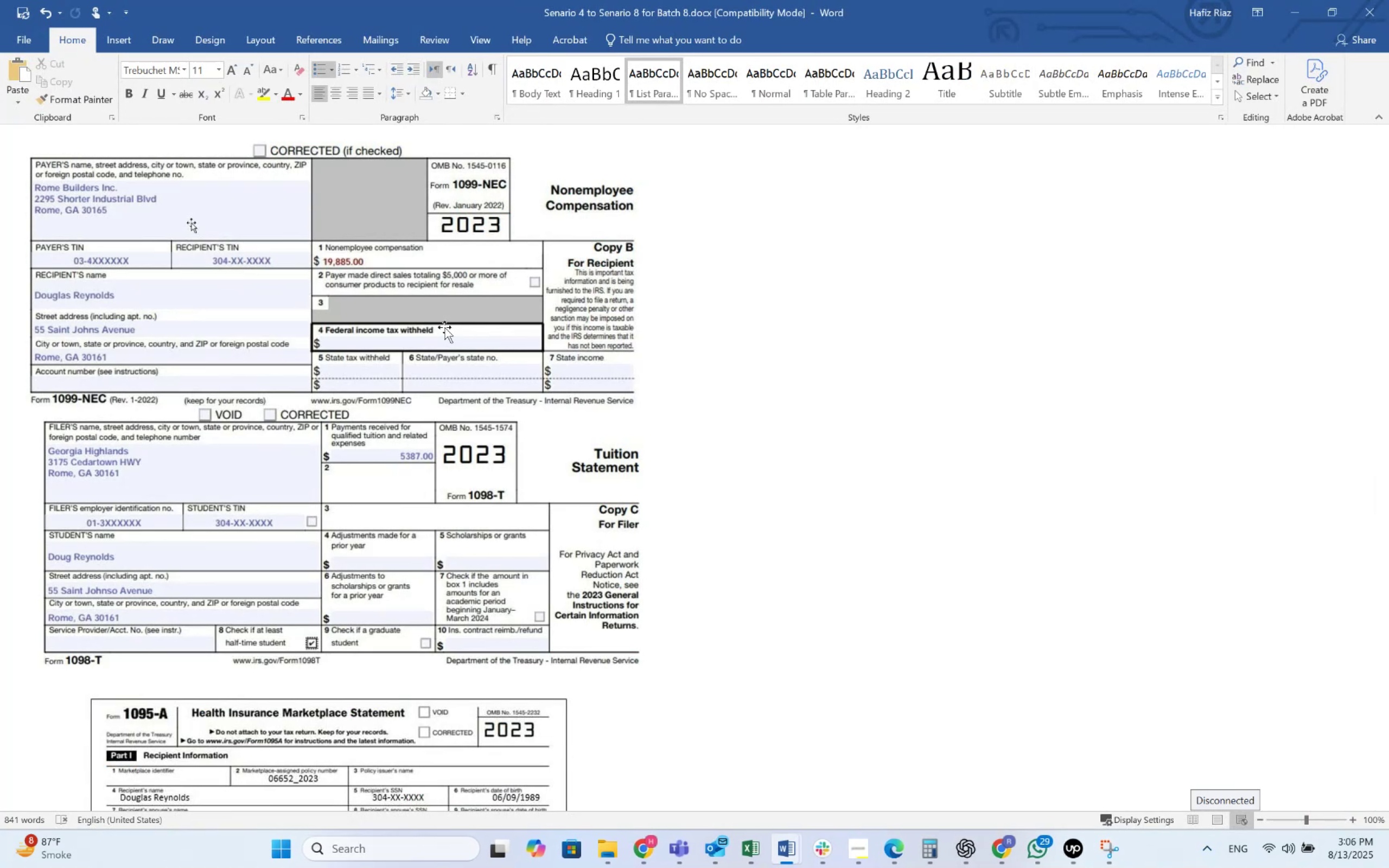 
key(Alt+AltLeft)
 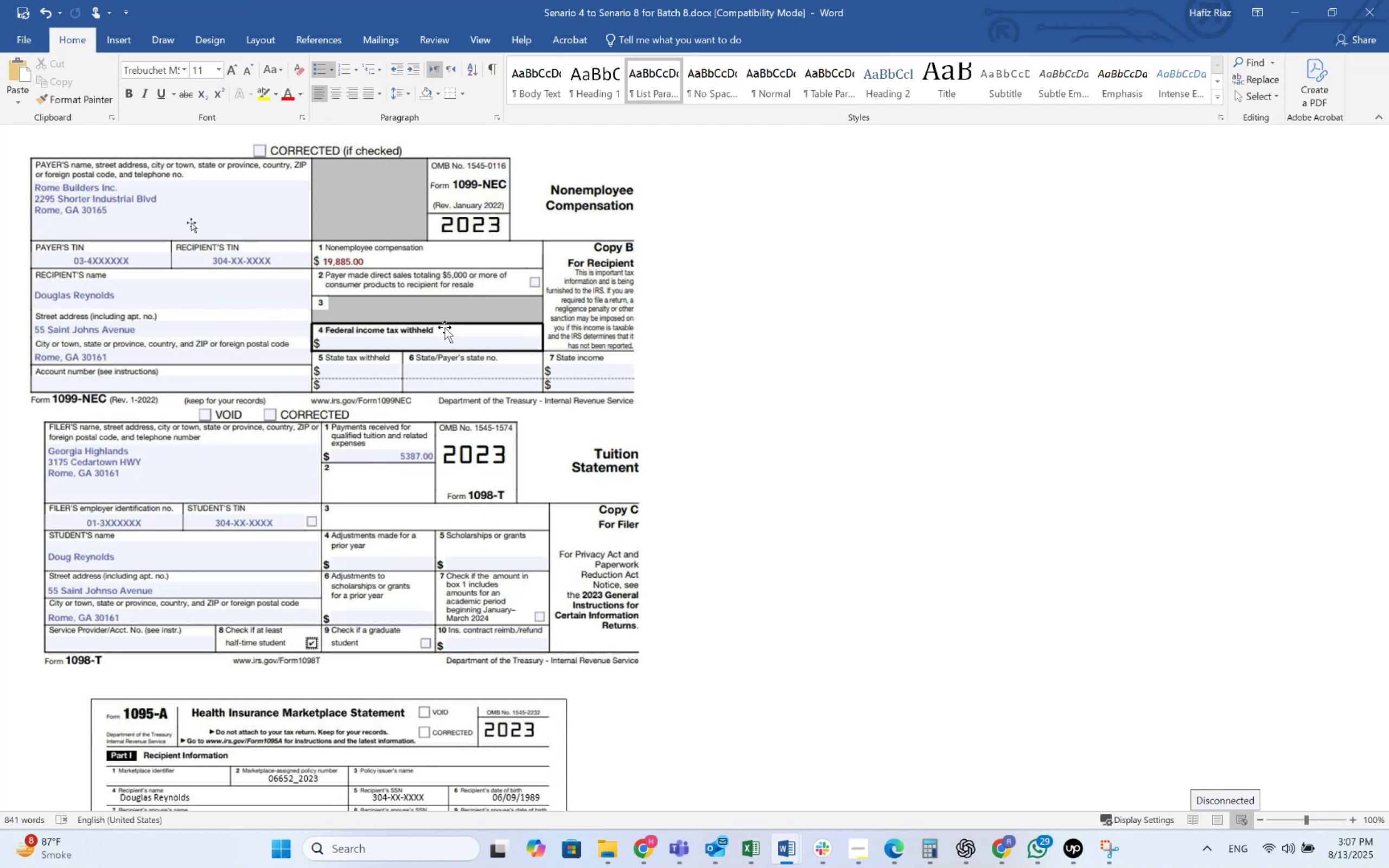 
key(Alt+Tab)
 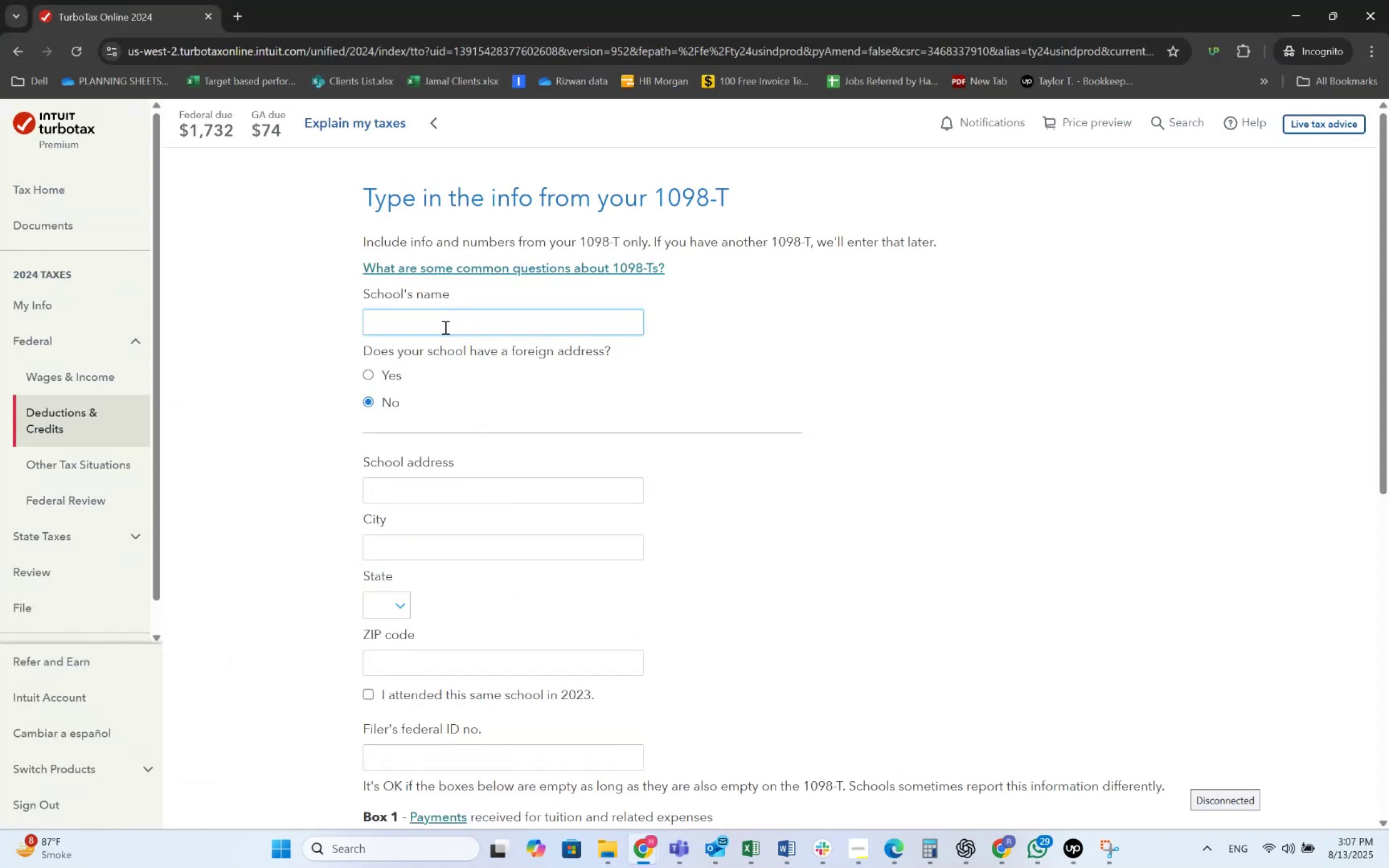 
key(Alt+AltLeft)
 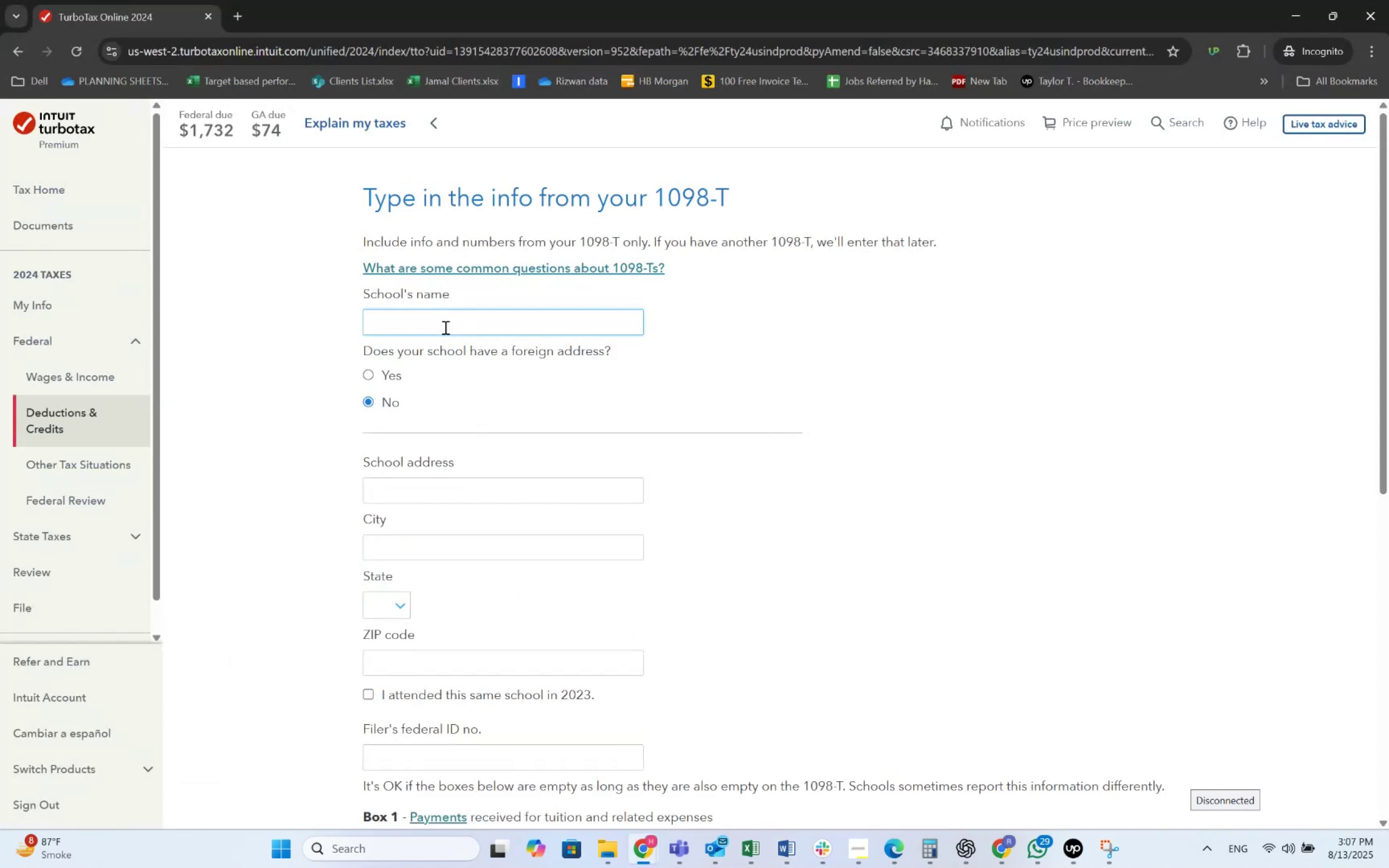 
key(Alt+Tab)
 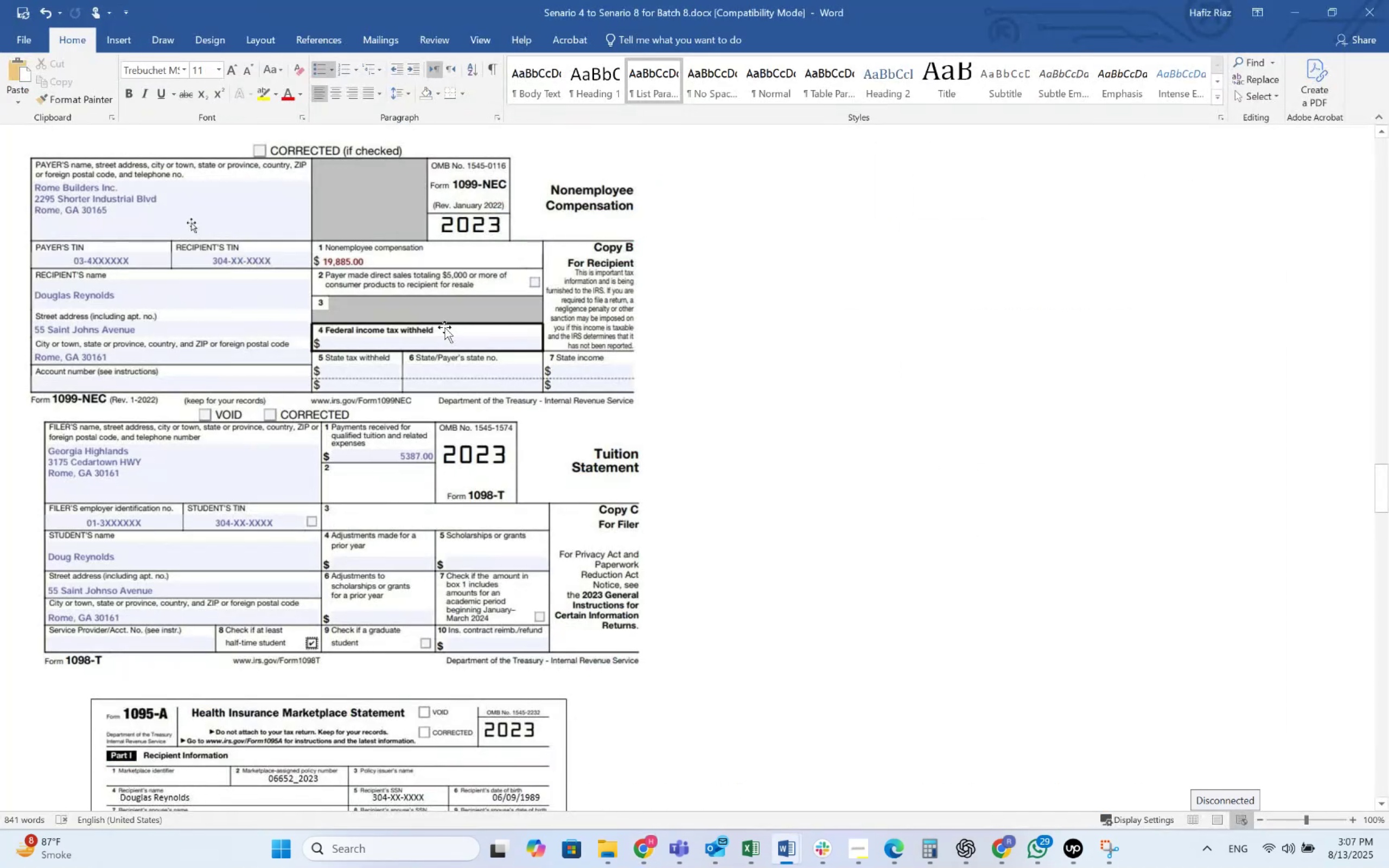 
key(Alt+AltLeft)
 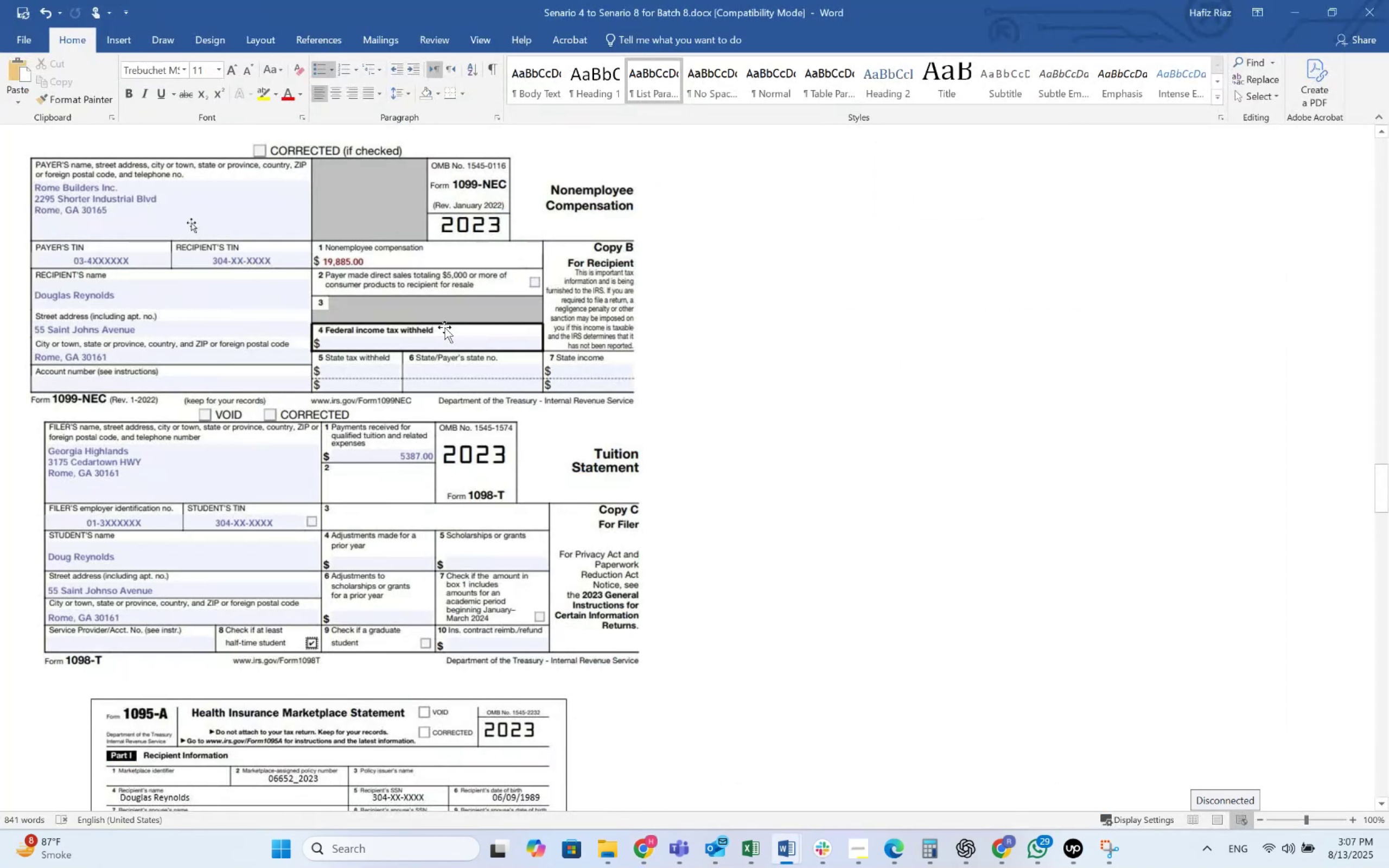 
key(Alt+Tab)
 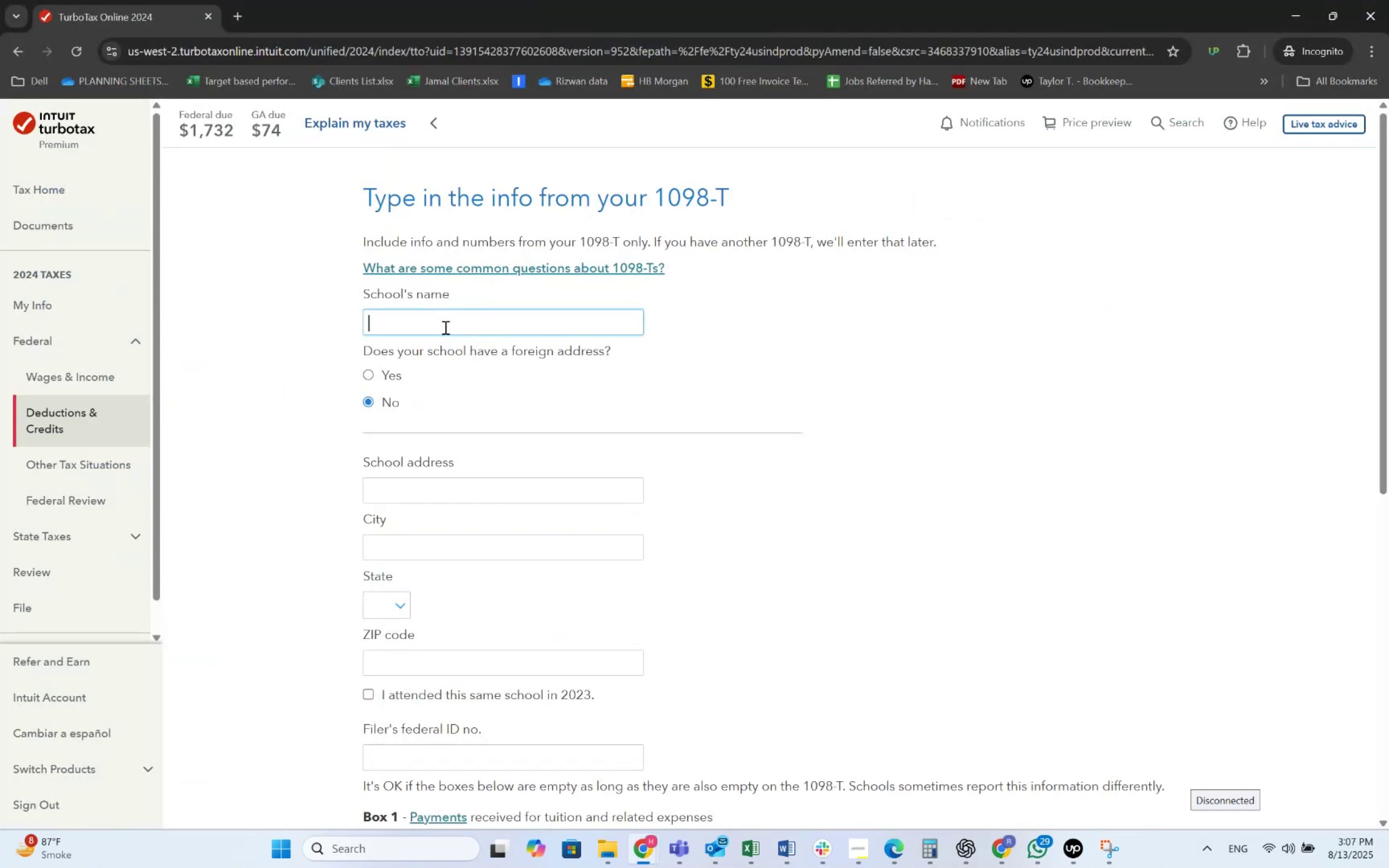 
key(Alt+AltLeft)
 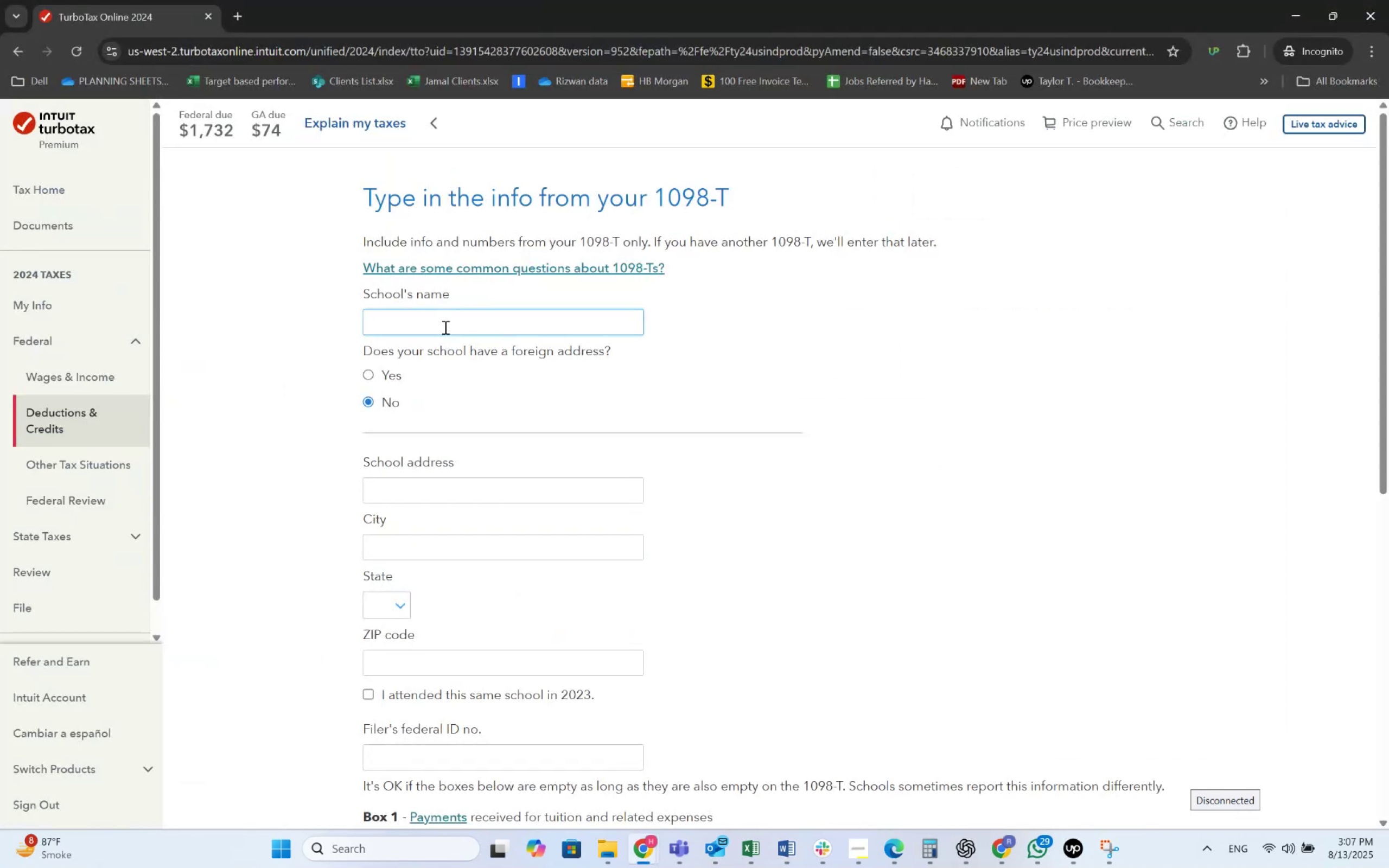 
key(Alt+Tab)
 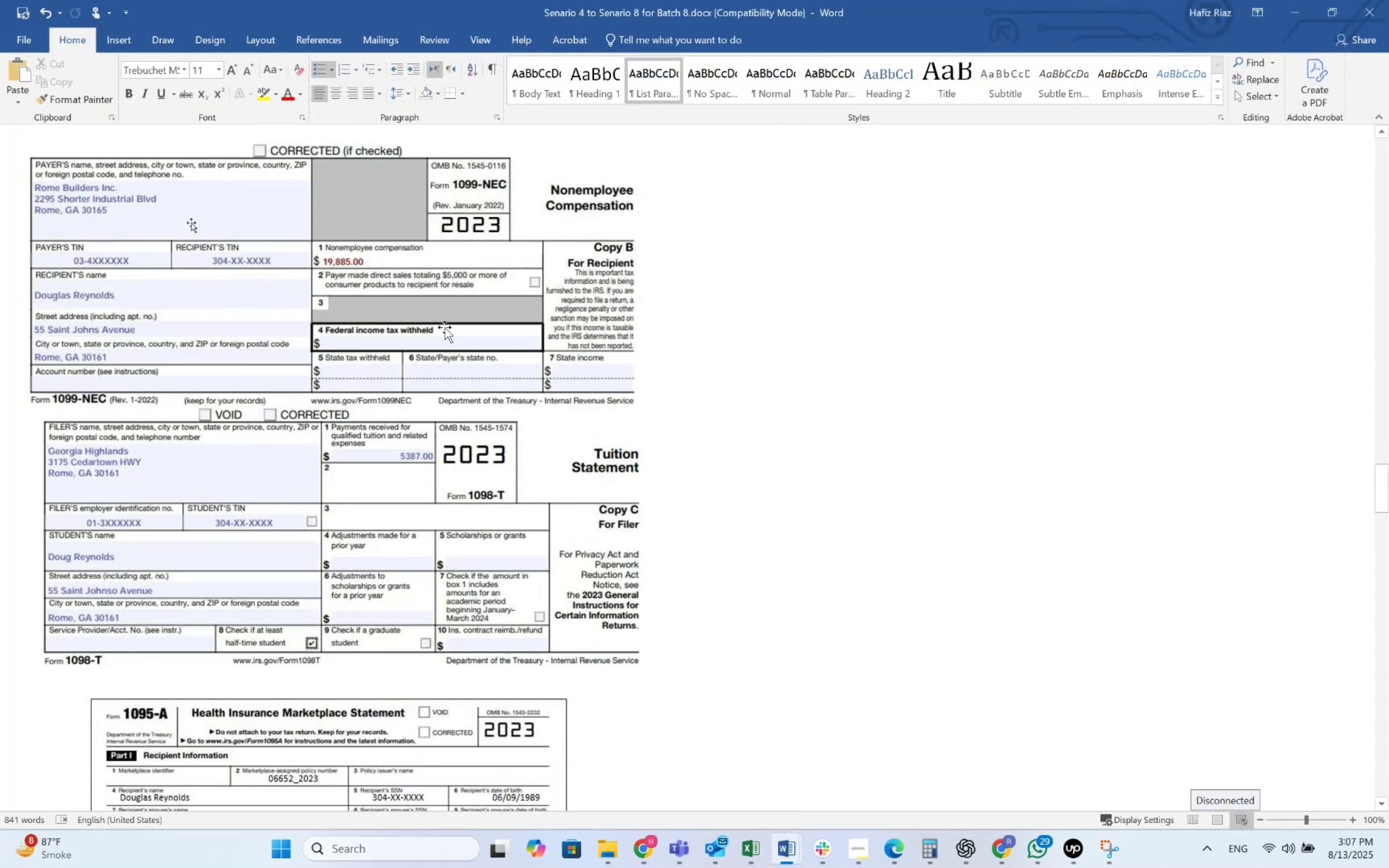 
wait(9.2)
 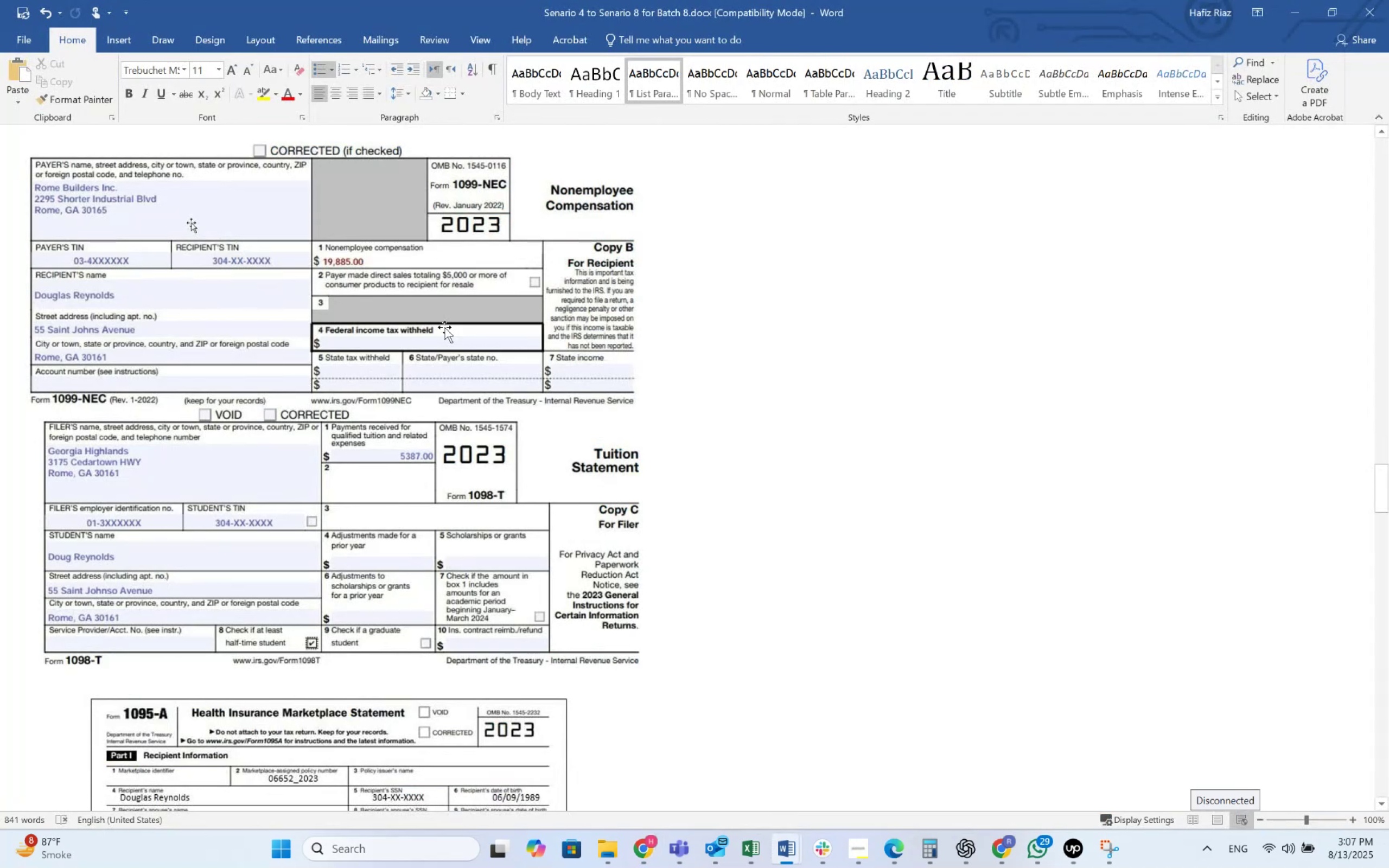 
key(Alt+AltLeft)
 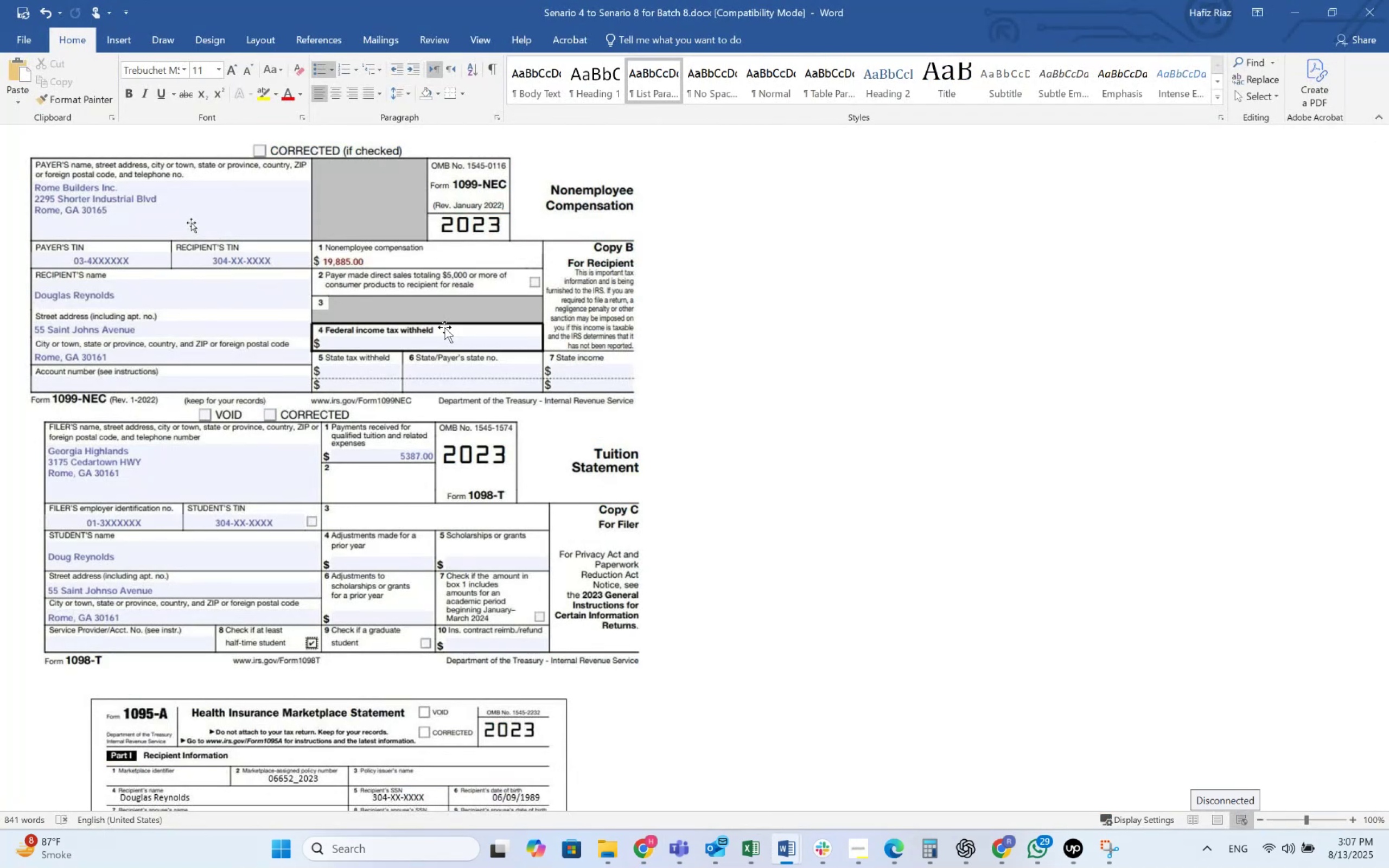 
key(Alt+Tab)
 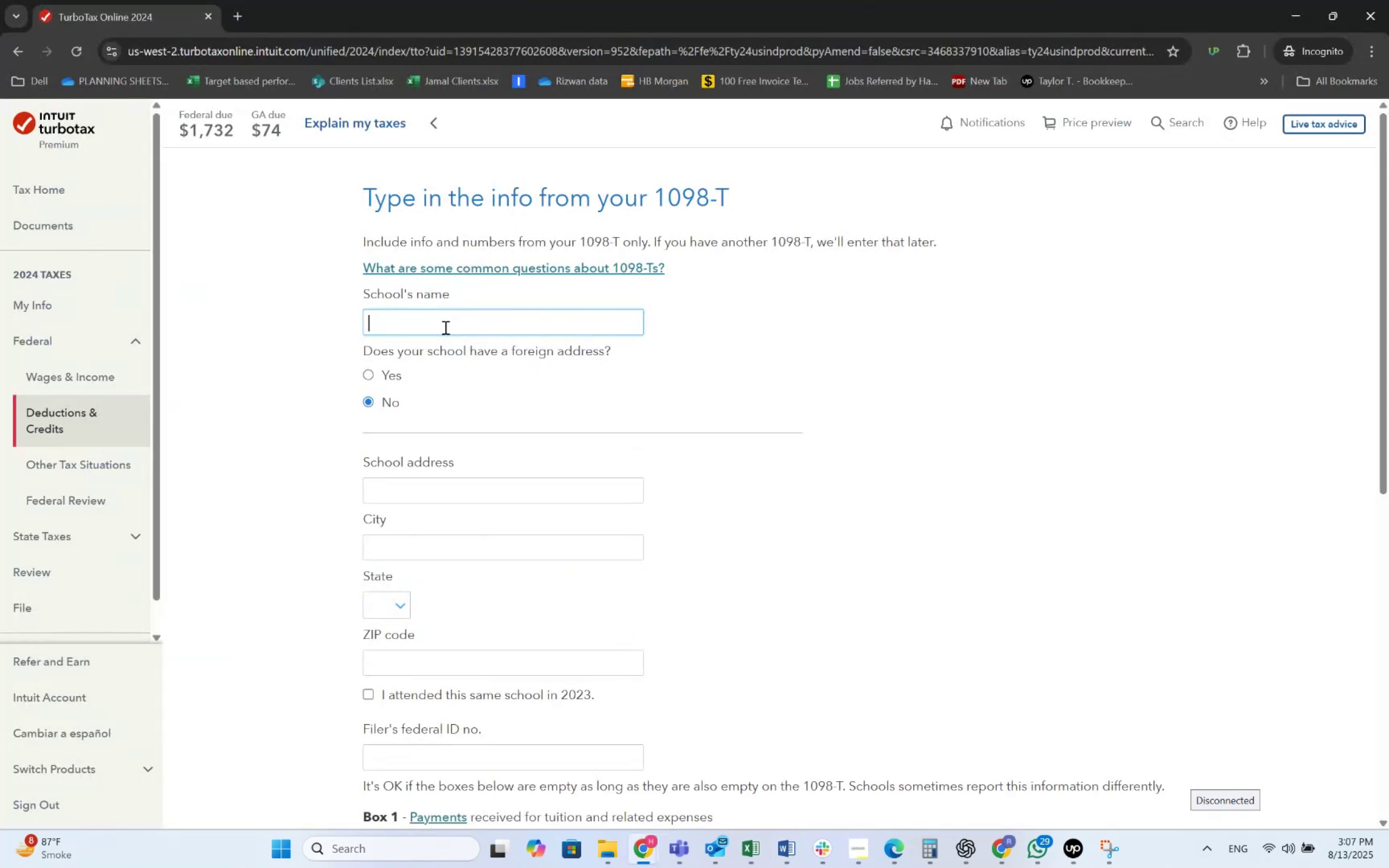 
key(Alt+AltLeft)
 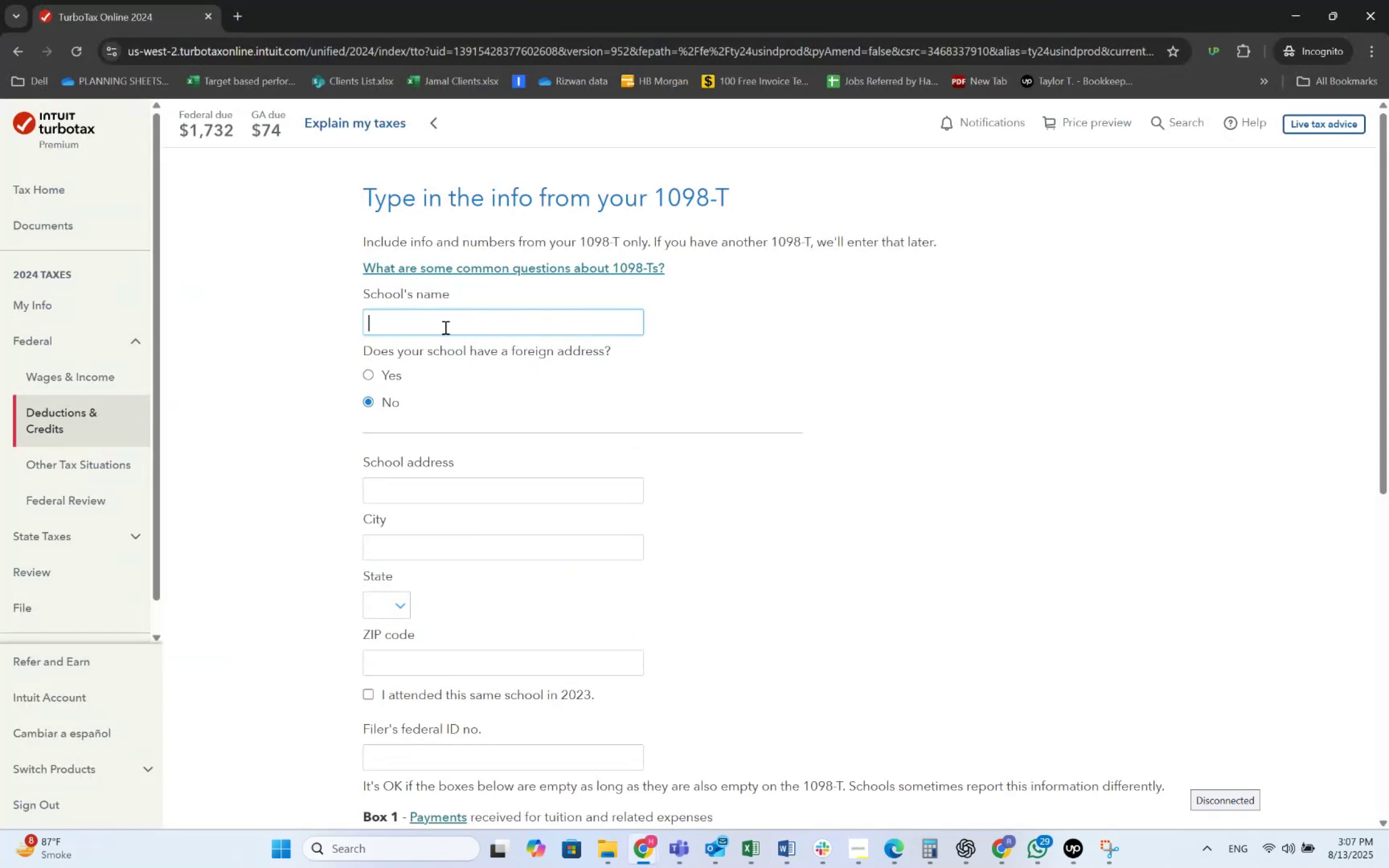 
key(Alt+Tab)
 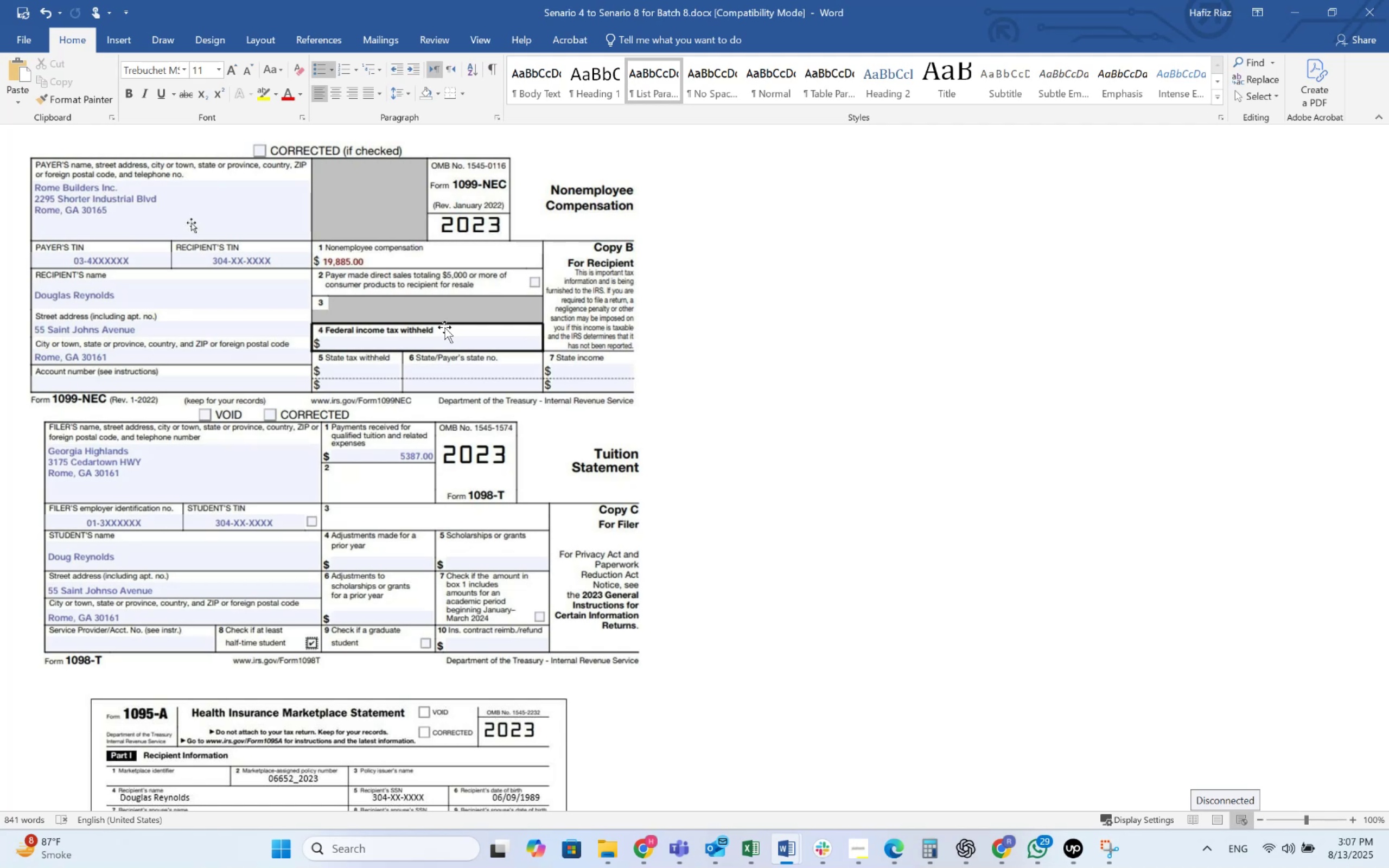 
wait(24.83)
 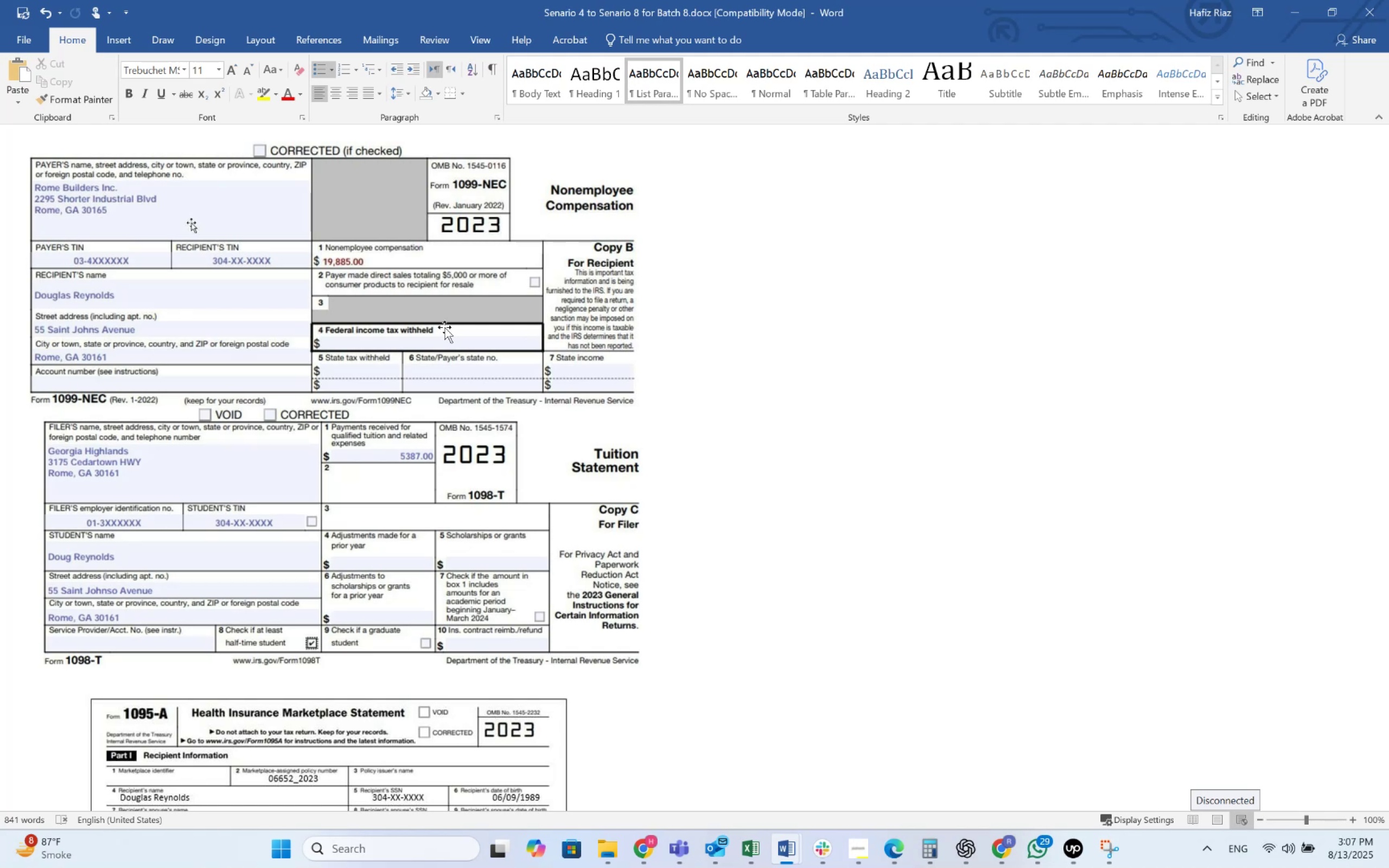 
key(Alt+AltLeft)
 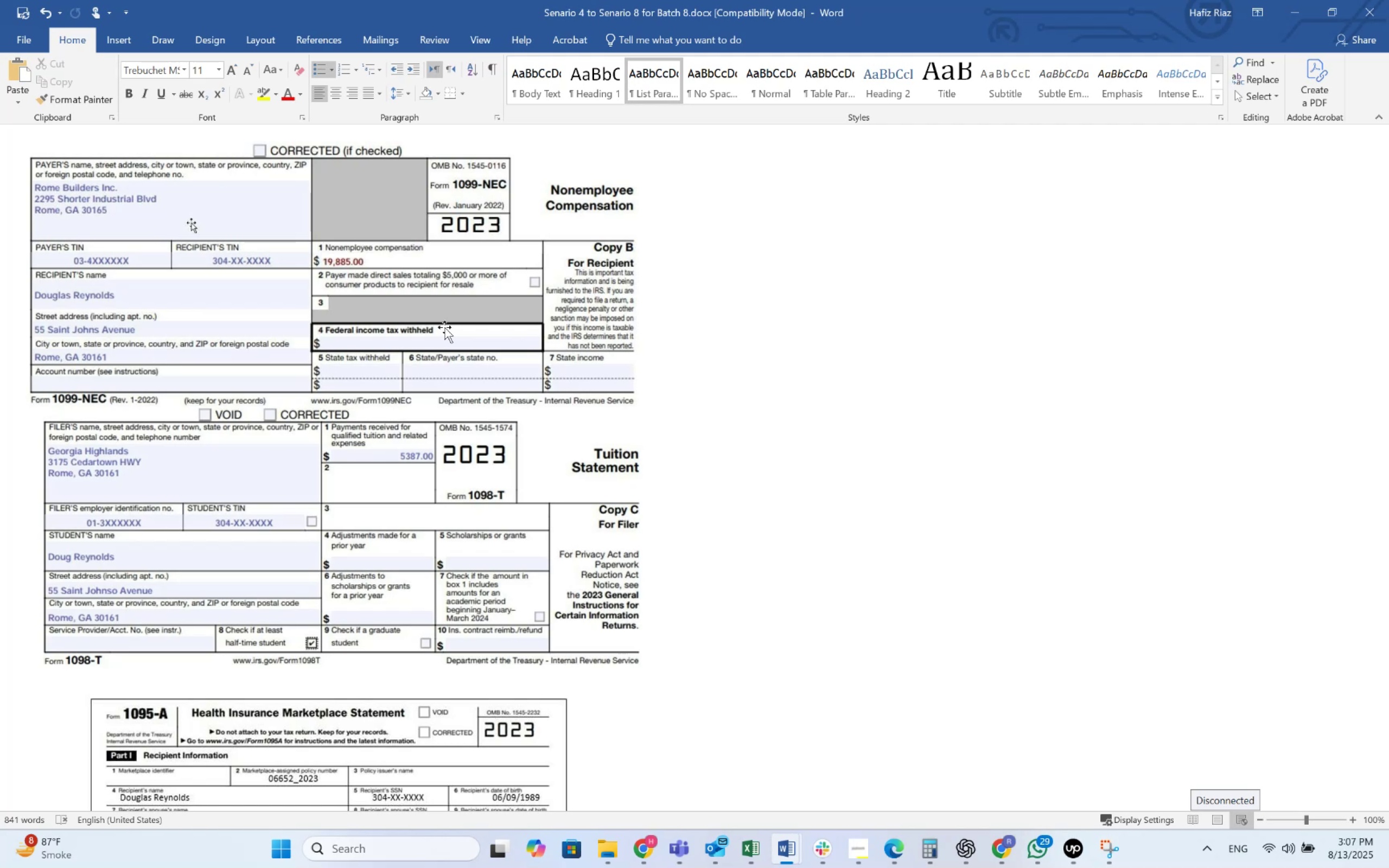 
key(Alt+Tab)
 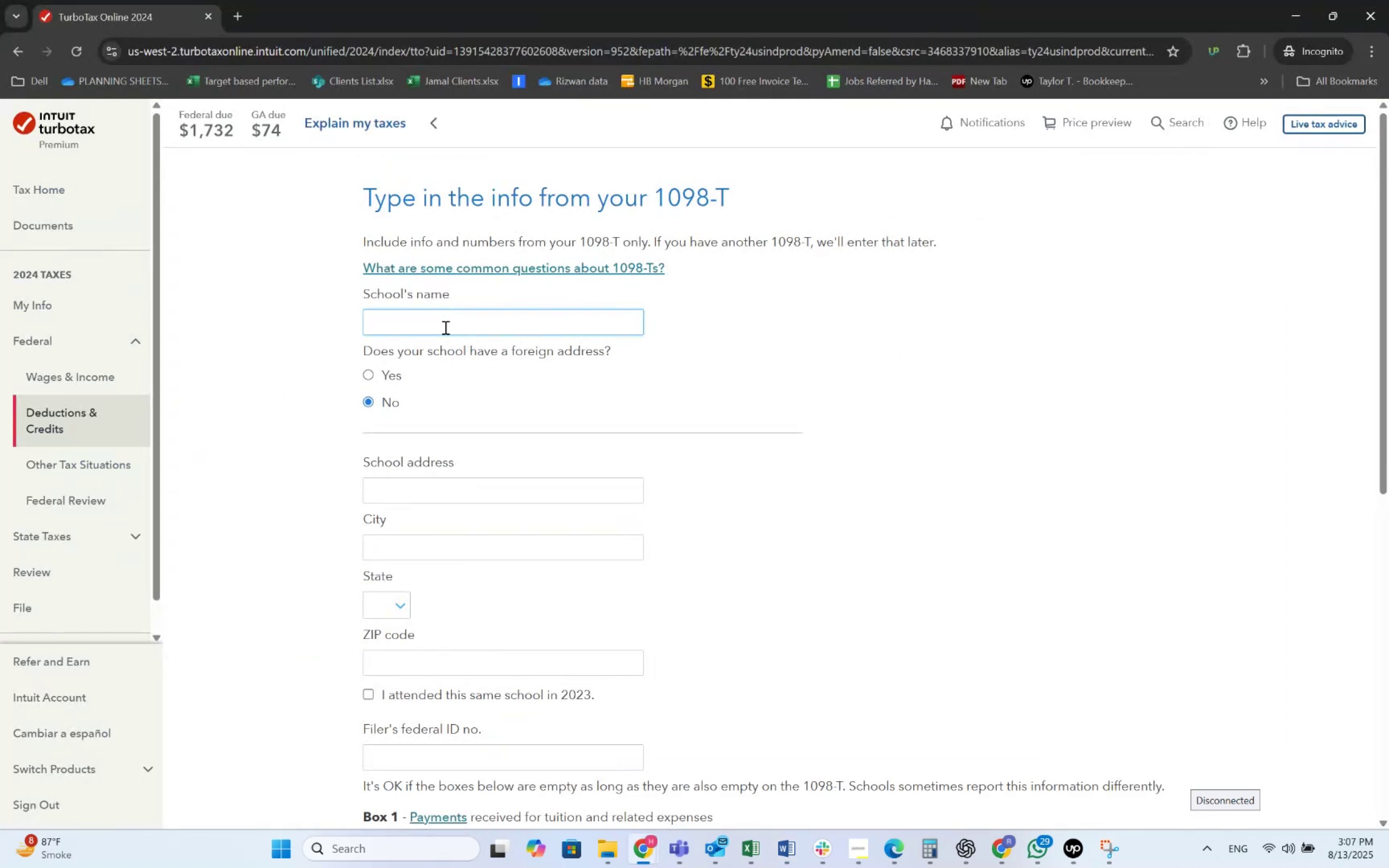 
key(Alt+AltLeft)
 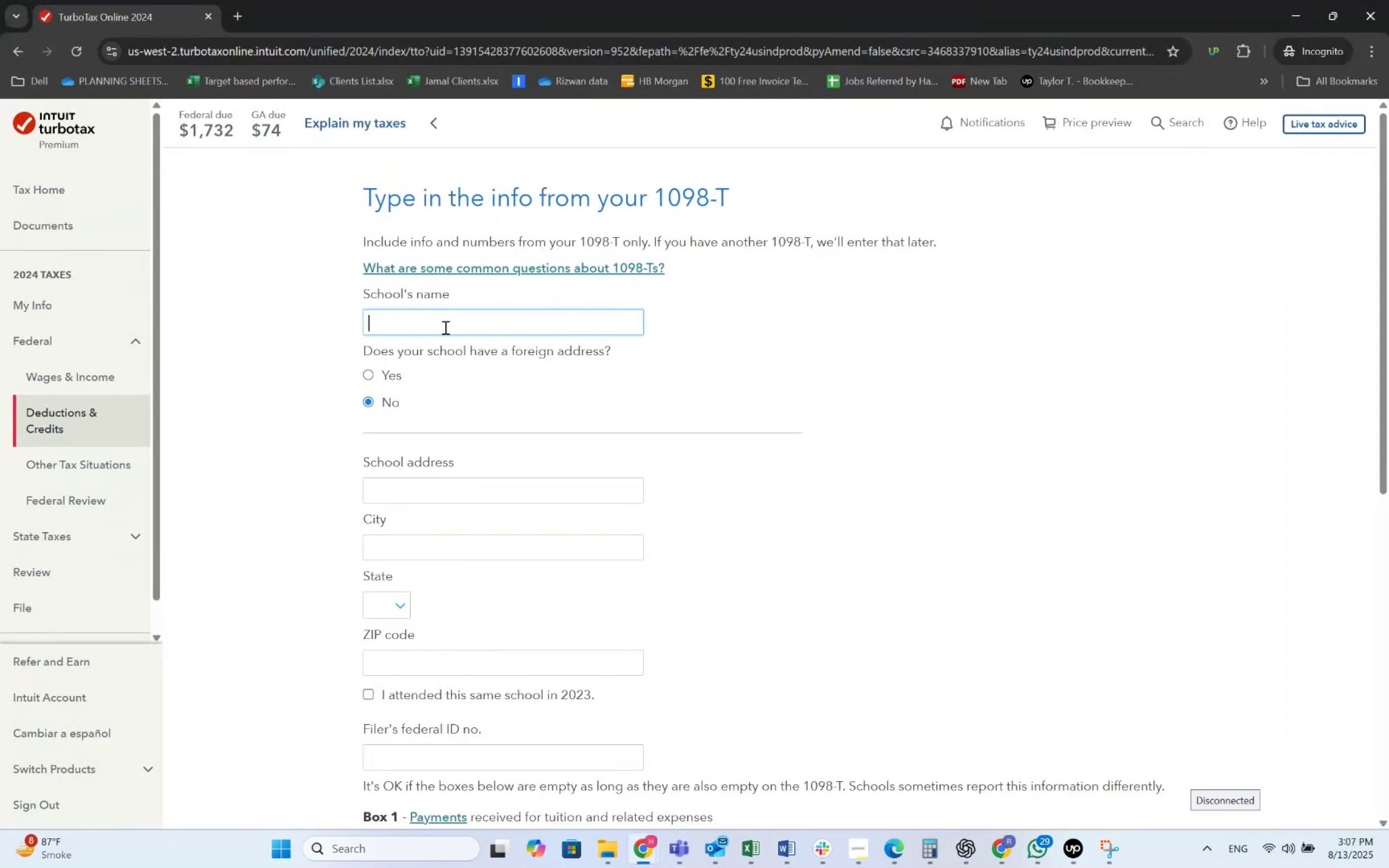 
key(Alt+Tab)
 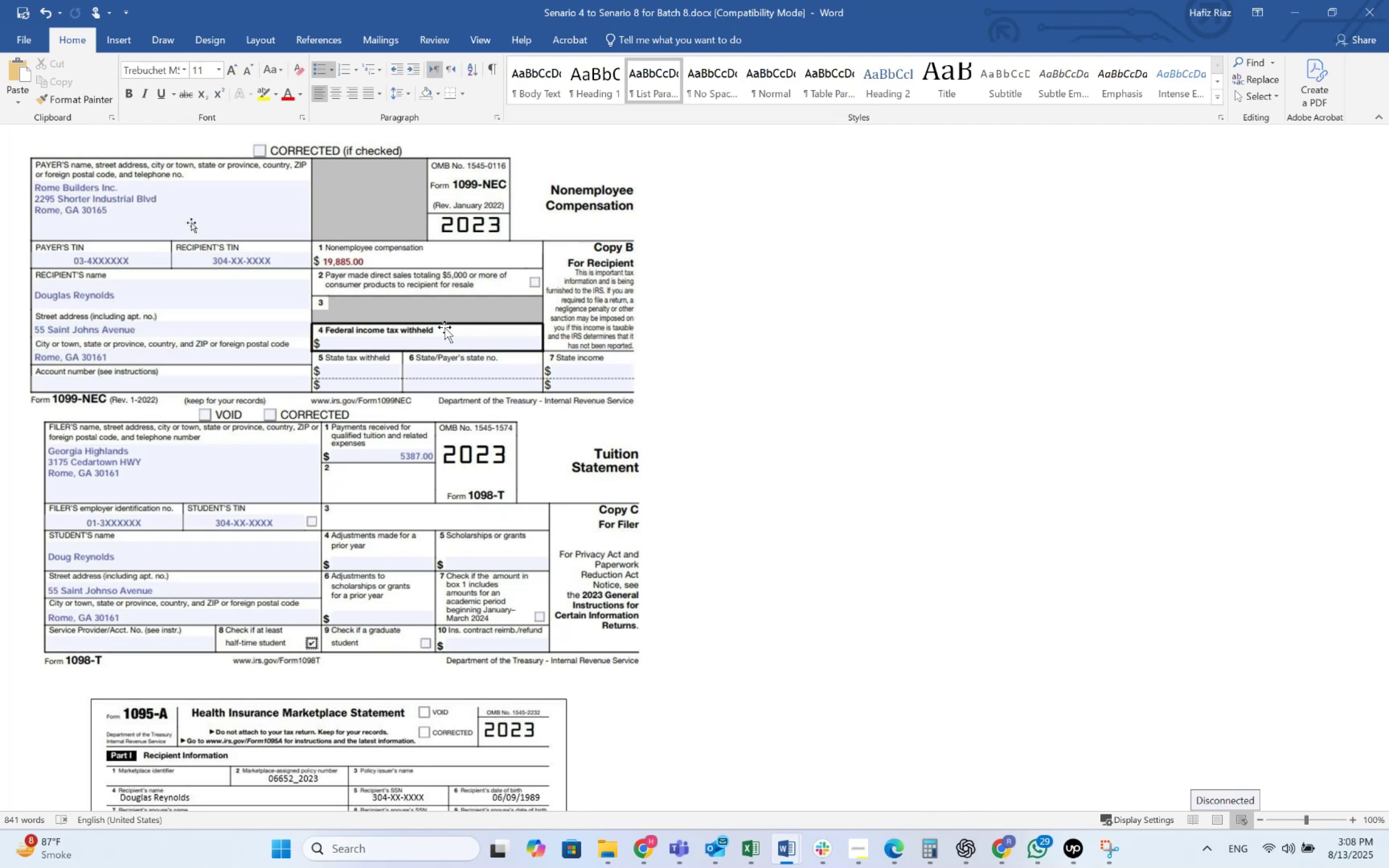 
wait(43.9)
 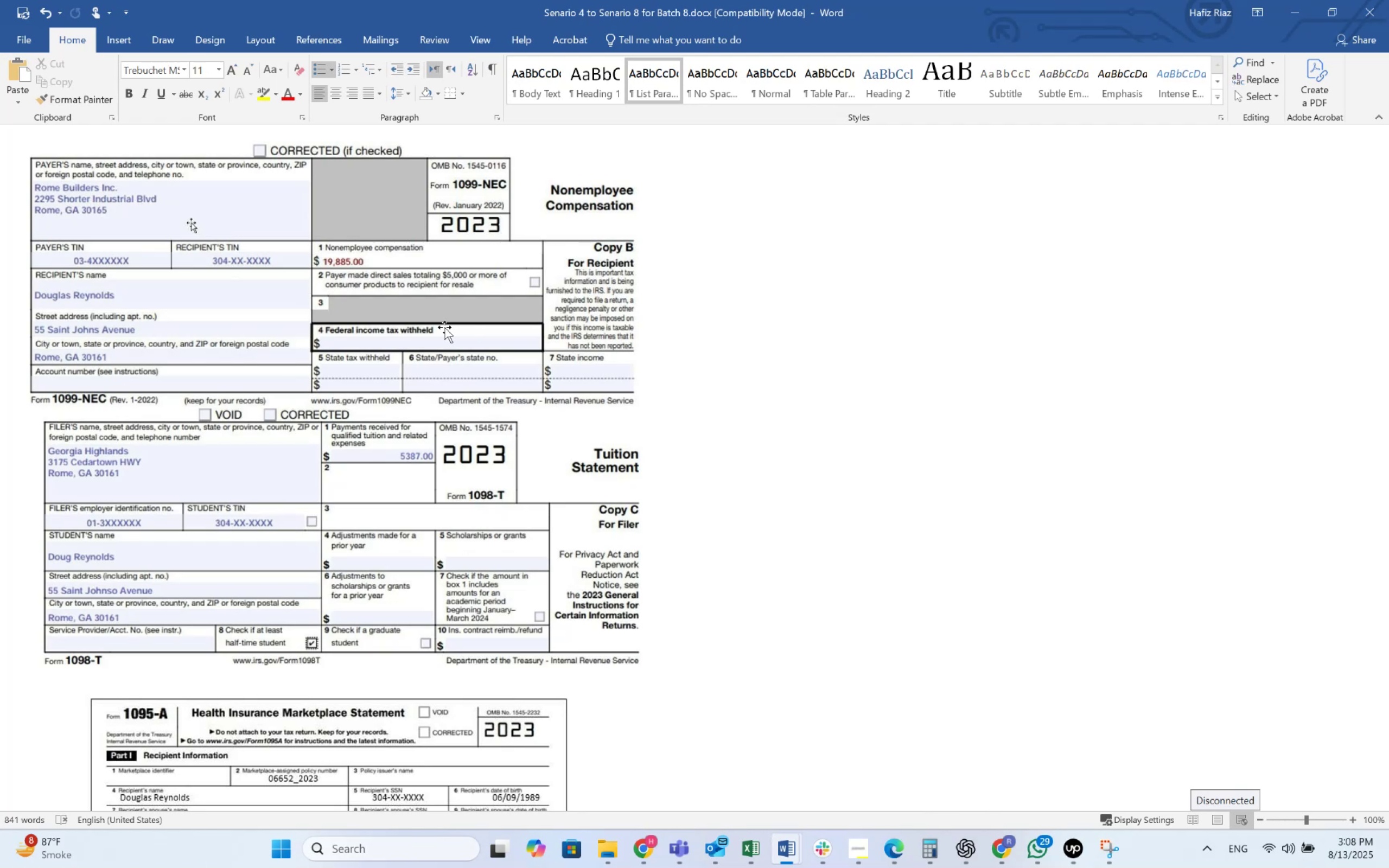 
key(Alt+AltLeft)
 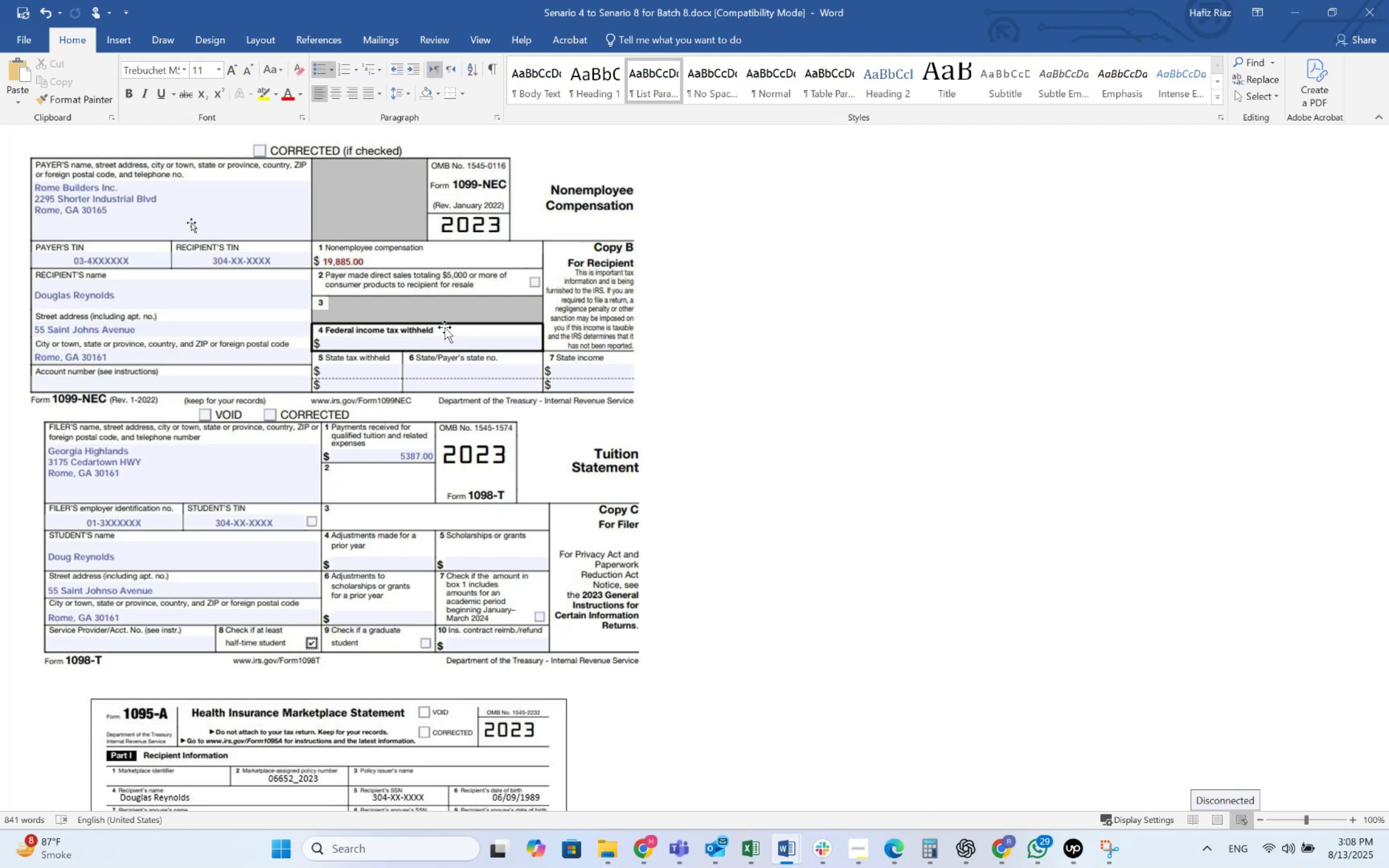 
key(Alt+Tab)
 